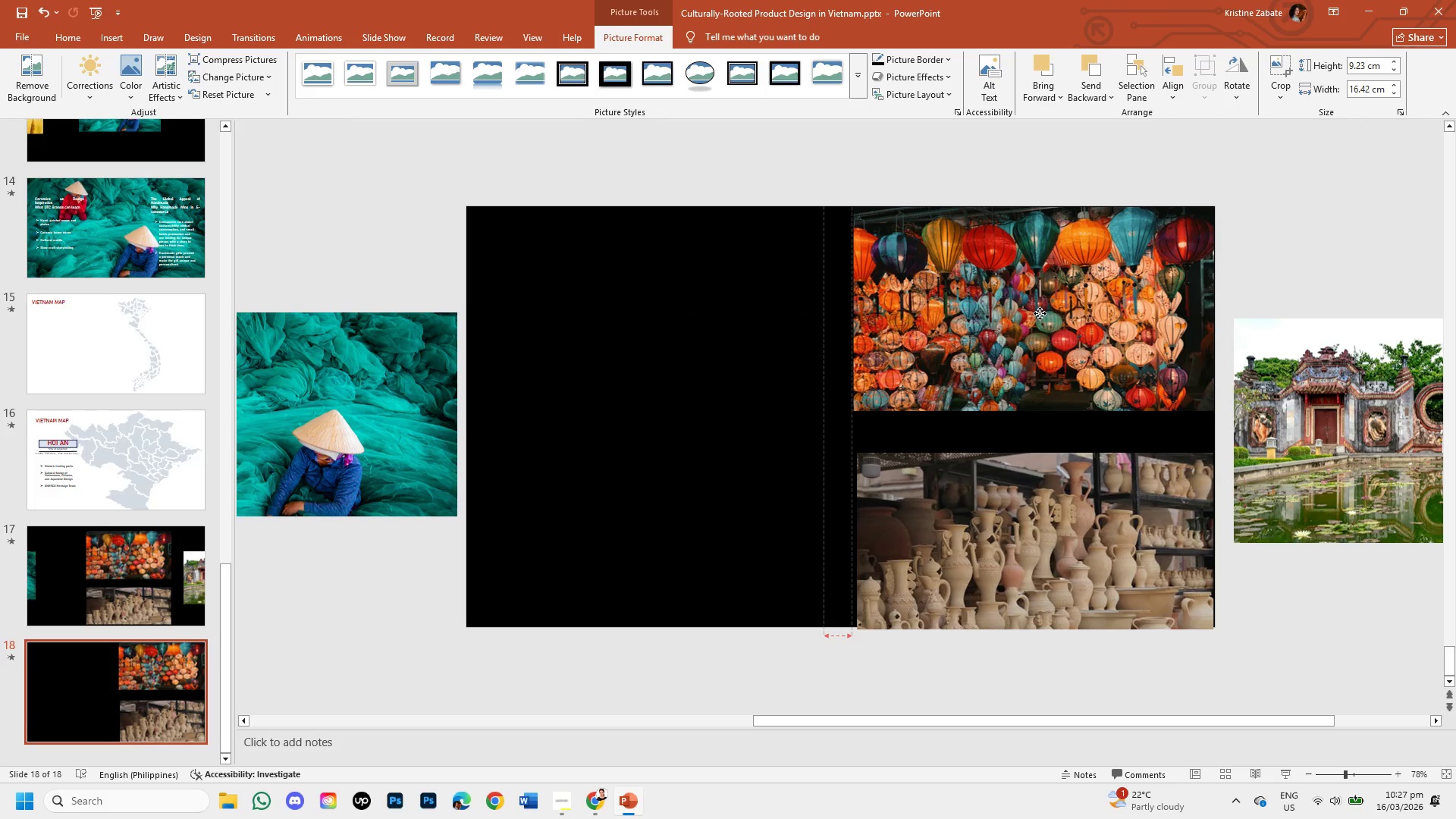 
key(Shift+ShiftLeft)
 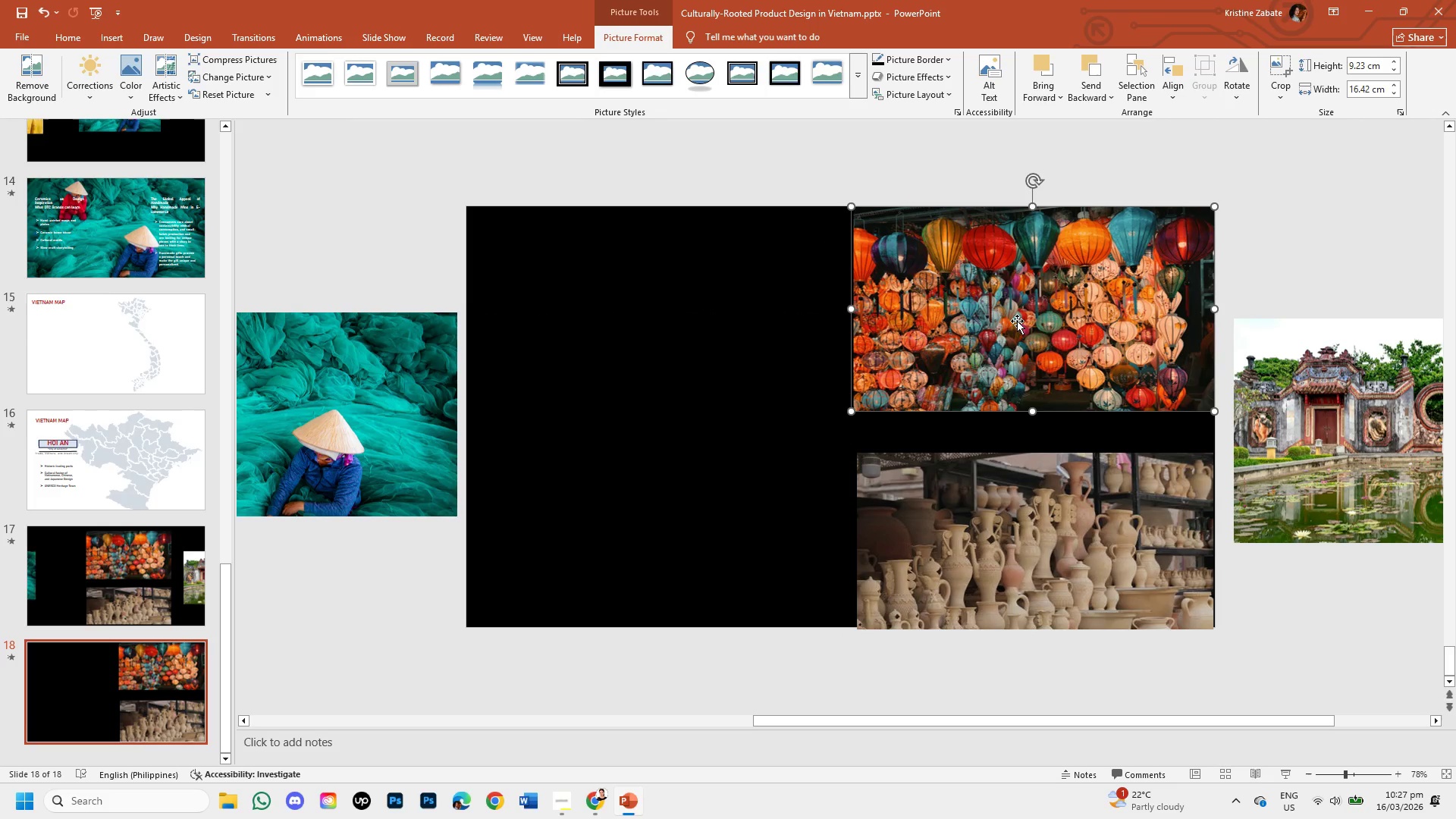 
key(Shift+ShiftLeft)
 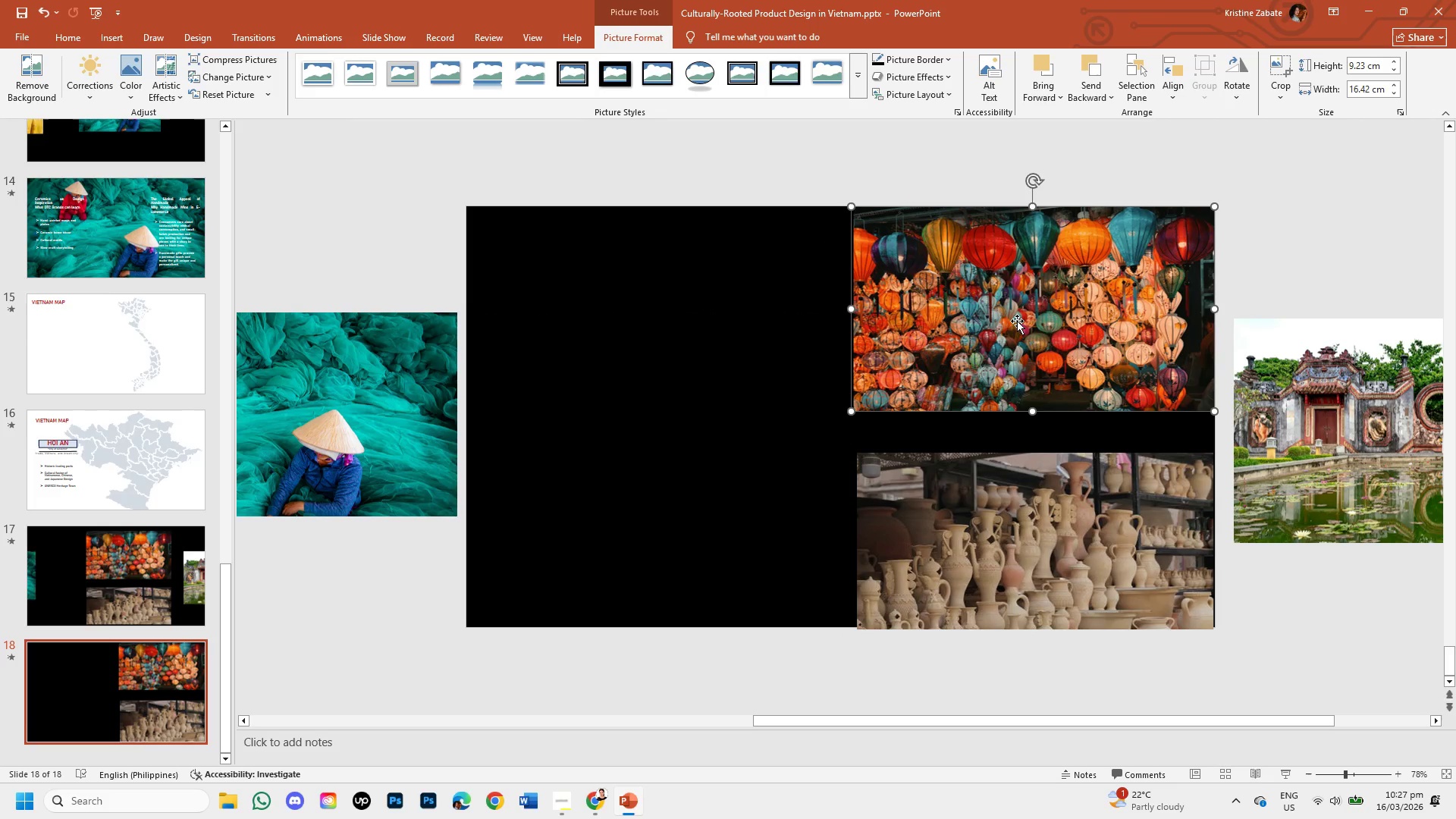 
key(Shift+ShiftLeft)
 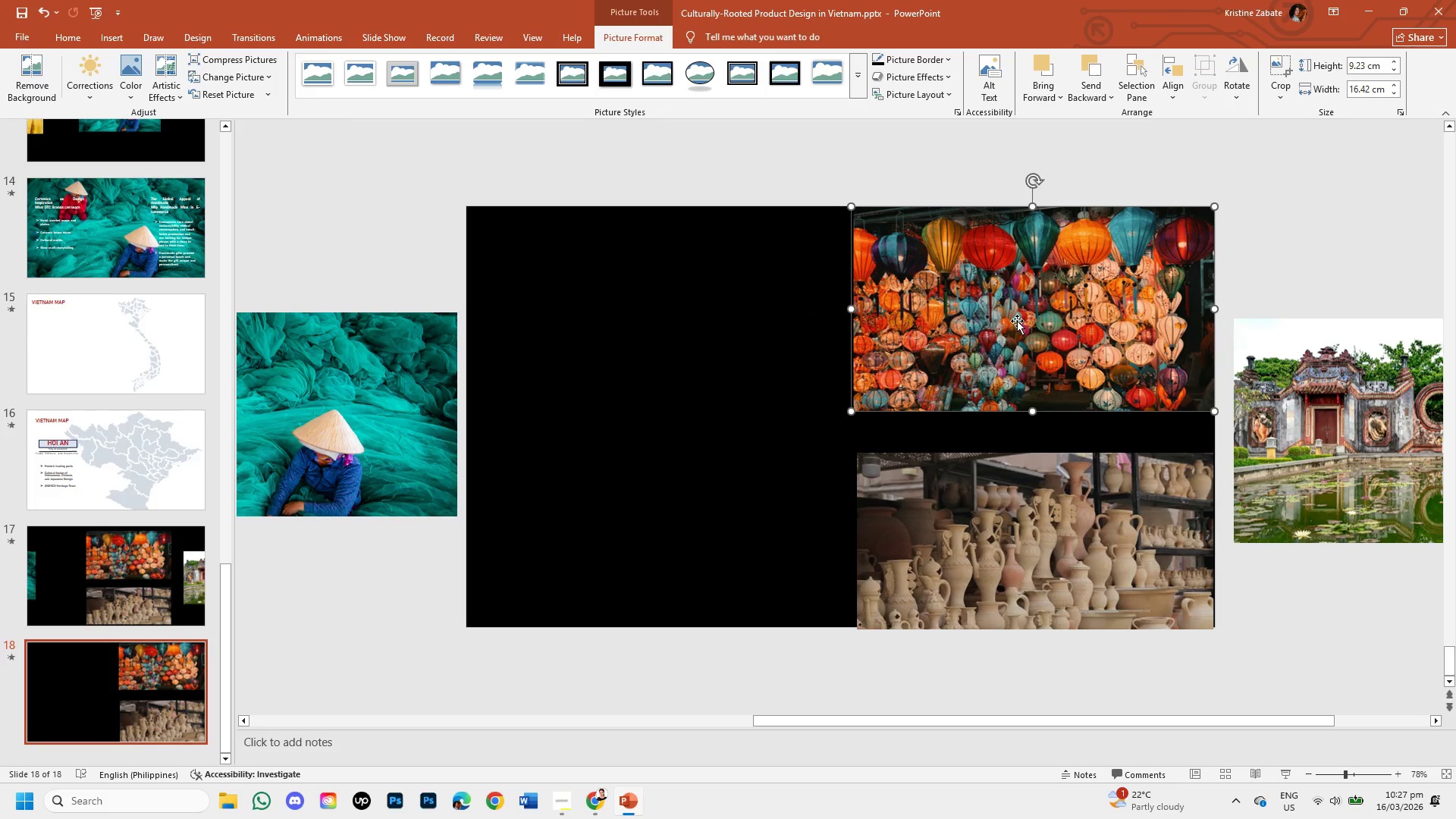 
key(Shift+ShiftLeft)
 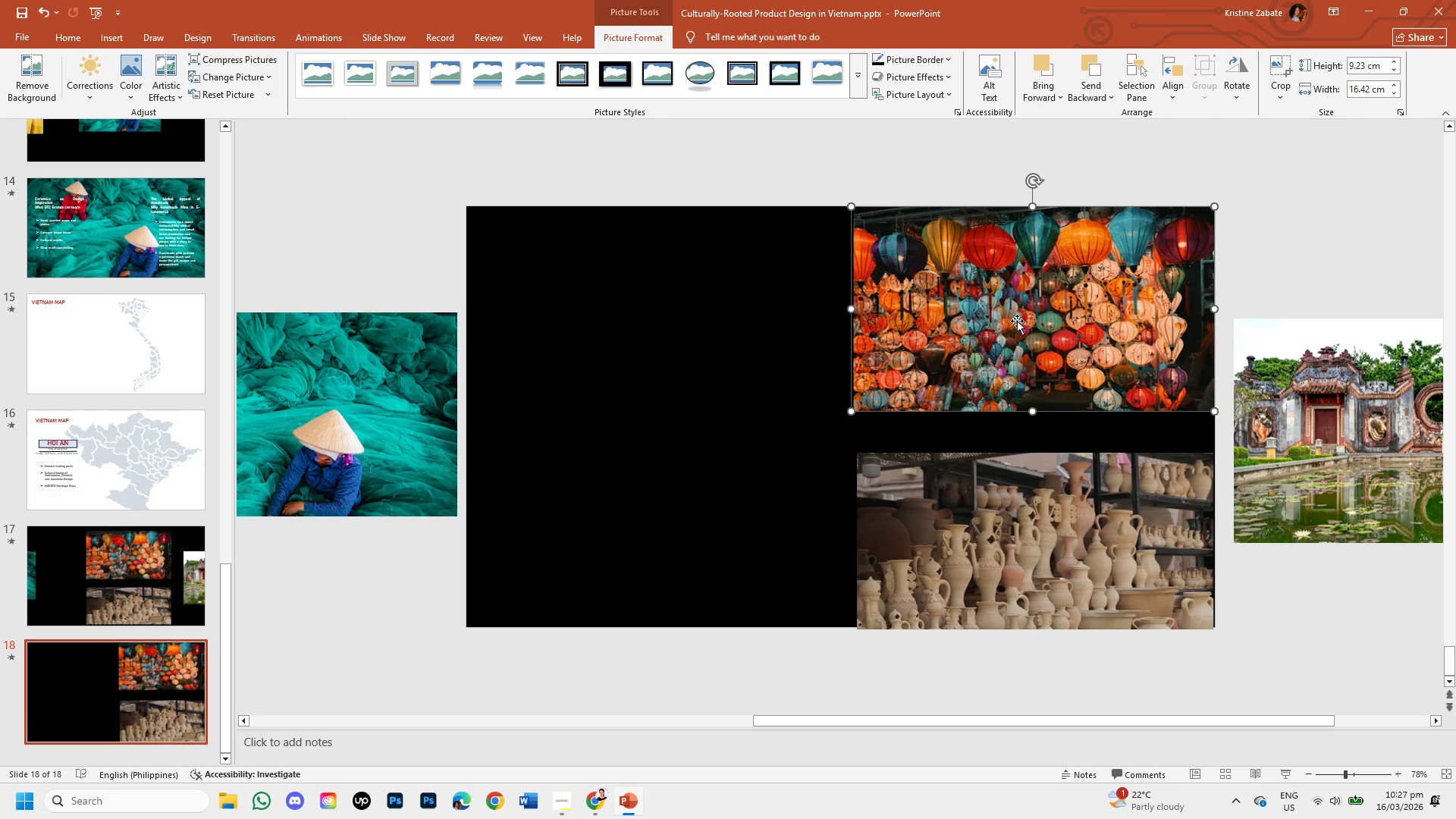 
key(Shift+ShiftLeft)
 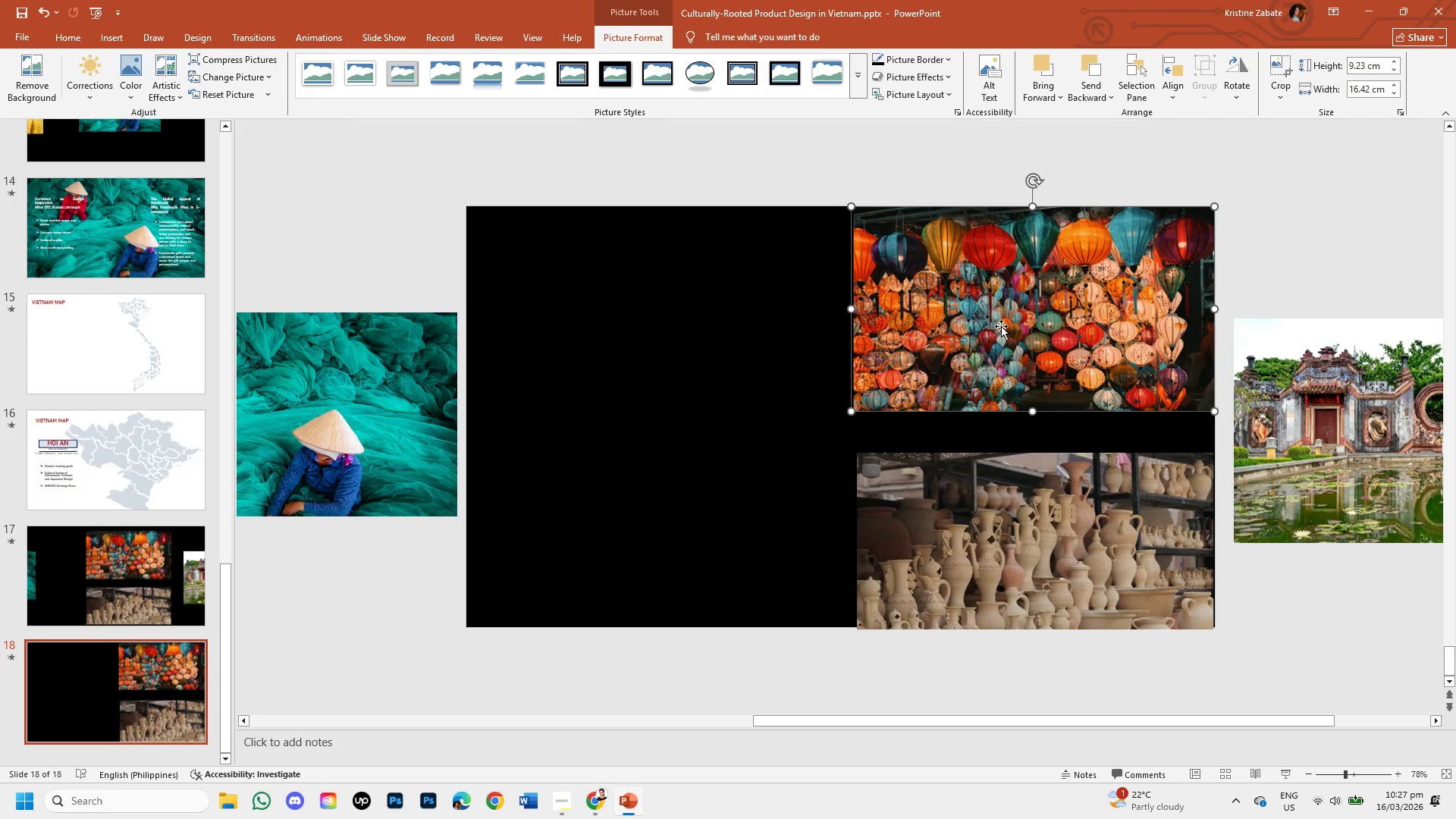 
key(Shift+ShiftLeft)
 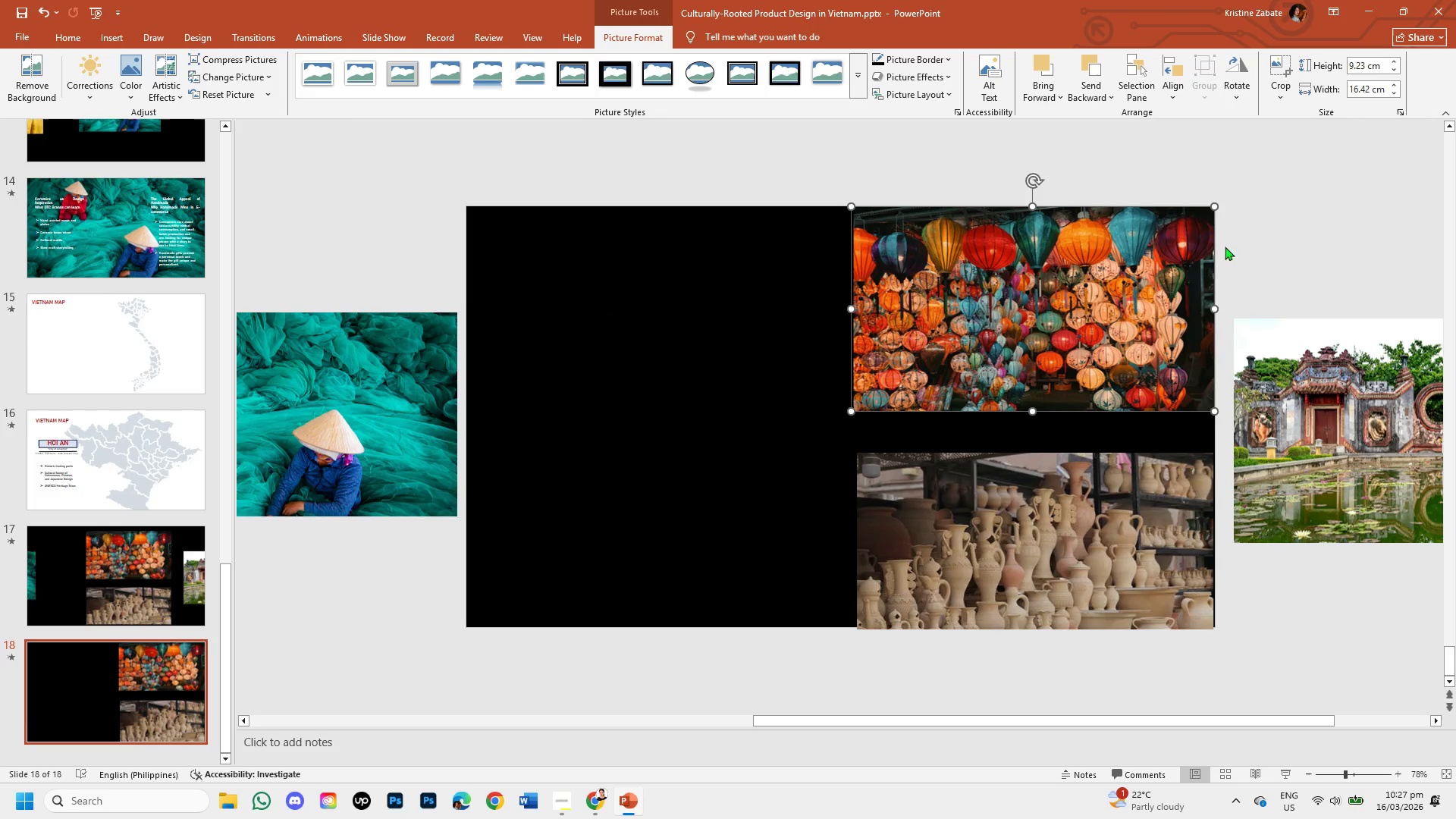 
left_click([1286, 264])
 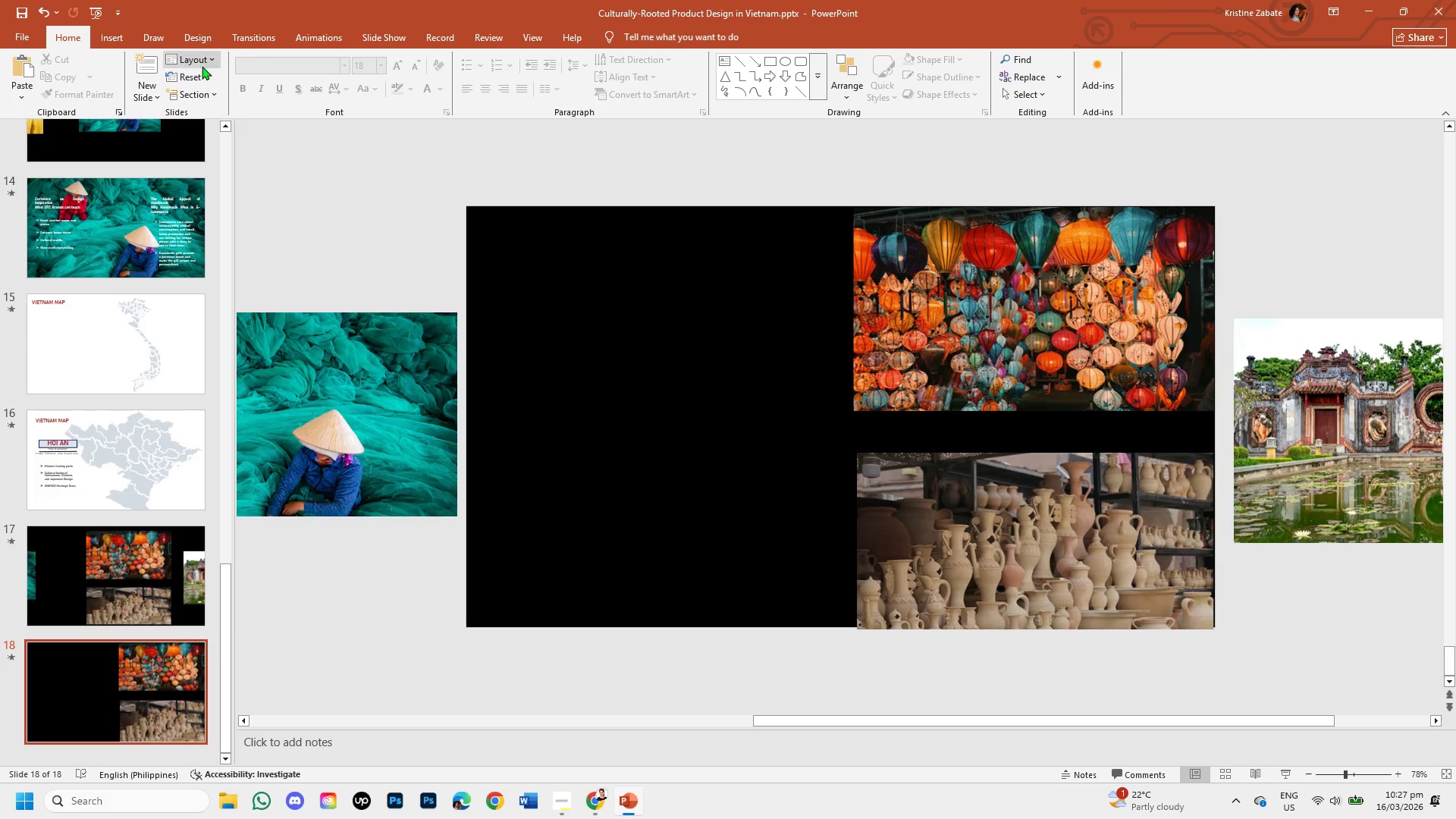 
left_click([118, 34])
 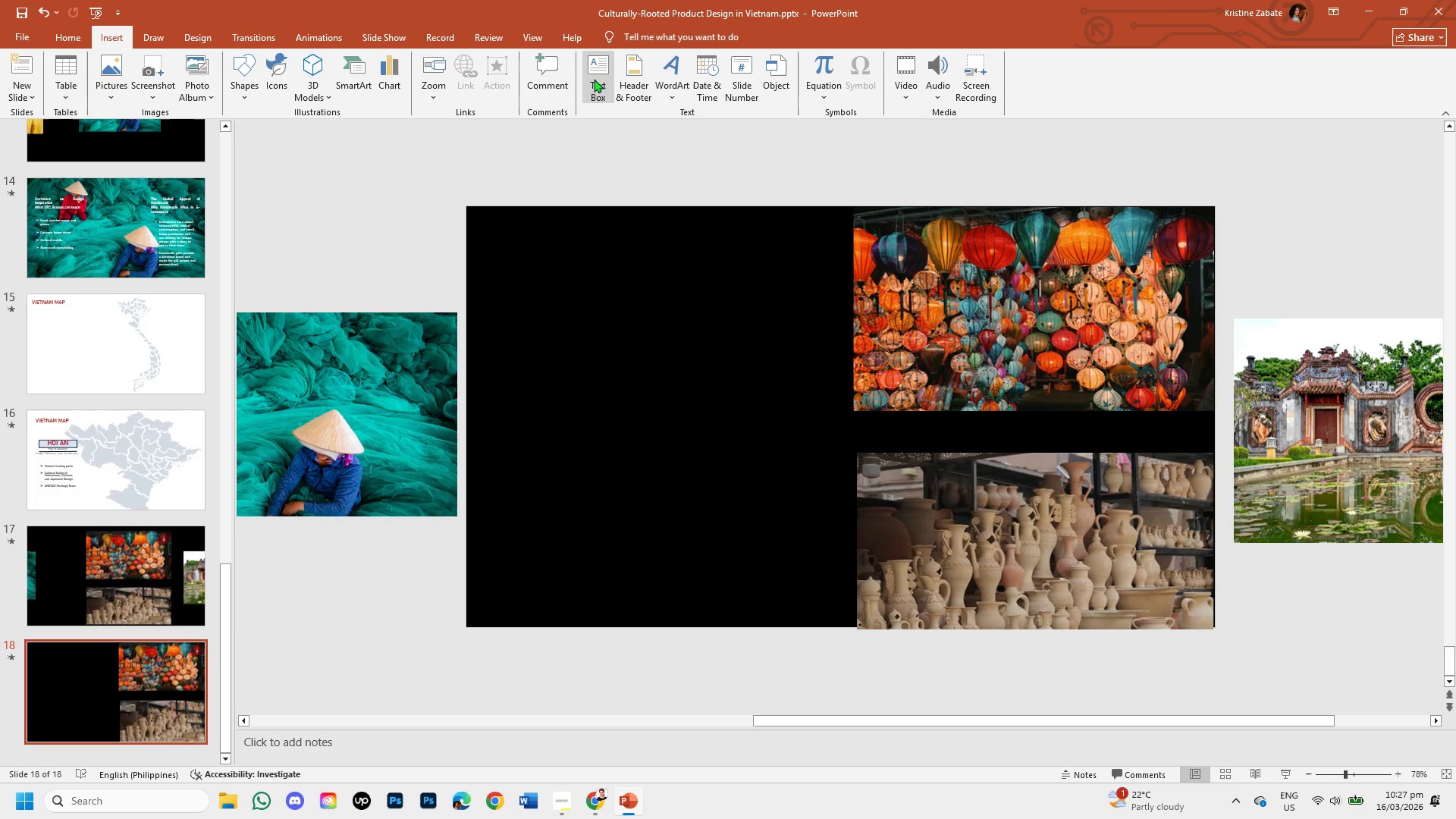 
left_click([601, 81])
 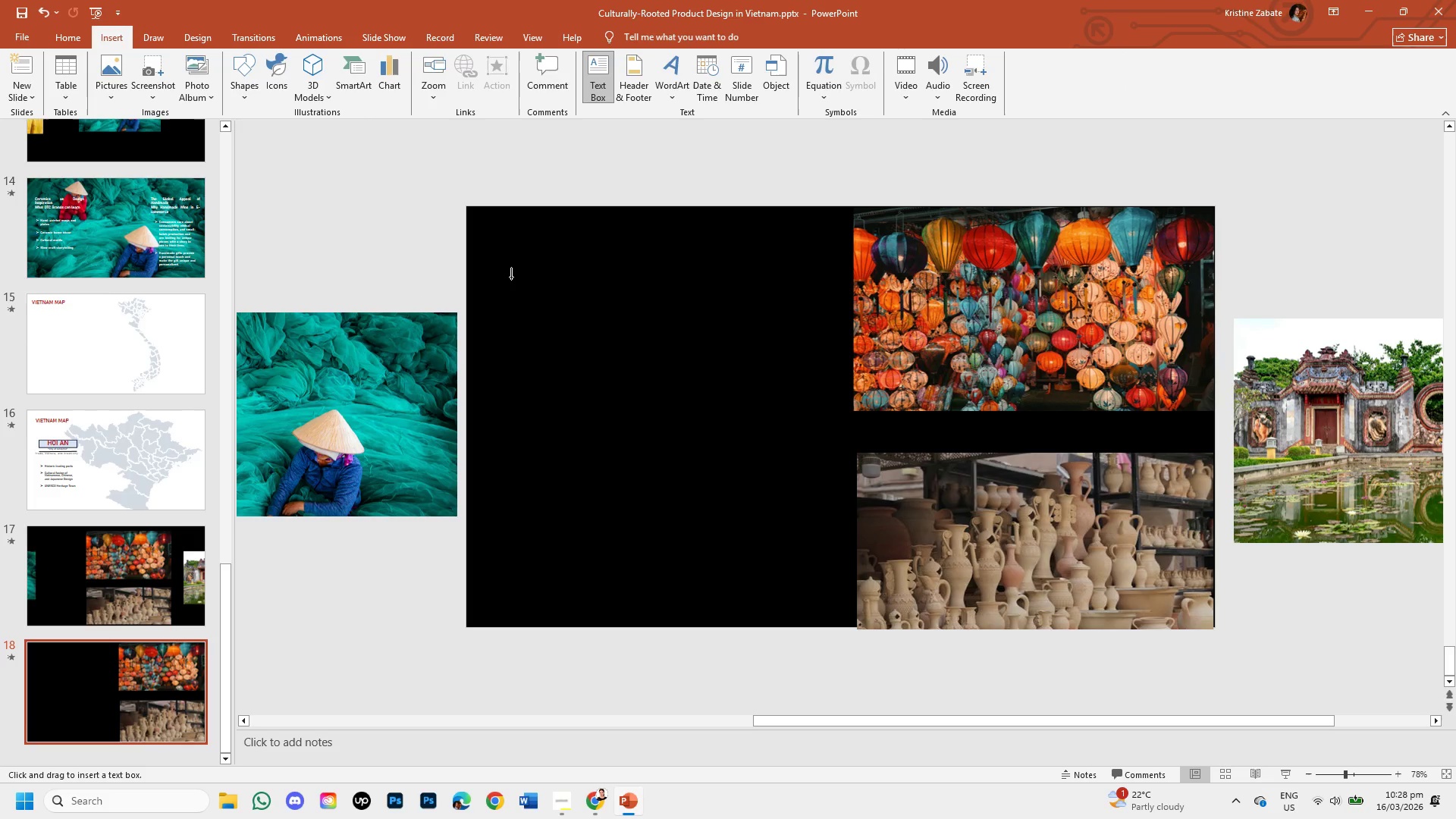 
left_click_drag(start_coordinate=[223, 582], to_coordinate=[238, 502])
 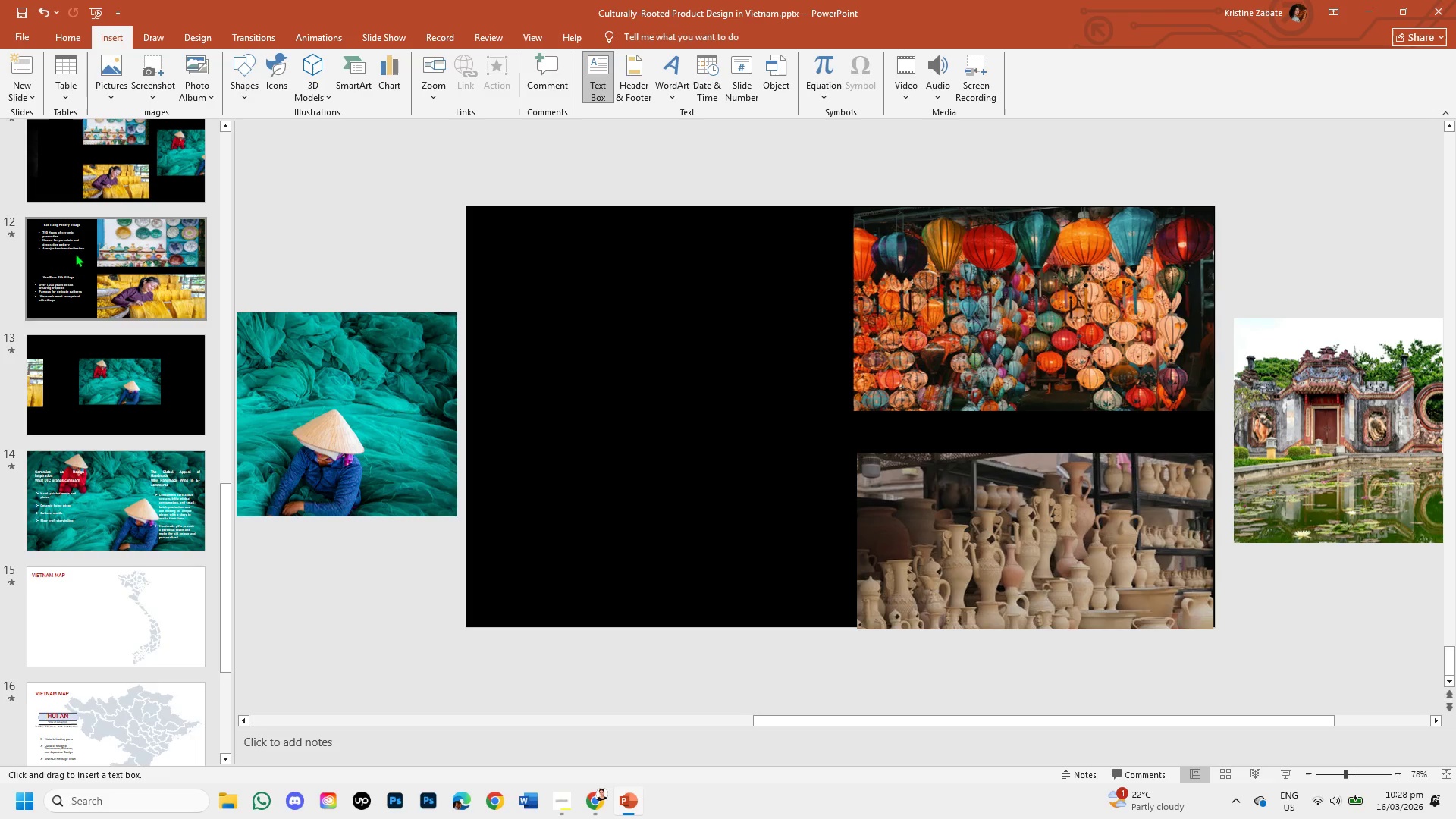 
left_click([75, 253])
 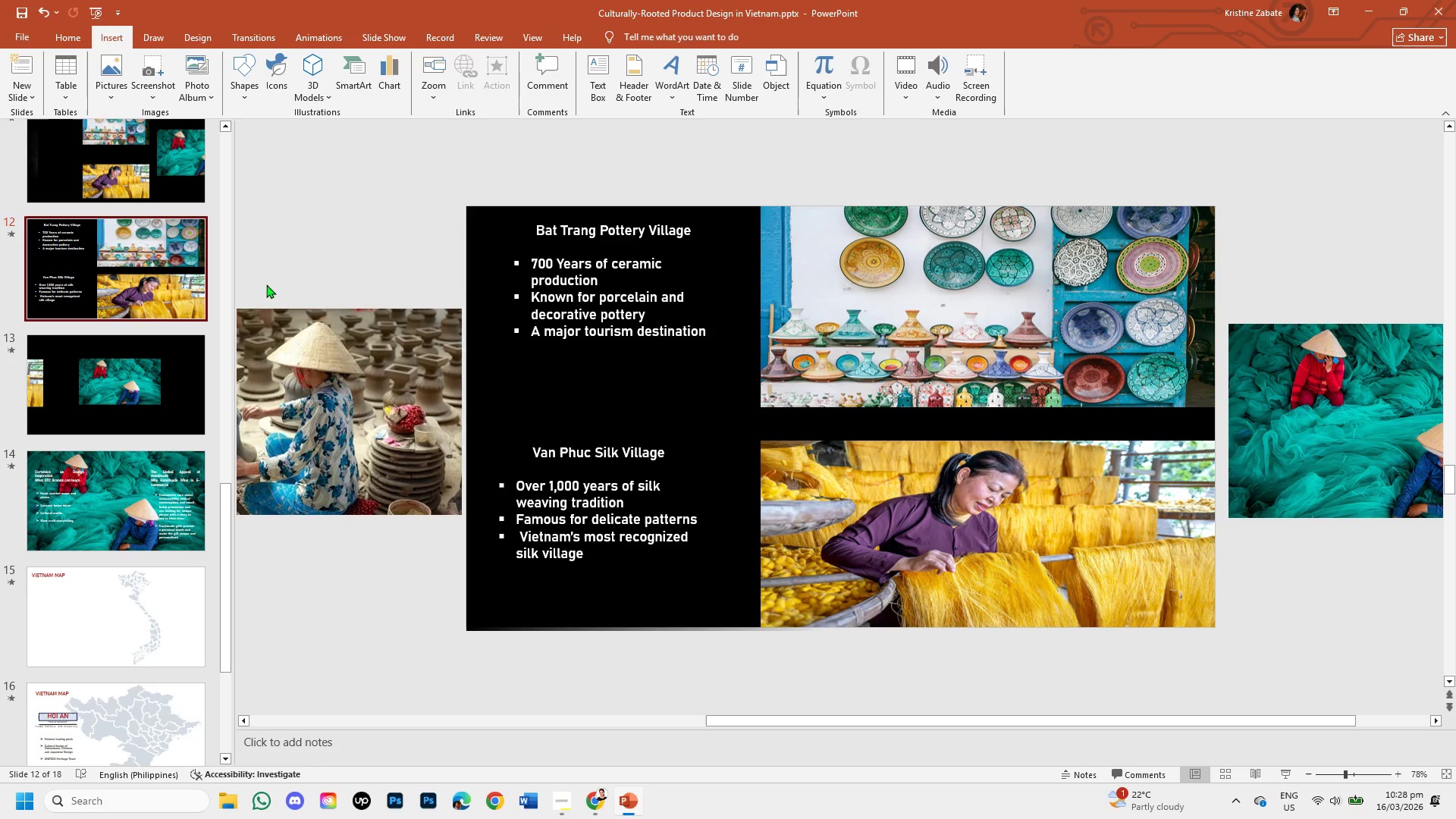 
left_click([541, 291])
 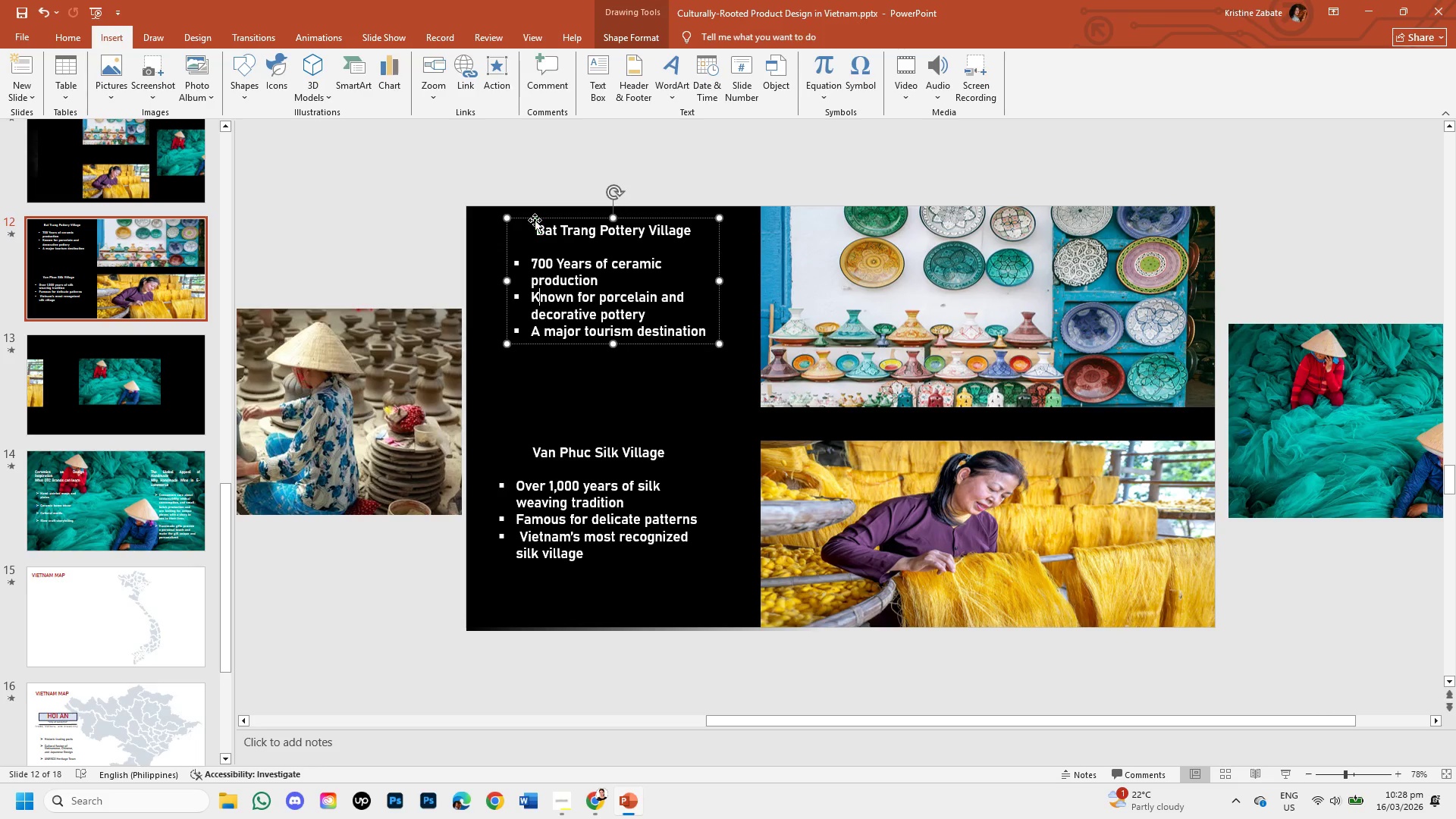 
left_click([531, 214])
 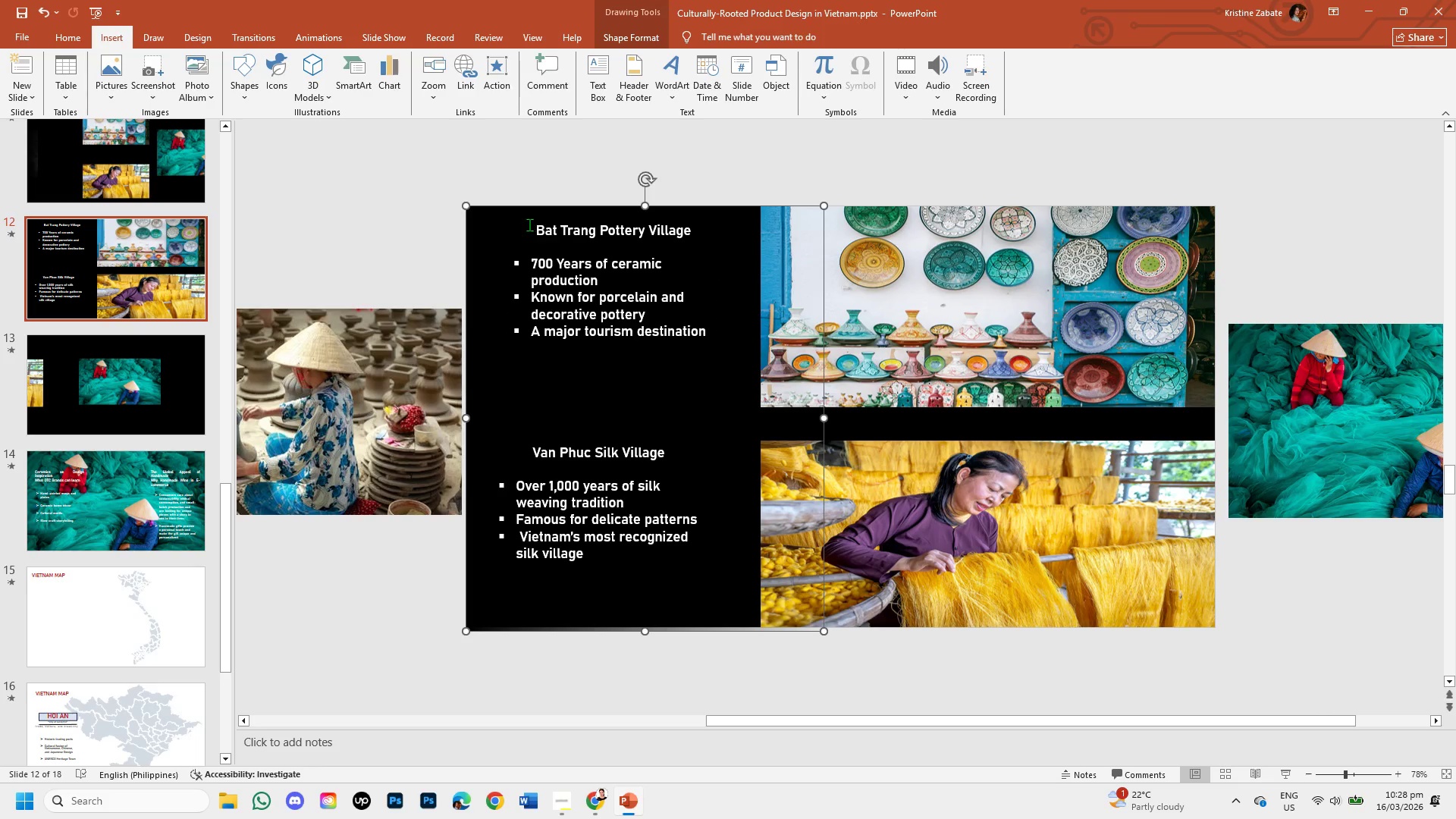 
left_click([529, 224])
 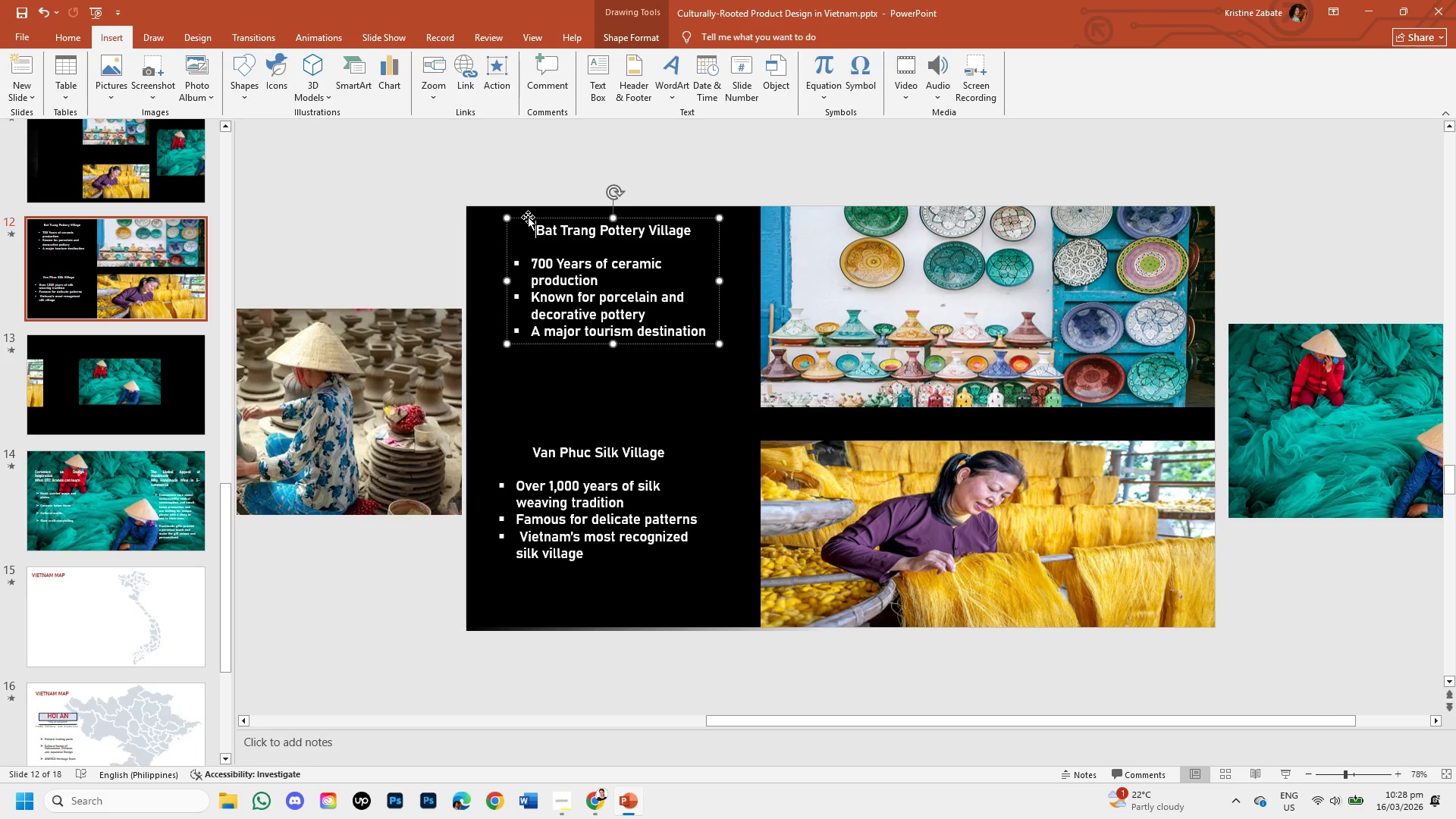 
left_click([528, 217])
 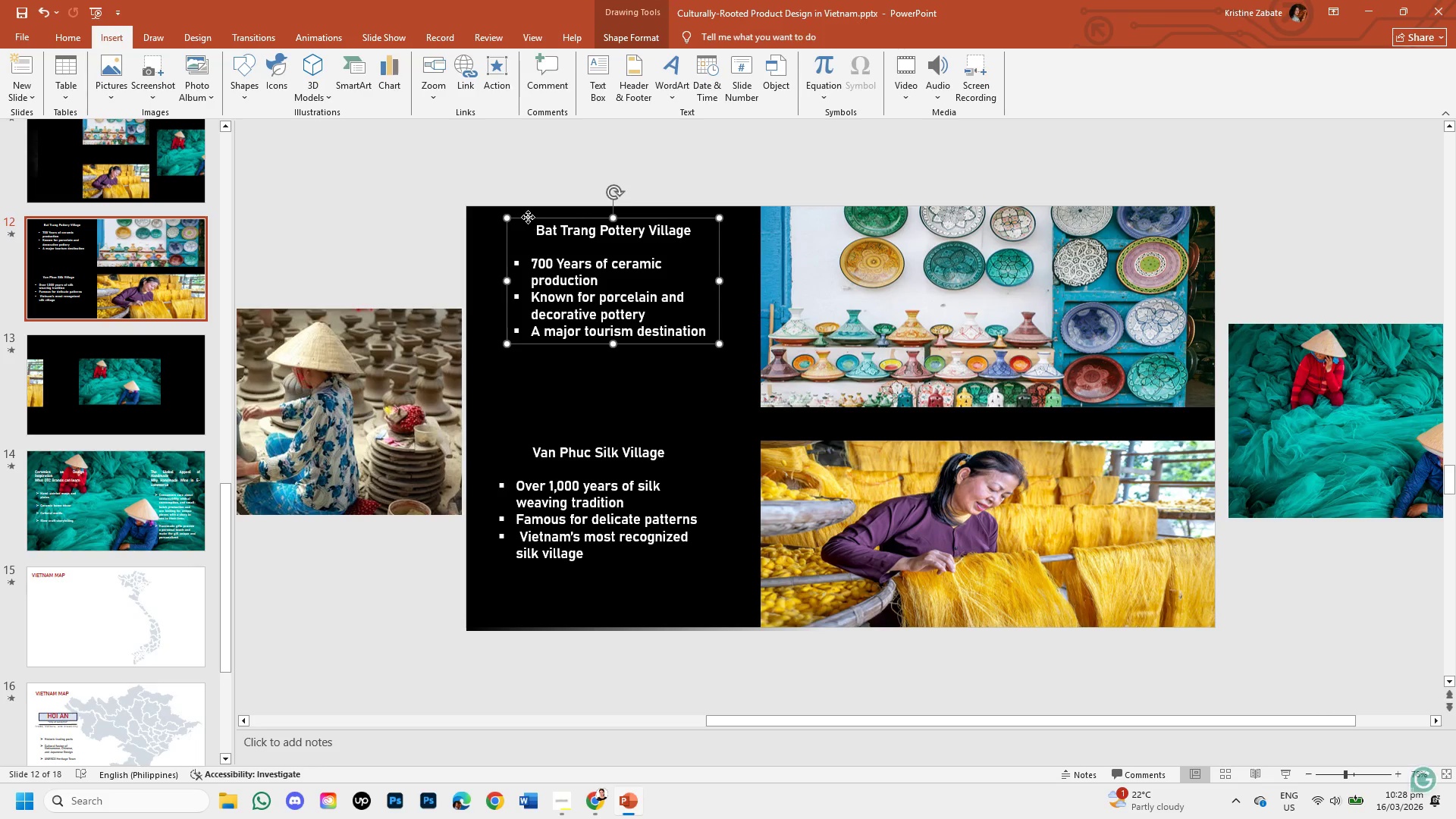 
right_click([528, 217])
 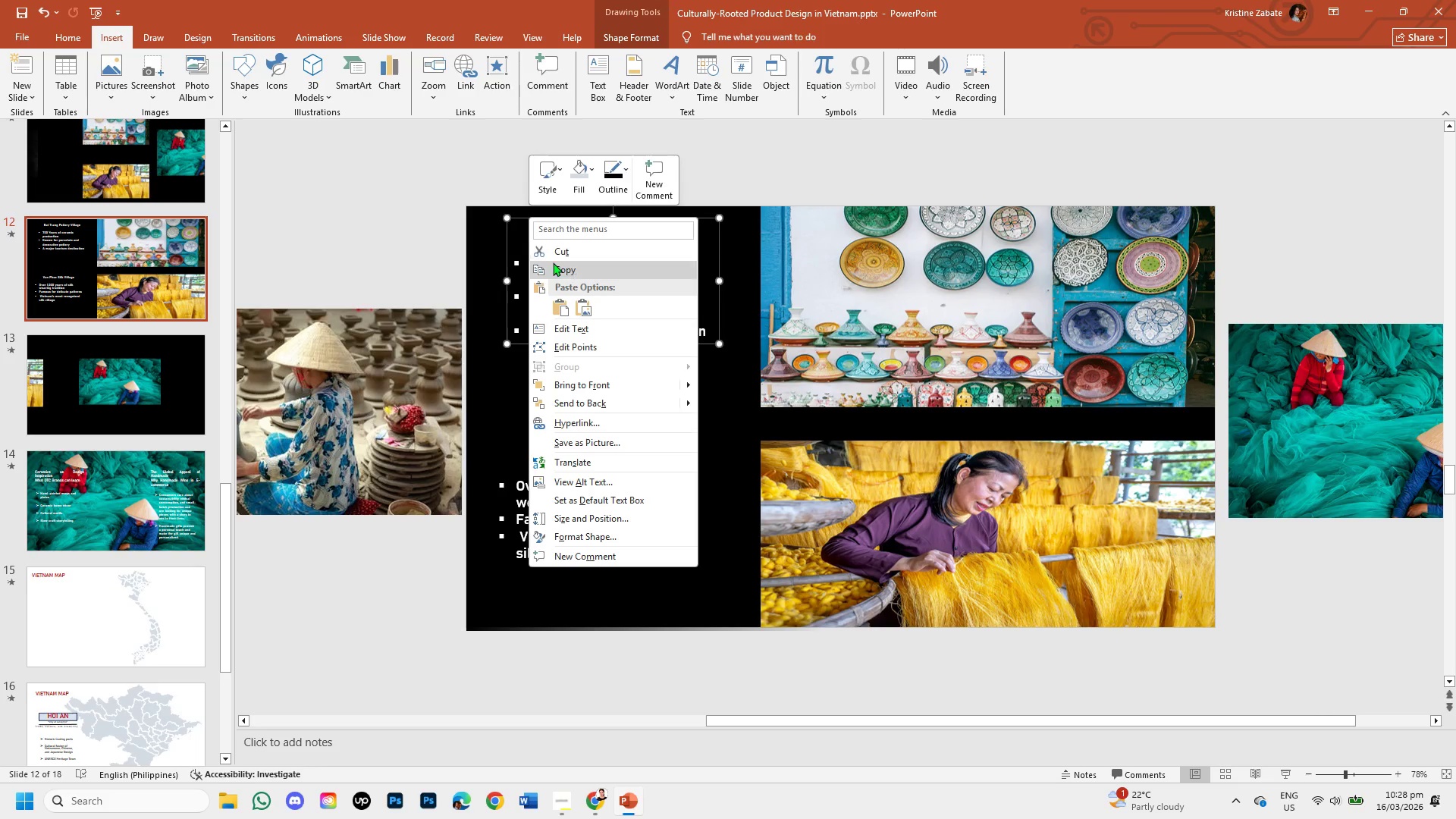 
left_click([553, 262])
 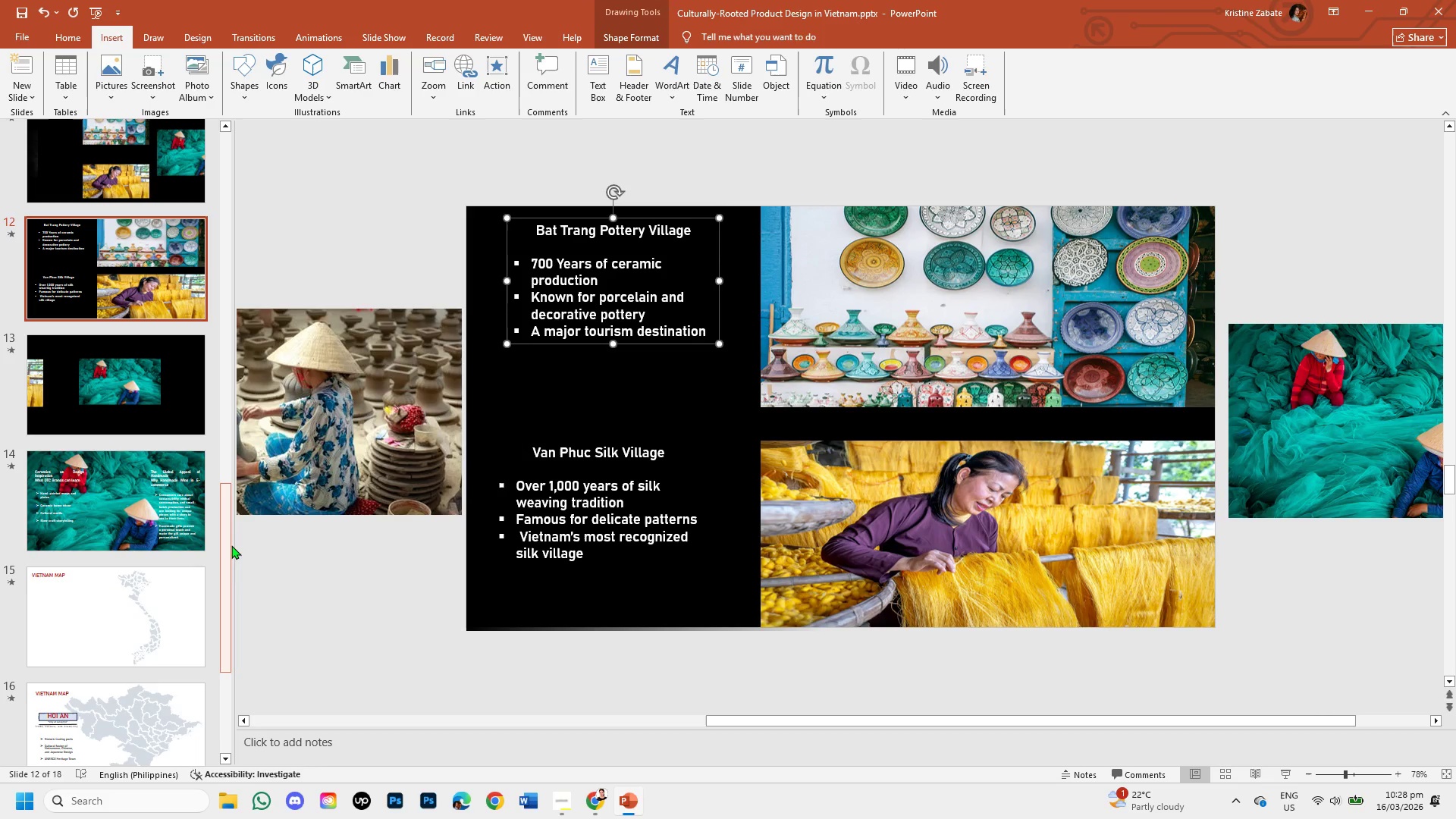 
left_click_drag(start_coordinate=[224, 541], to_coordinate=[208, 661])
 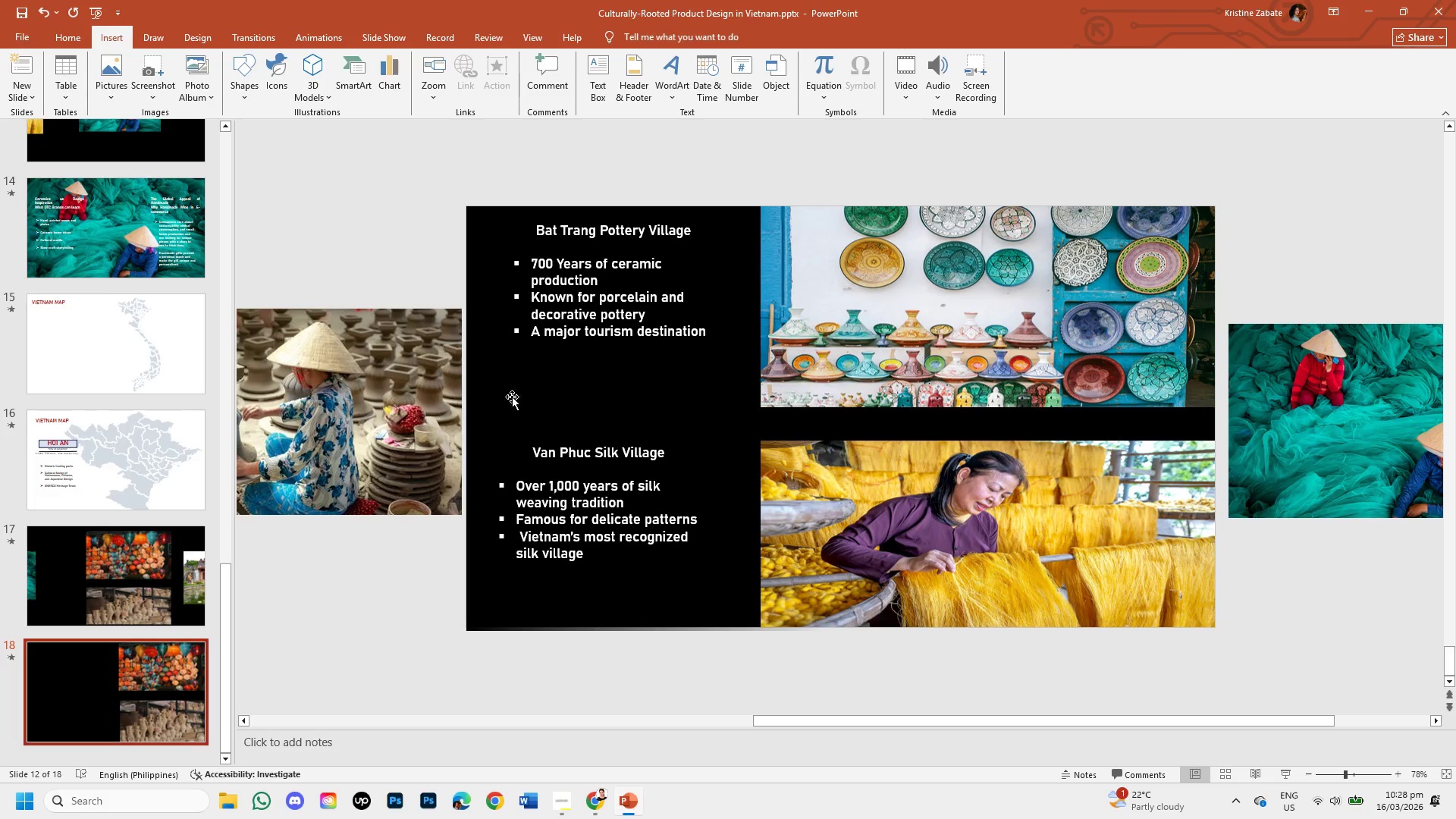 
left_click([557, 278])
 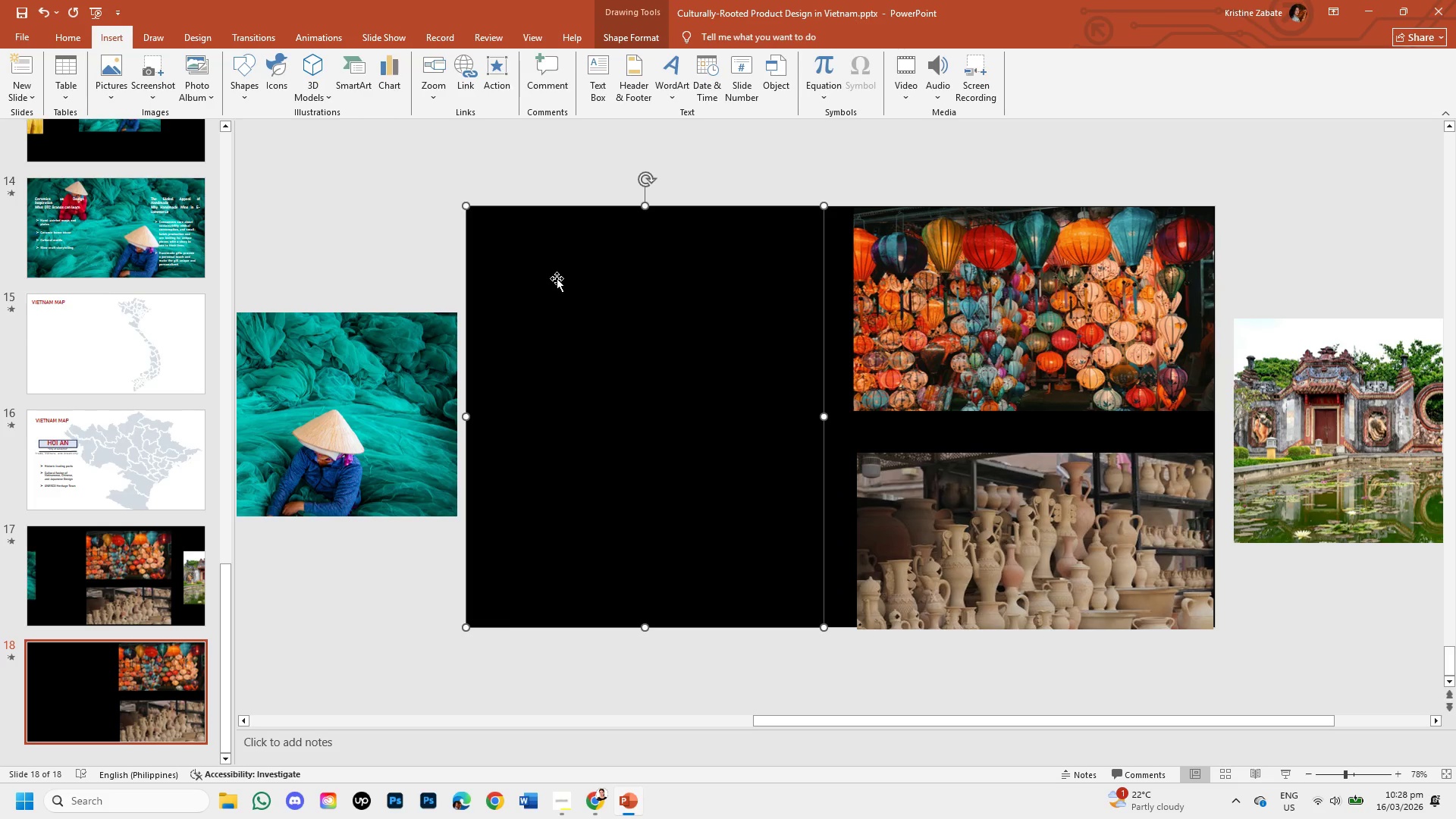 
key(Control+V)
 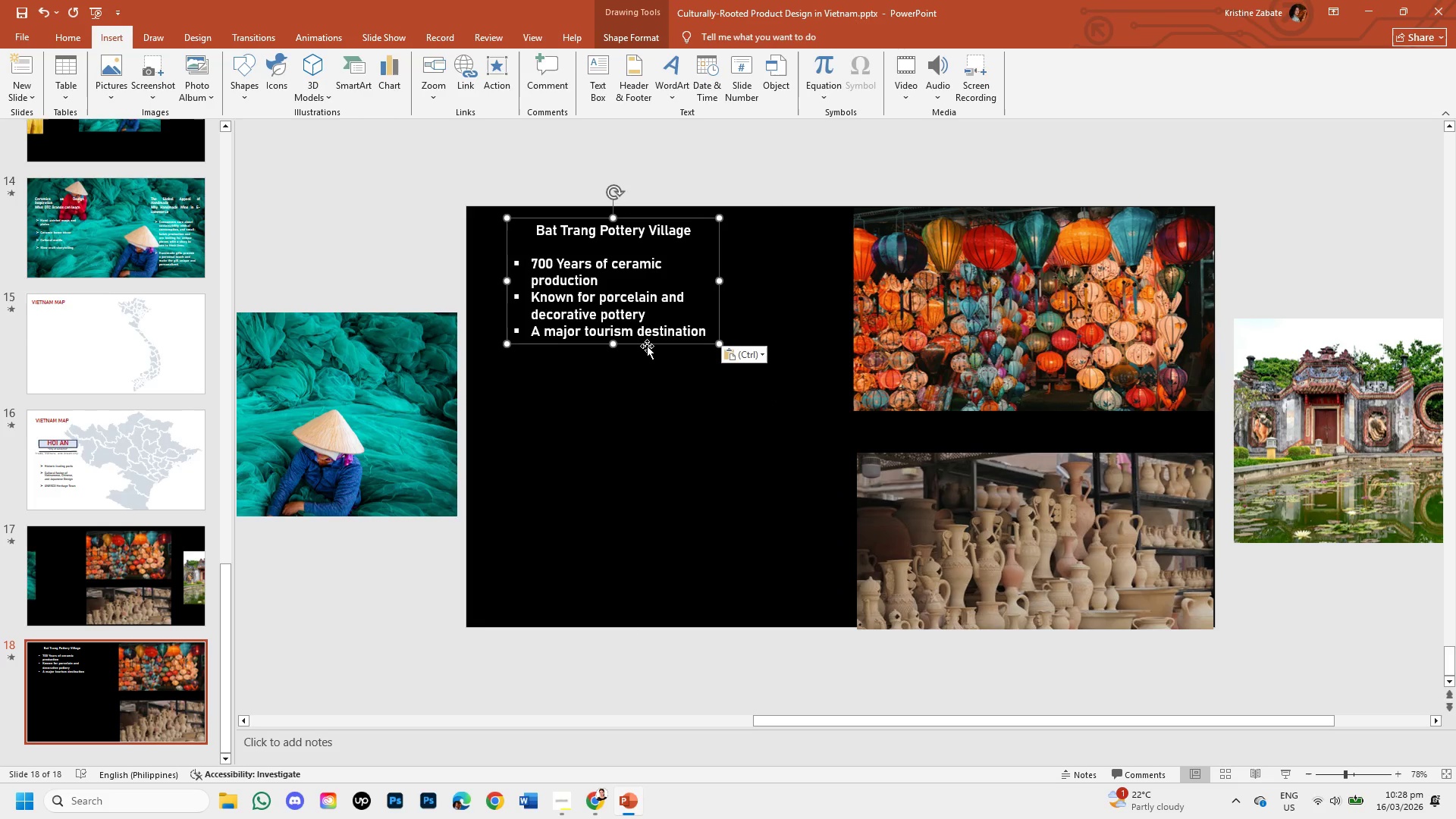 
left_click_drag(start_coordinate=[647, 346], to_coordinate=[679, 381])
 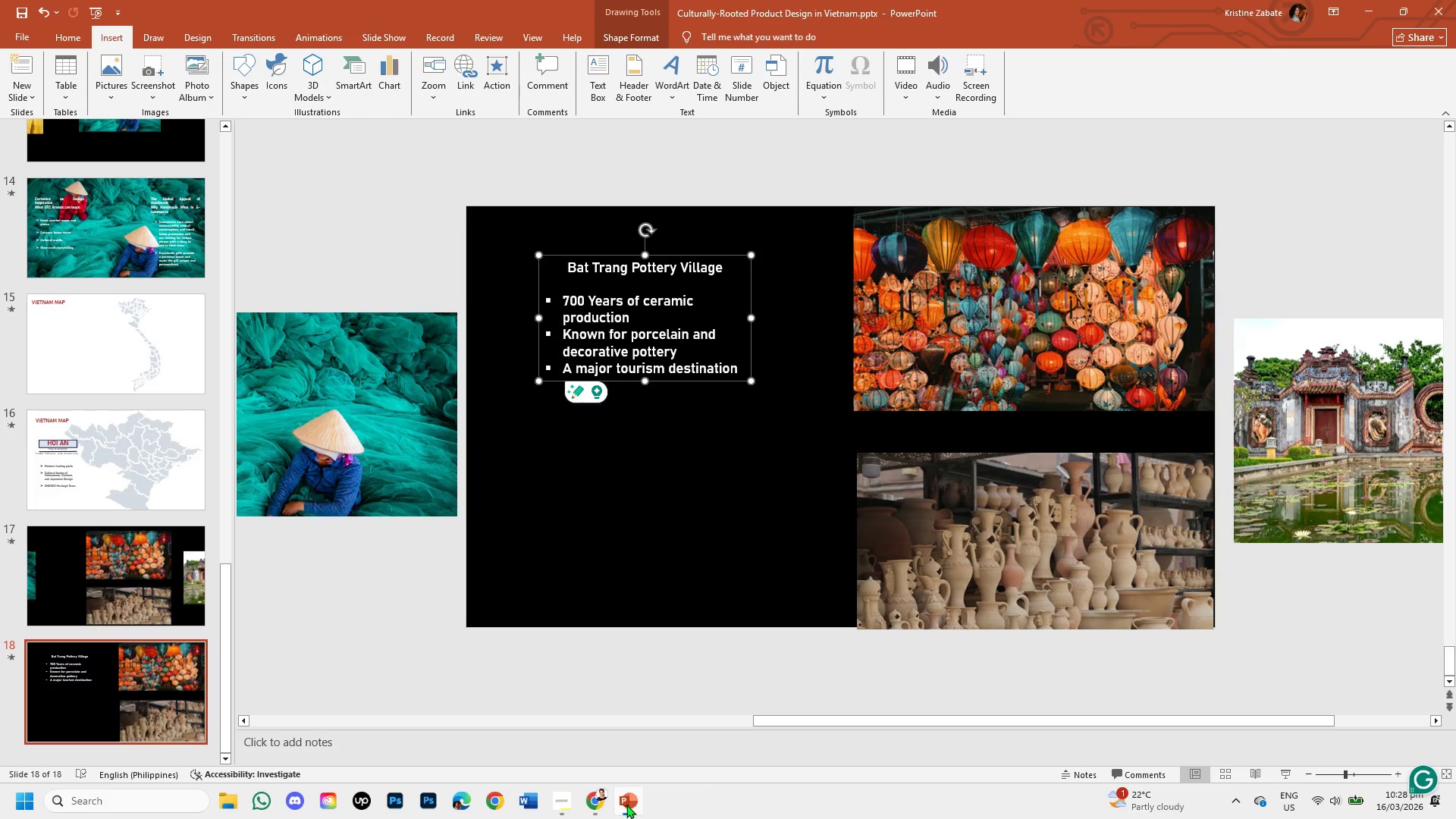 
left_click([579, 785])
 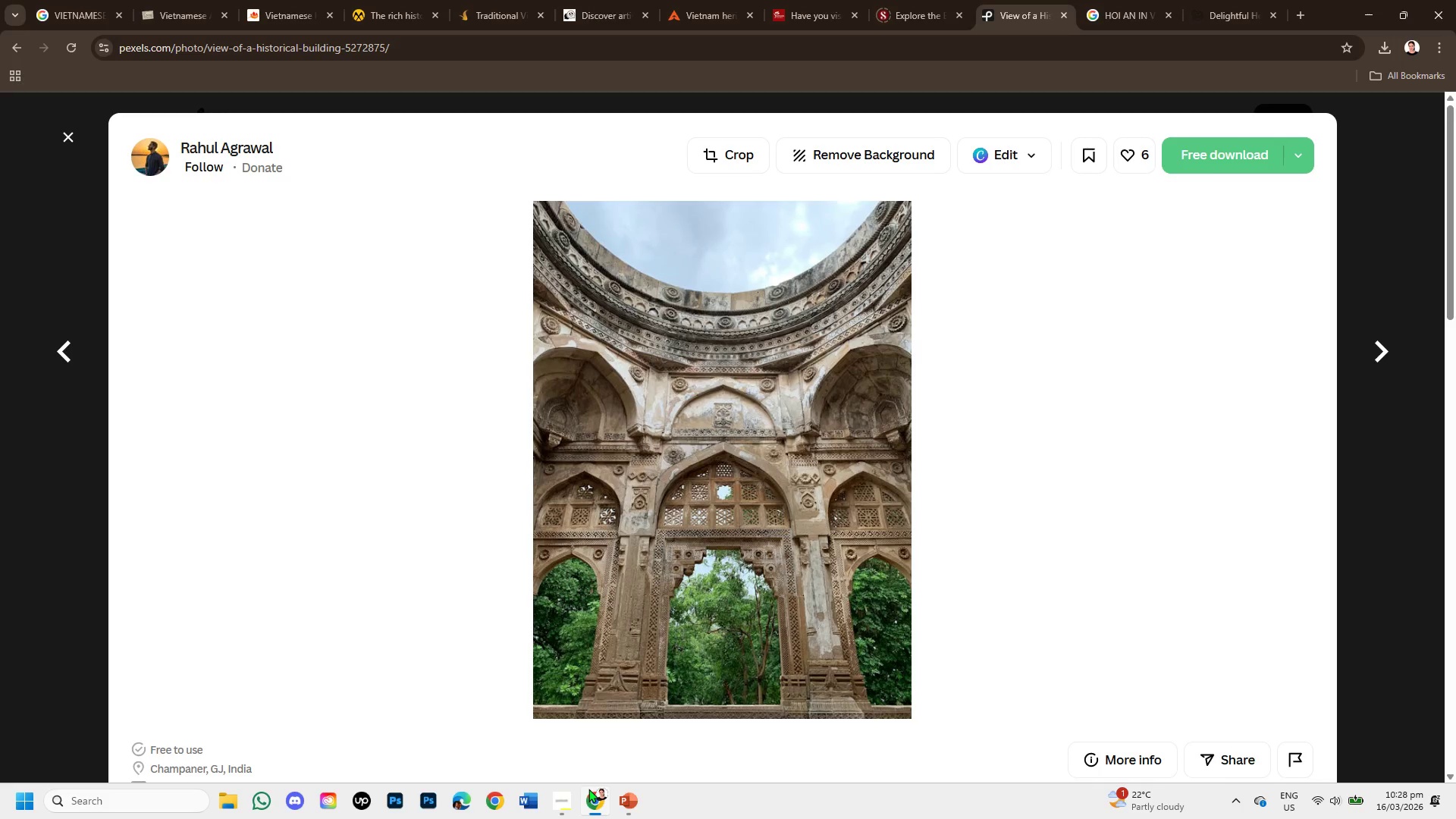 
left_click([588, 789])
 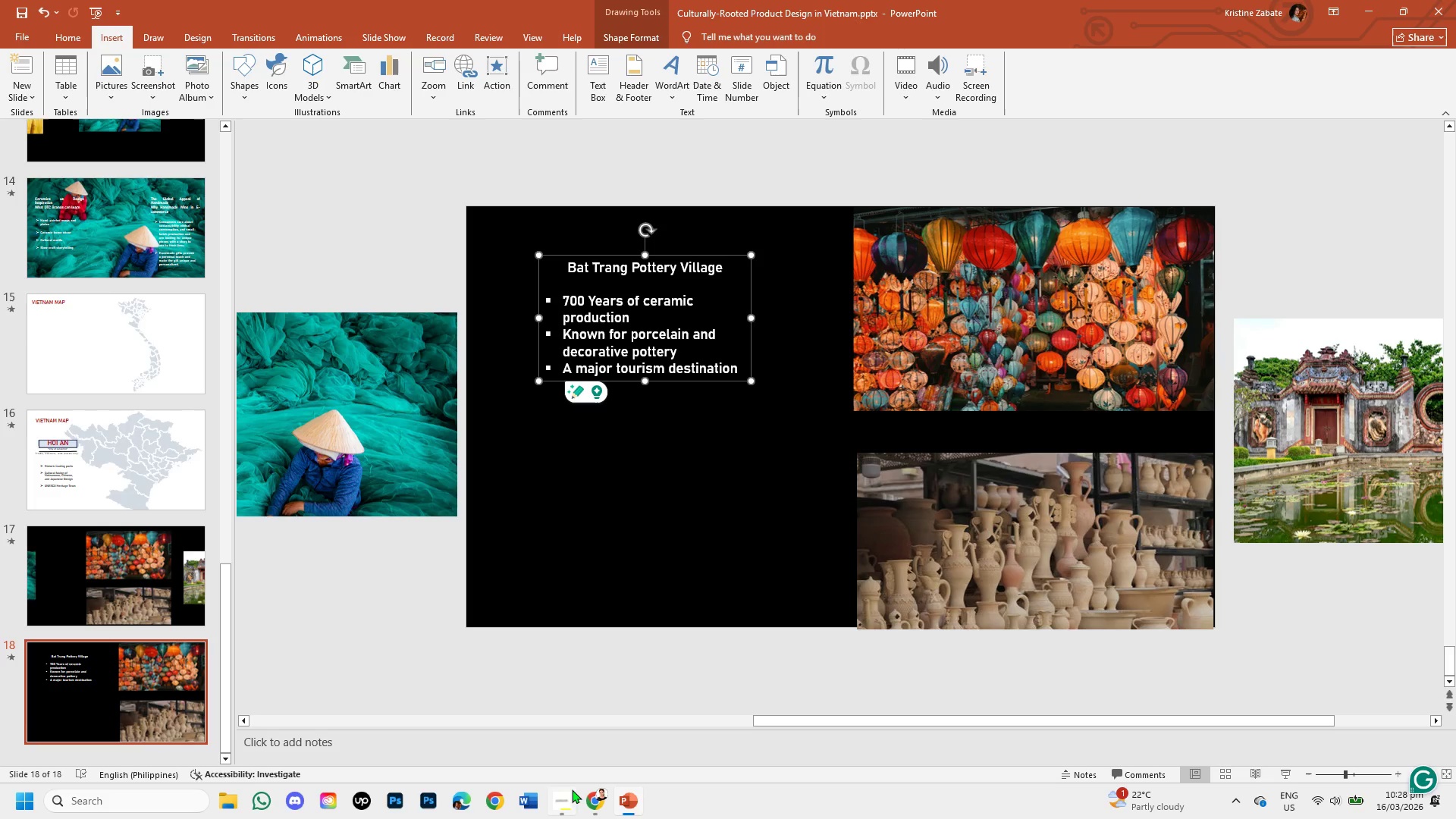 
left_click([590, 809])
 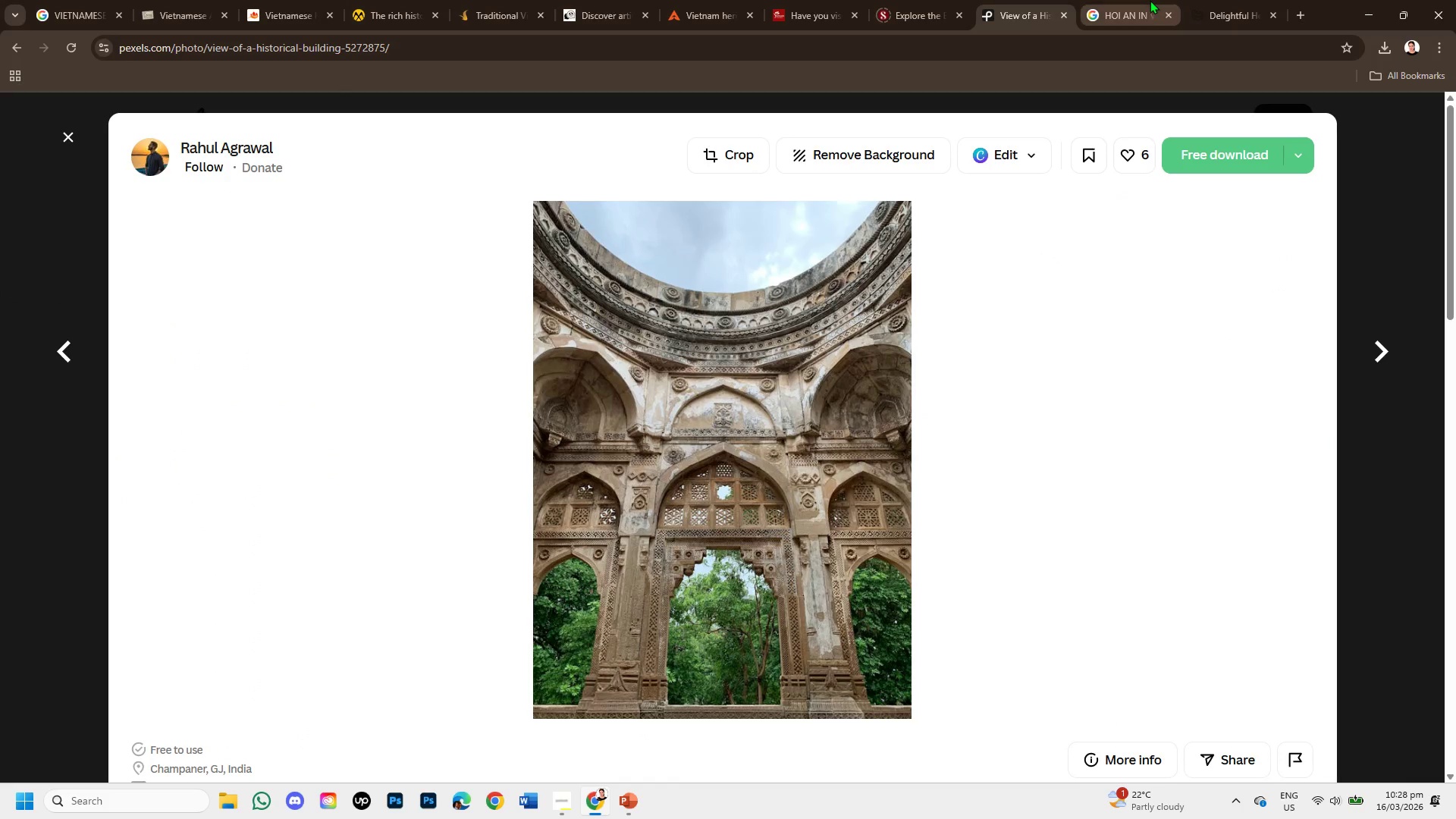 
left_click([1150, 0])
 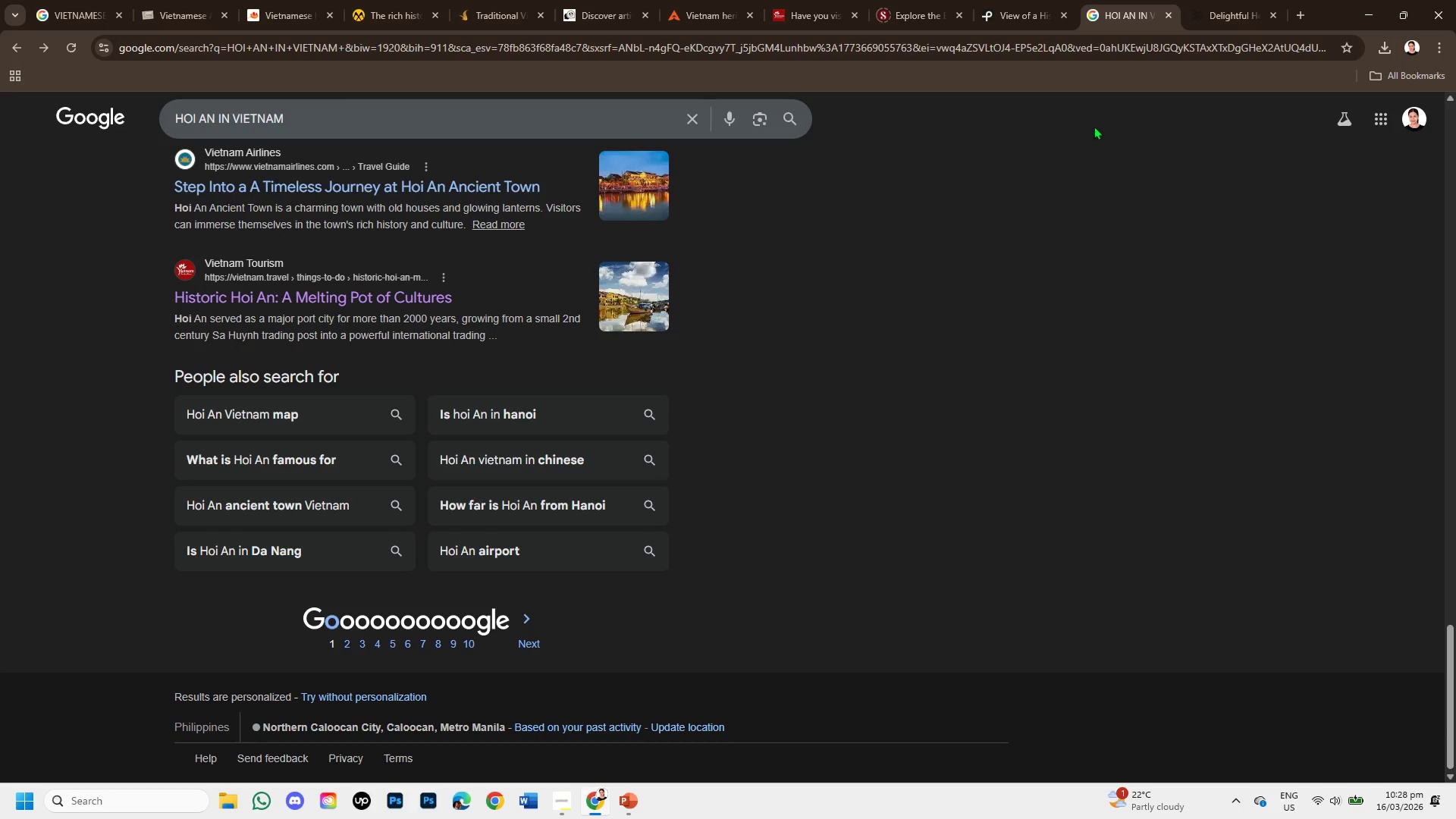 
left_click([1213, 11])
 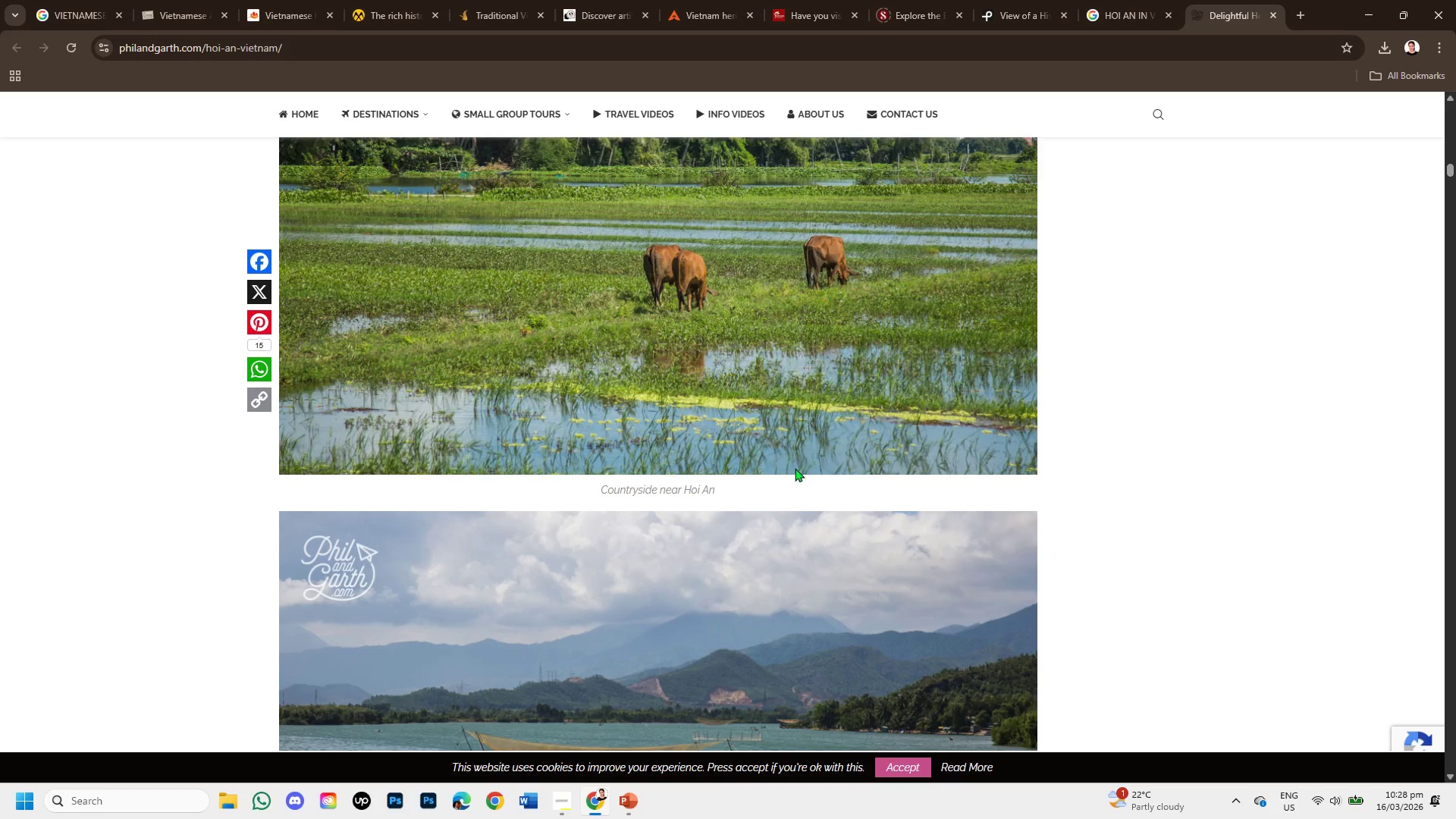 
scroll: coordinate [789, 450], scroll_direction: down, amount: 6.0
 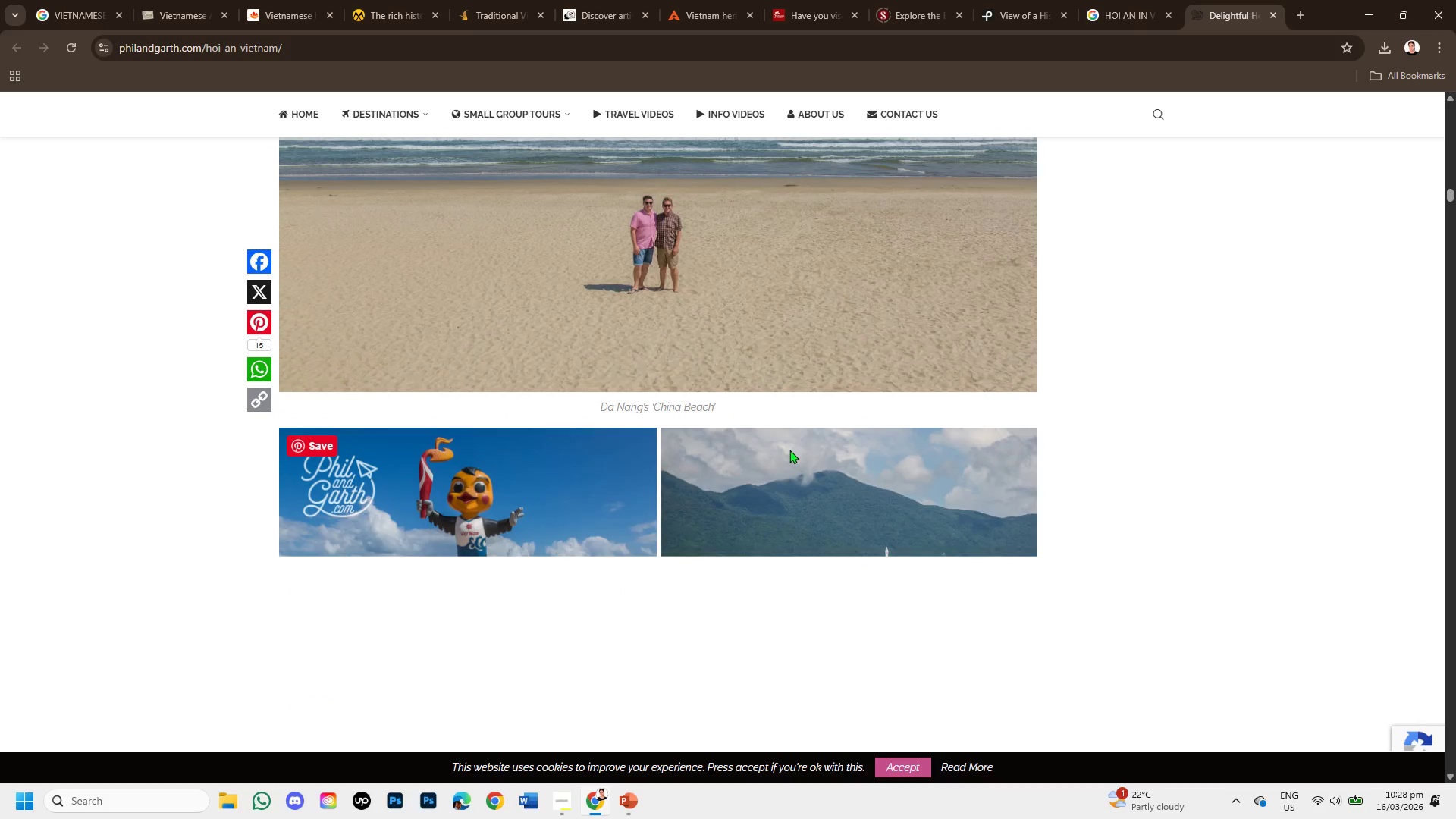 
scroll: coordinate [835, 391], scroll_direction: up, amount: 25.0
 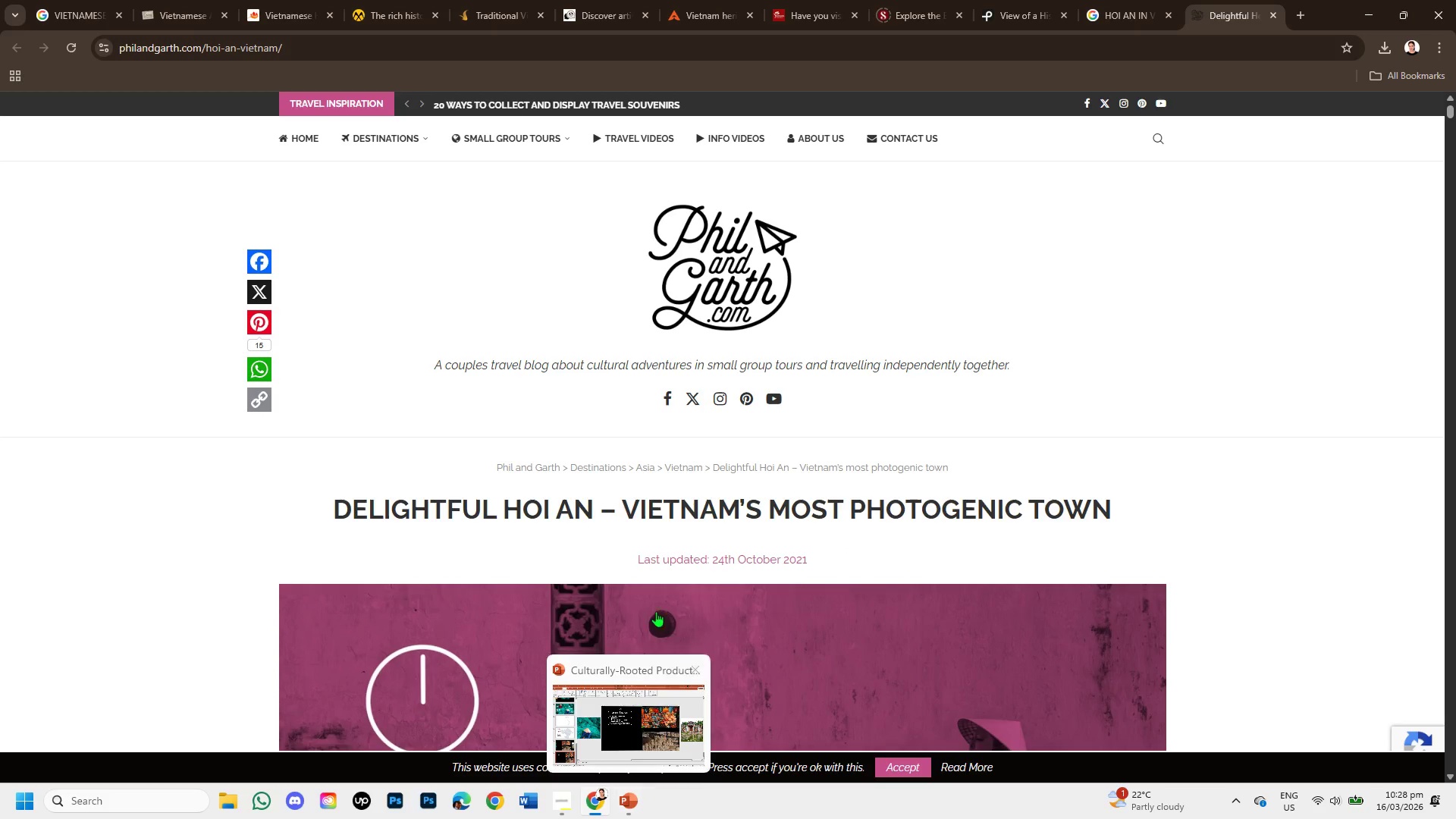 
wait(11.5)
 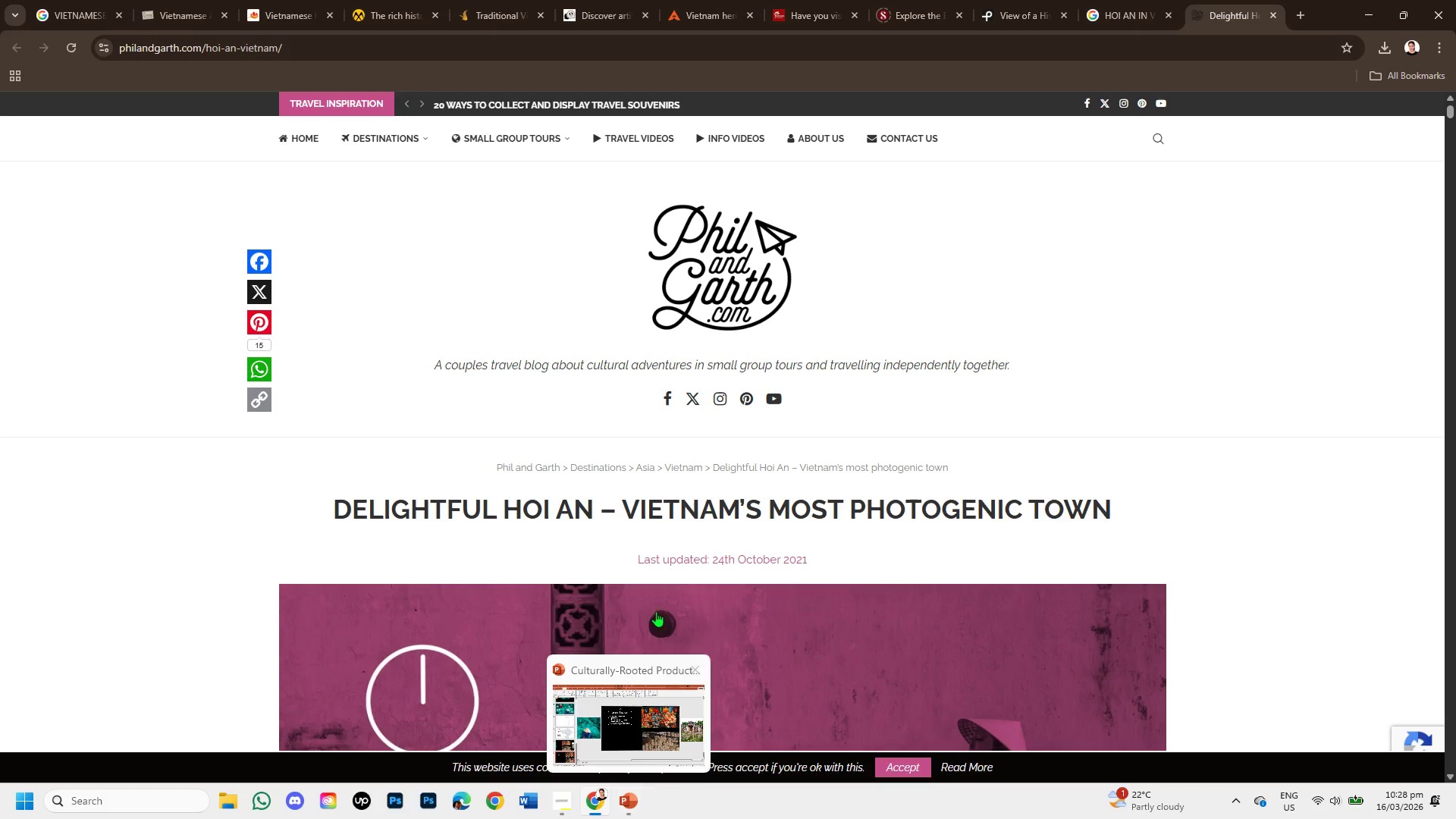 
left_click([1150, 0])
 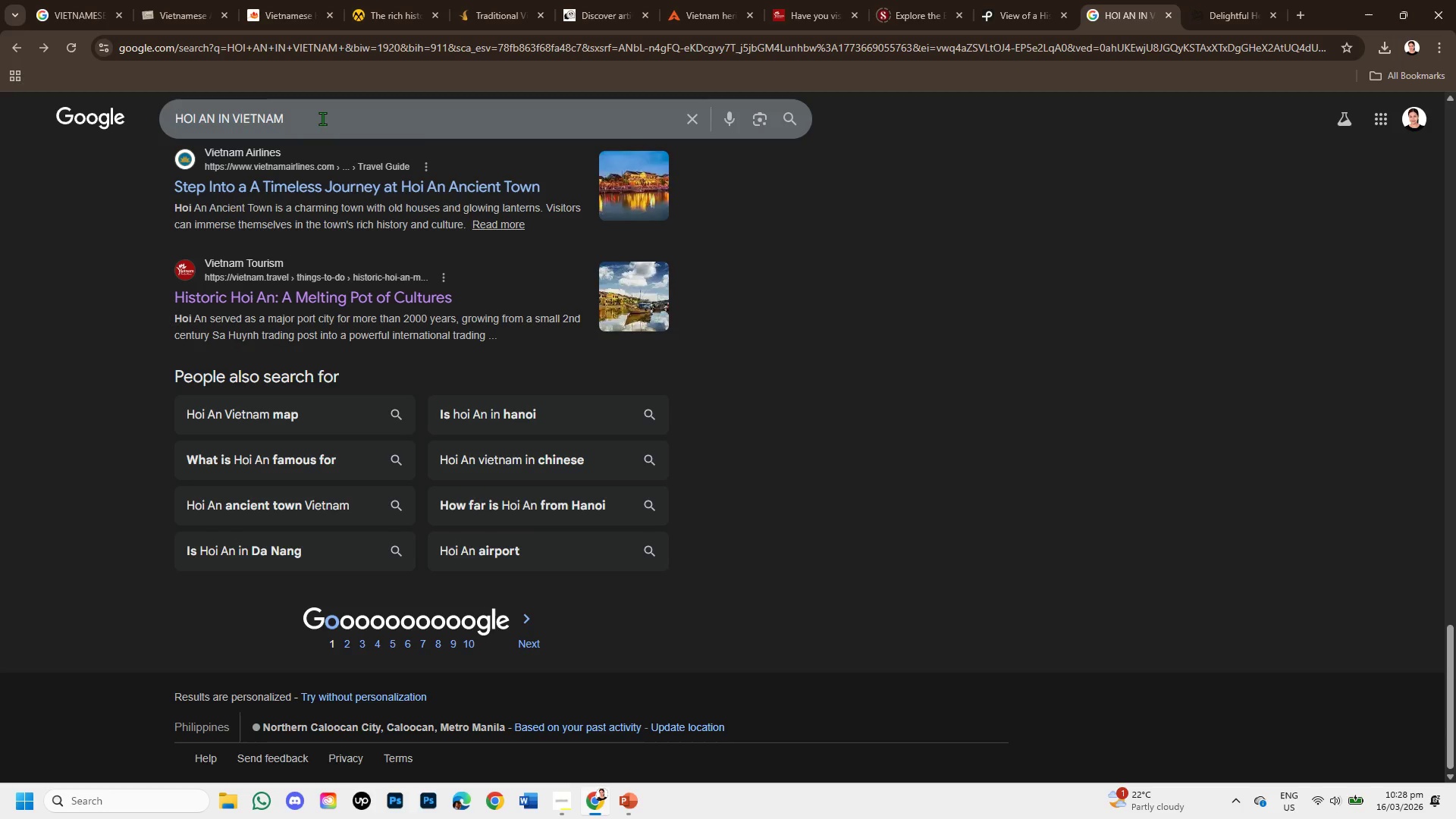 
left_click([322, 118])
 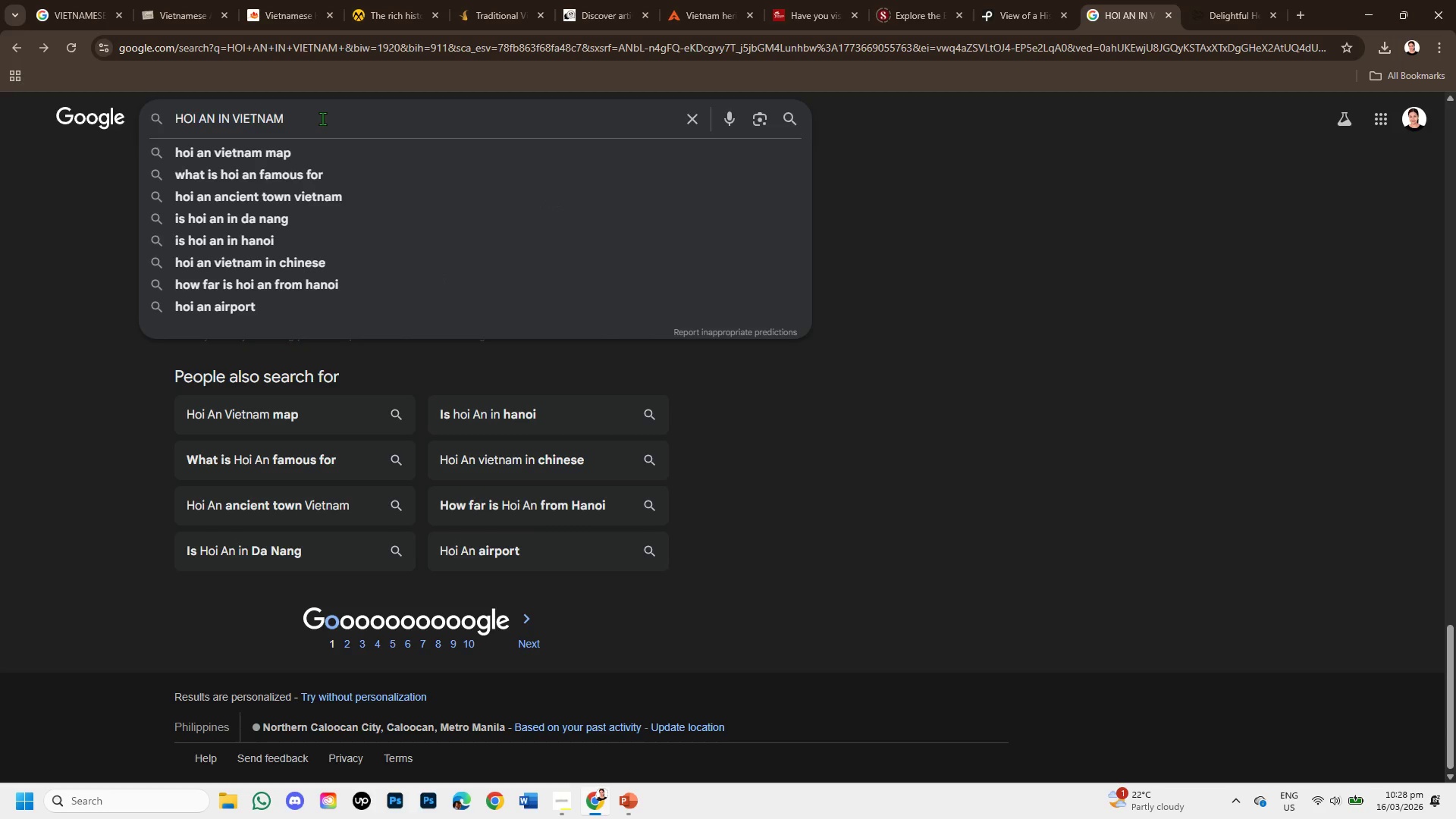 
type( lantern craft )
 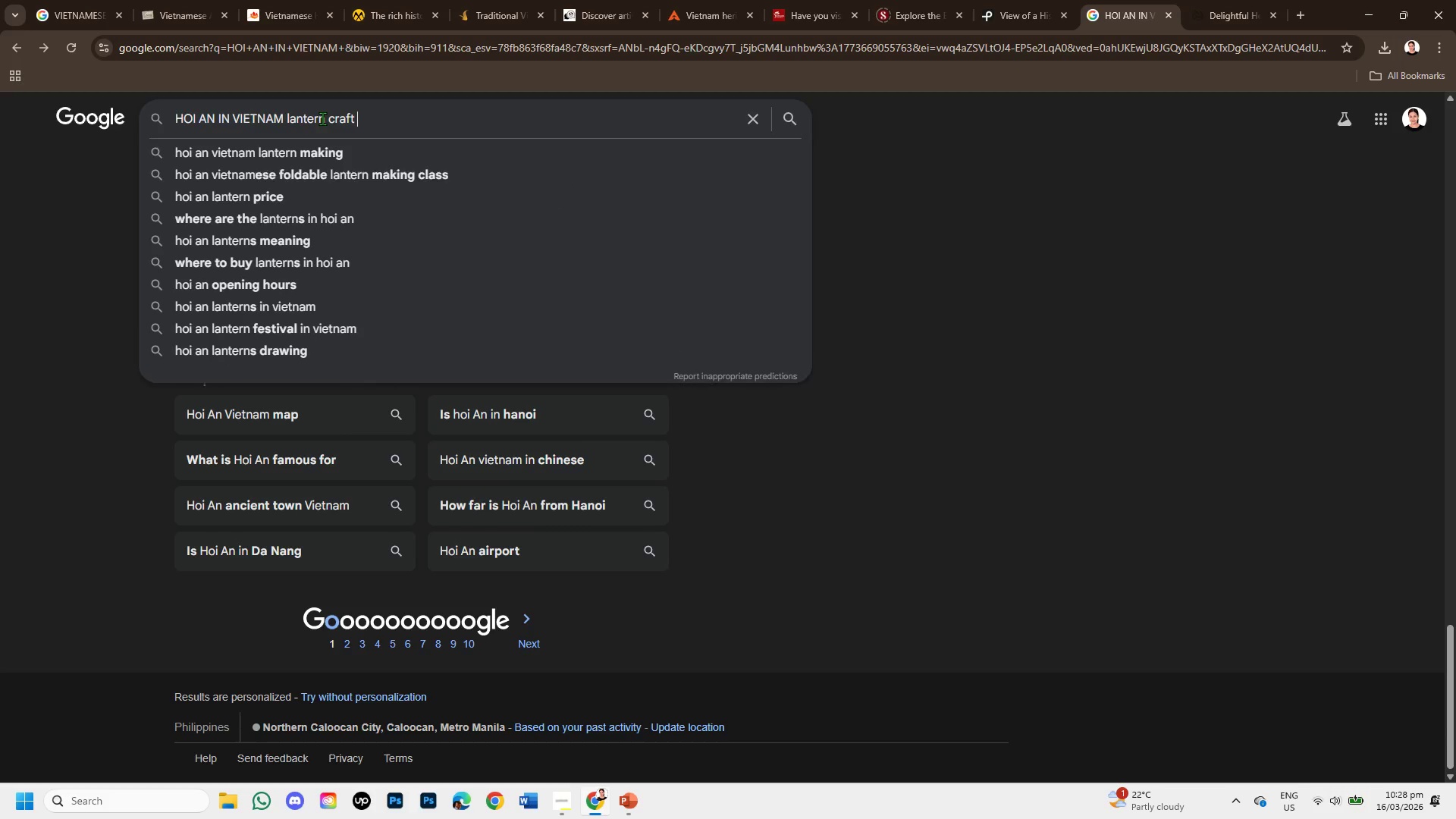 
key(Enter)
 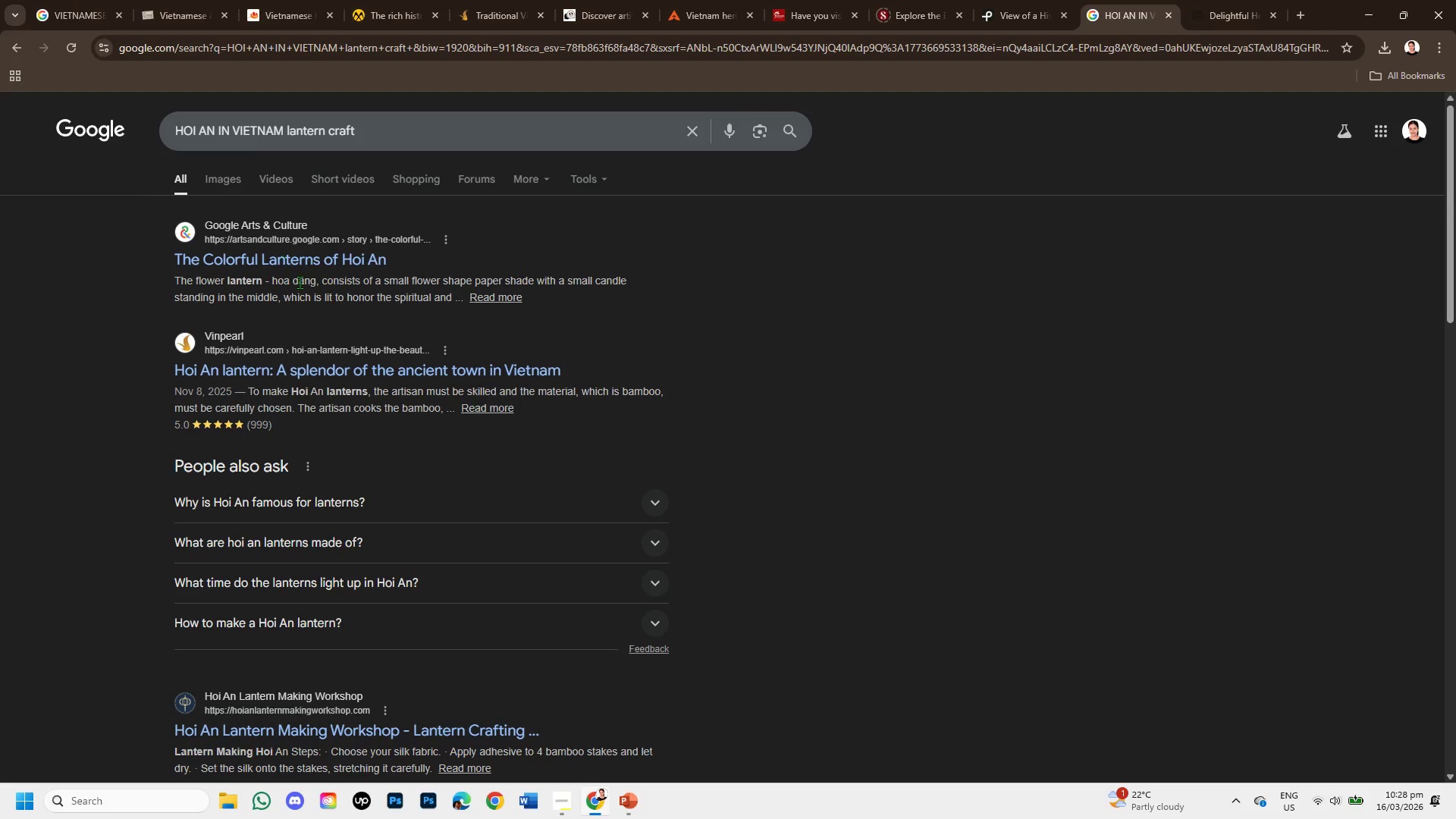 
right_click([305, 263])
 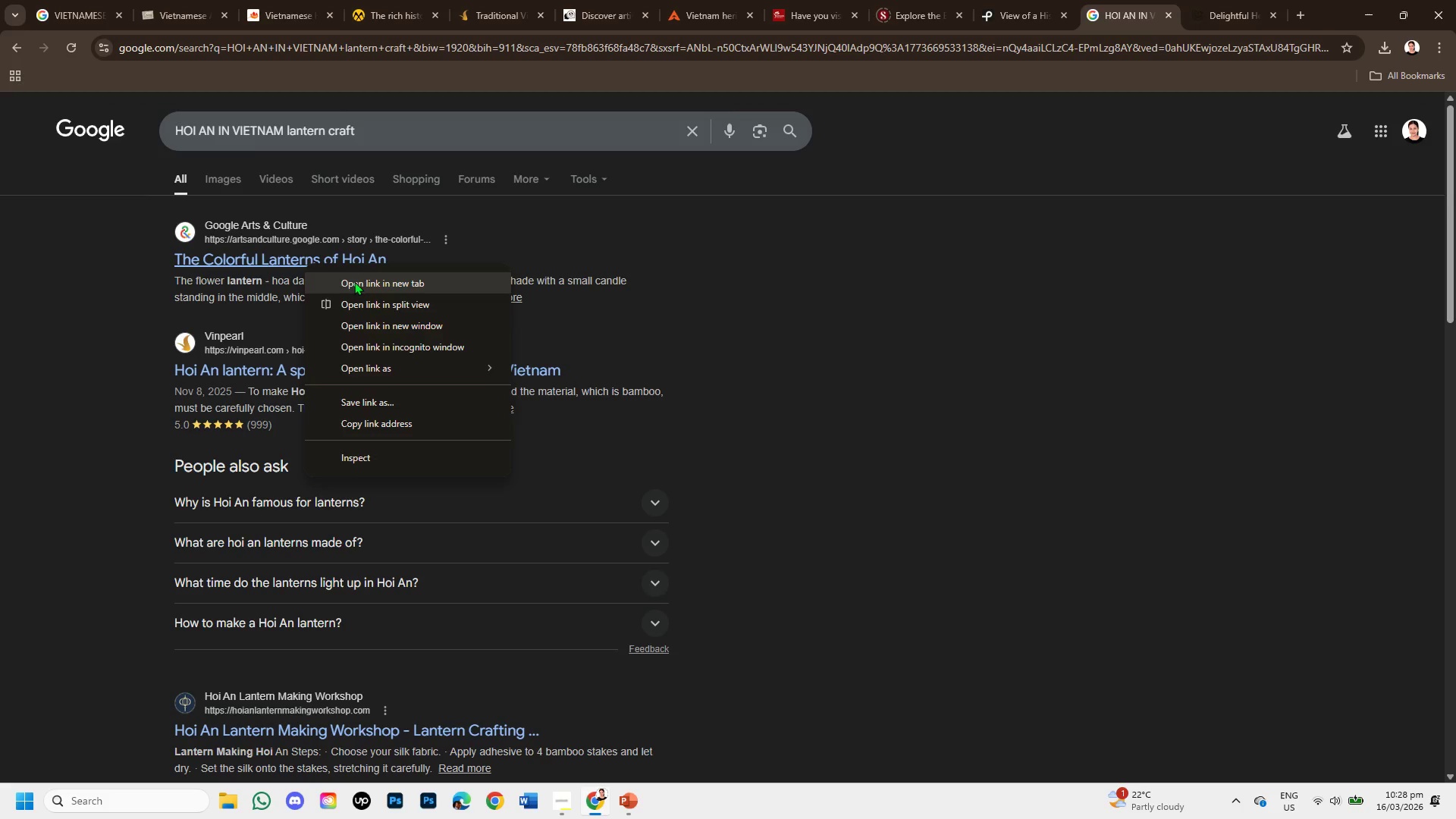 
left_click([358, 284])
 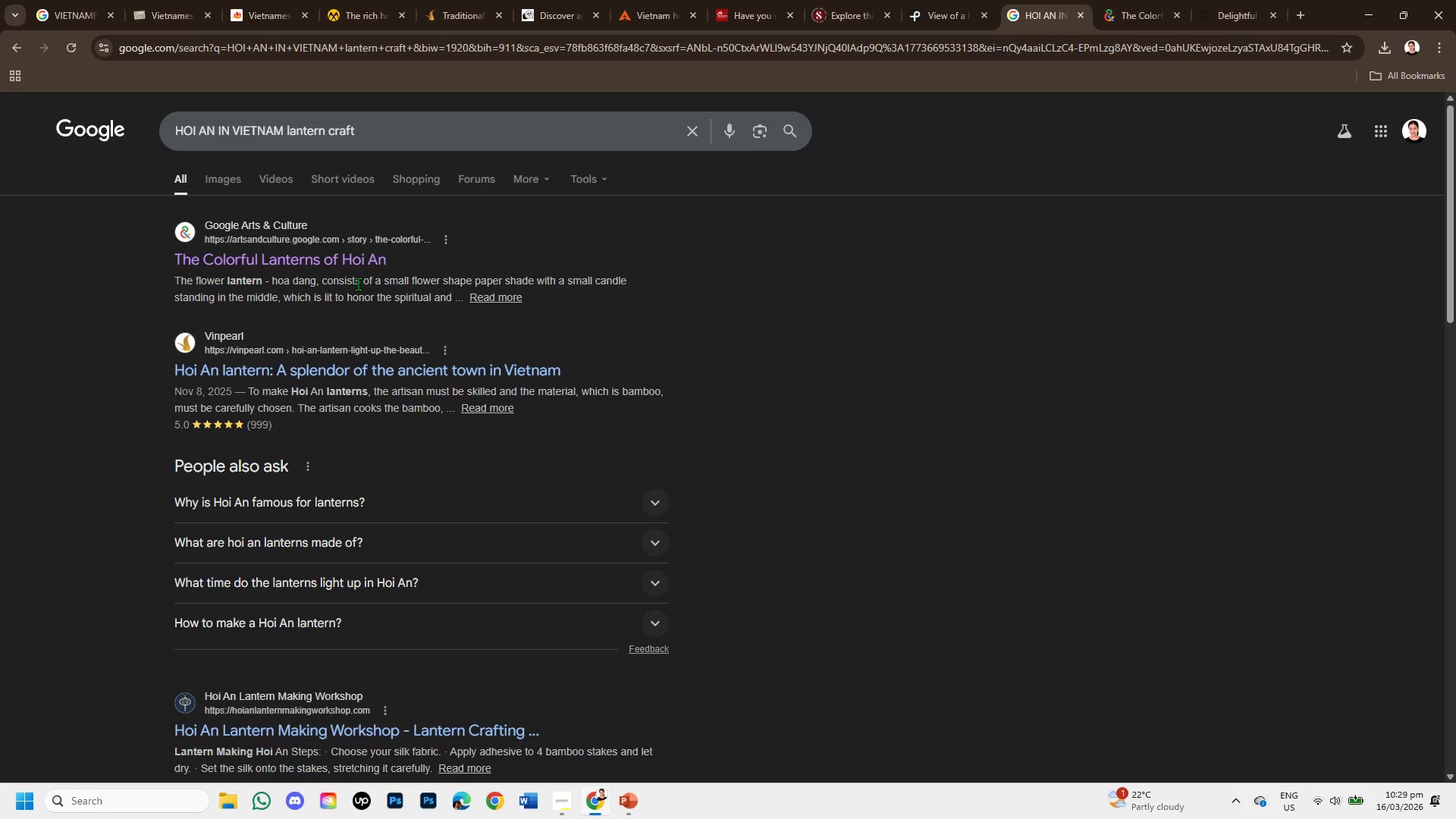 
wait(9.81)
 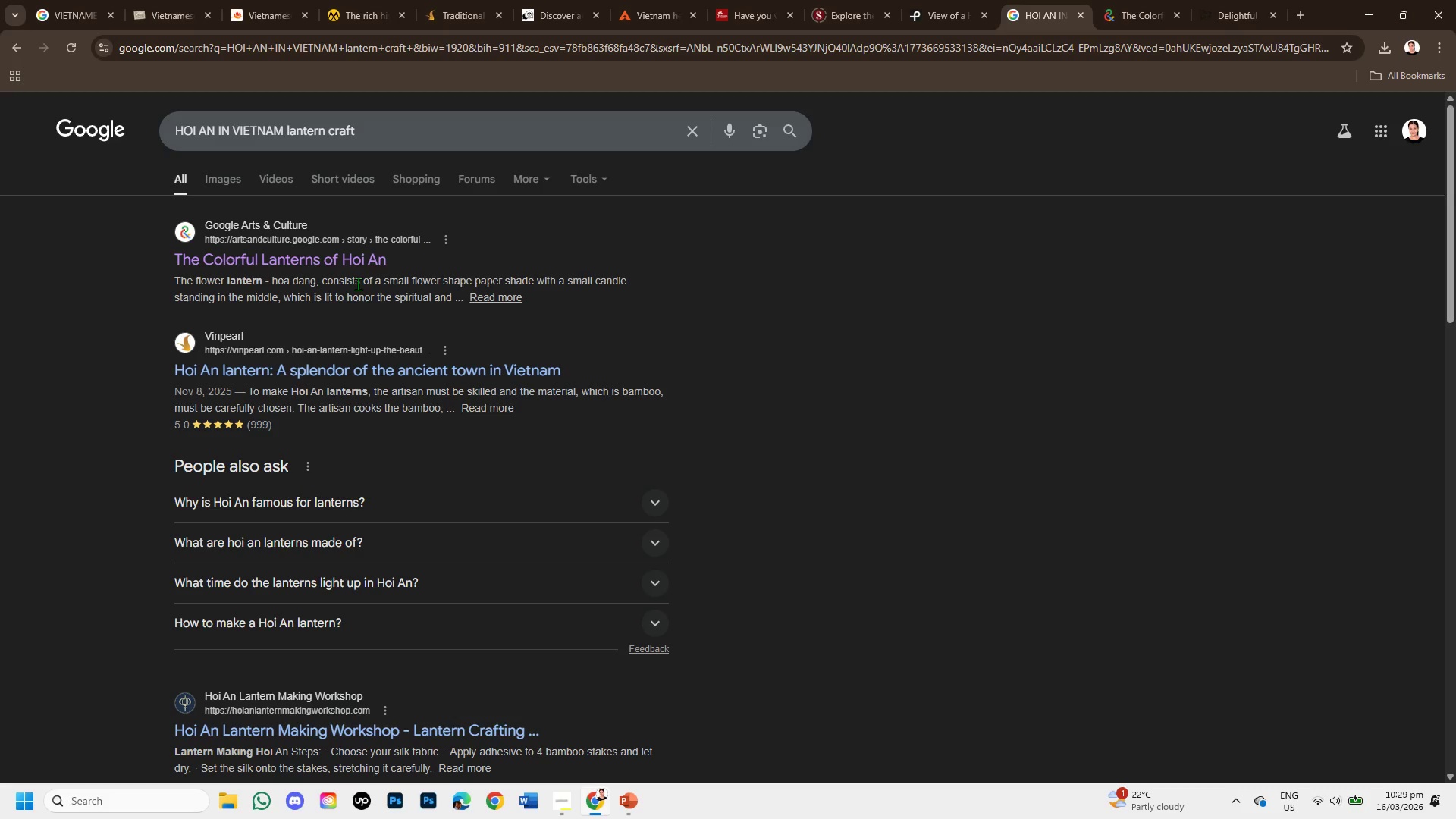 
left_click([1116, 4])
 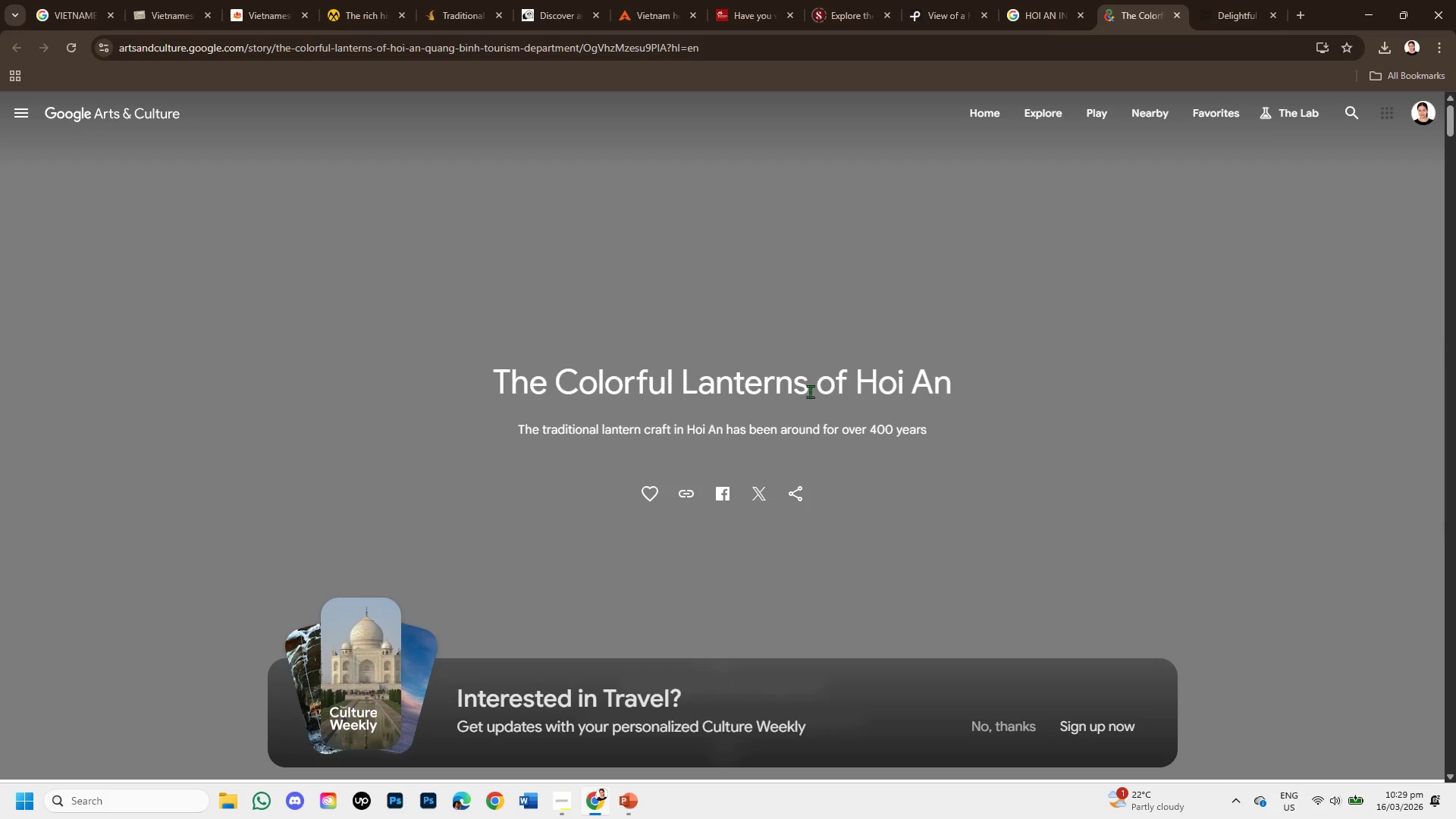 
scroll: coordinate [388, 399], scroll_direction: down, amount: 6.0
 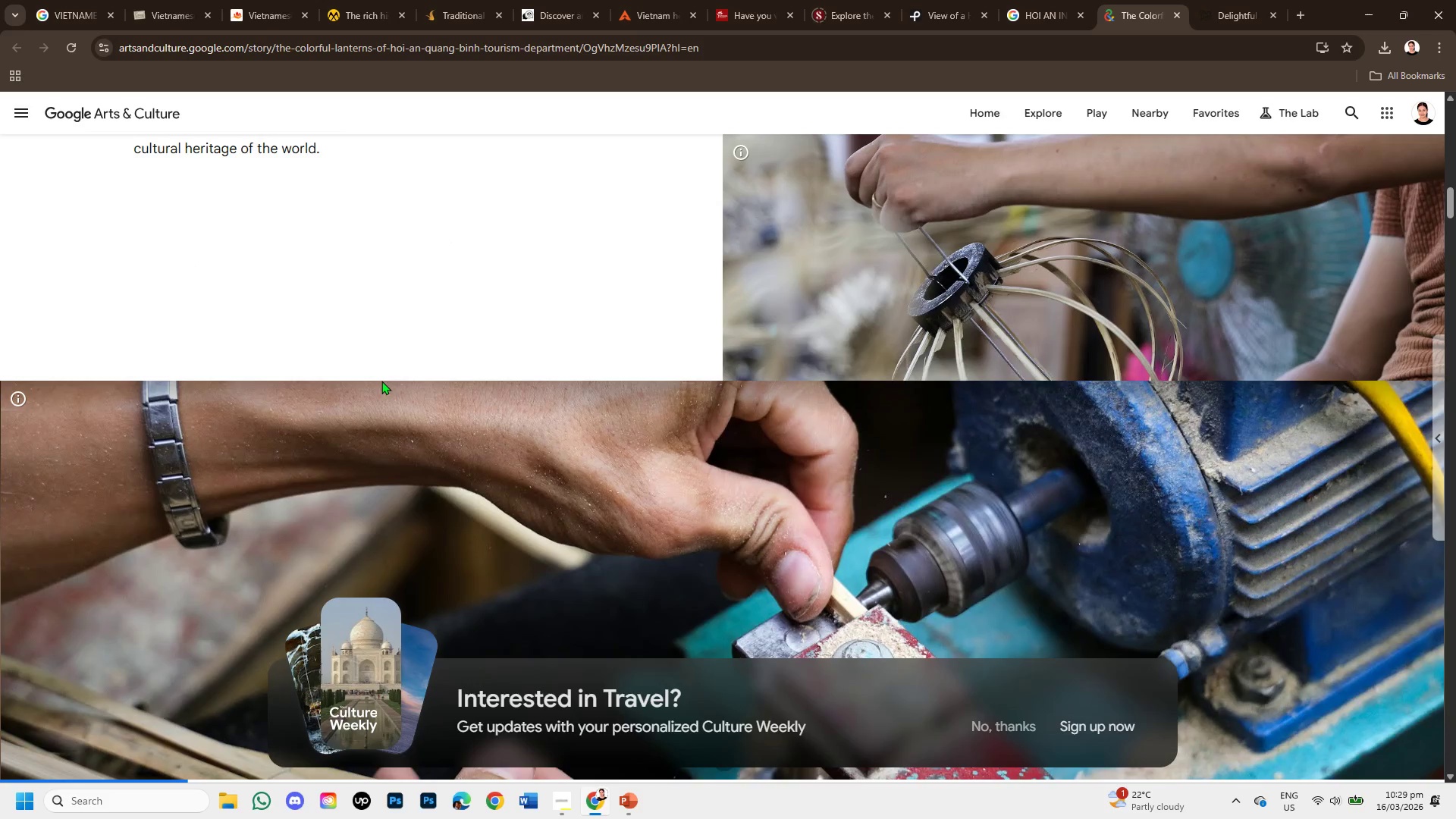 
scroll: coordinate [381, 381], scroll_direction: up, amount: 1.0
 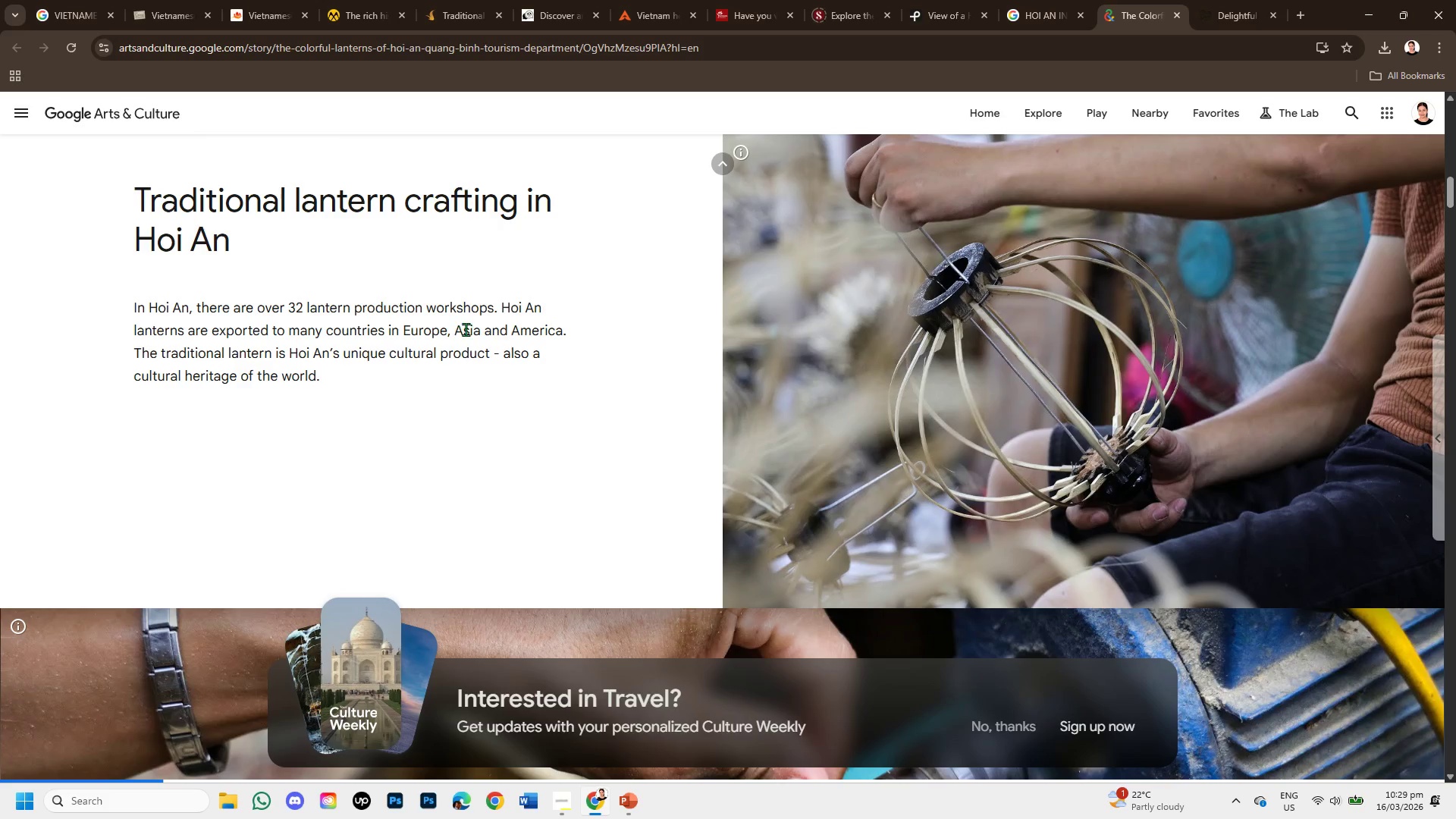 
left_click_drag(start_coordinate=[502, 306], to_coordinate=[374, 374])
 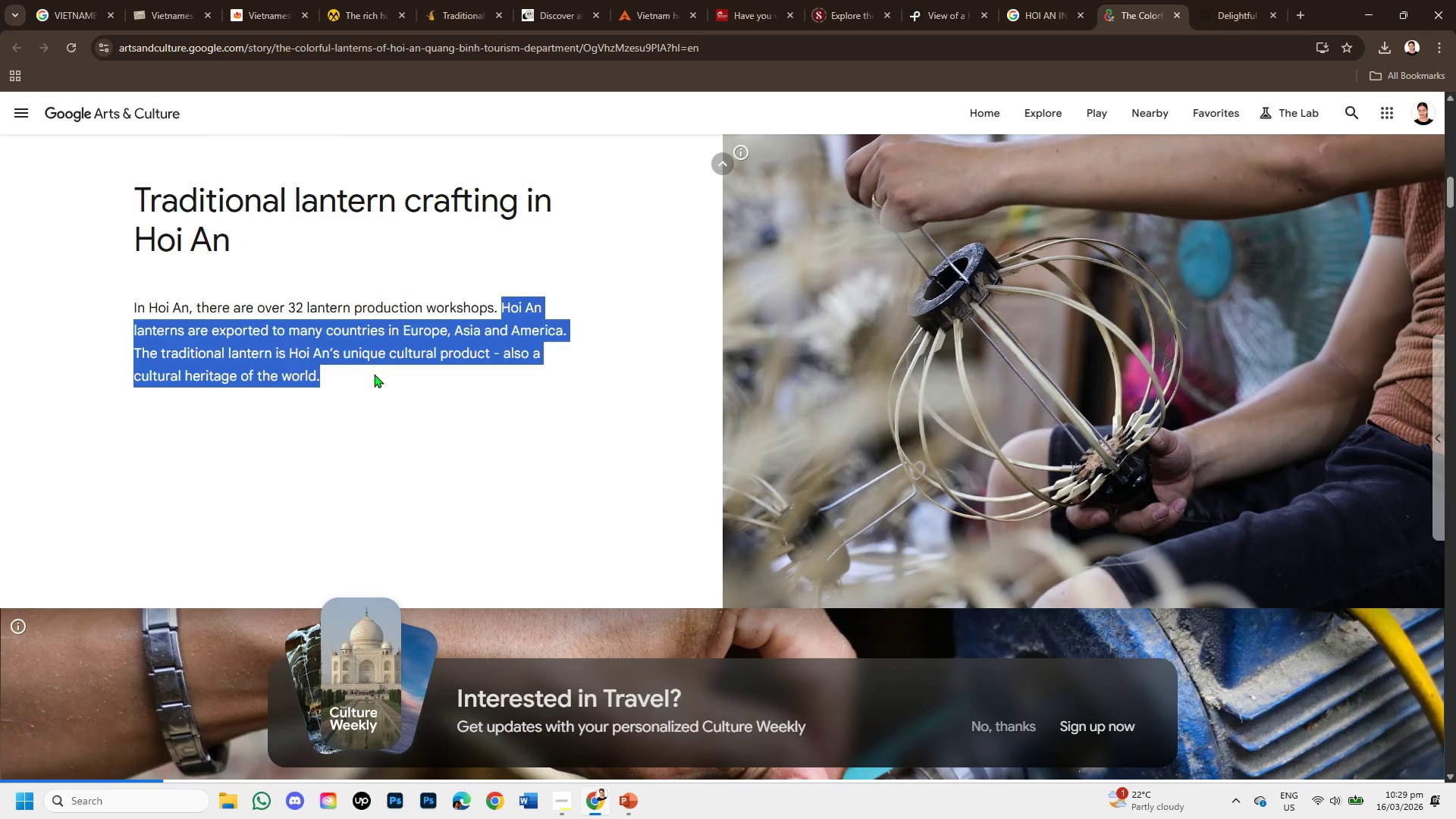 
key(Control+C)
 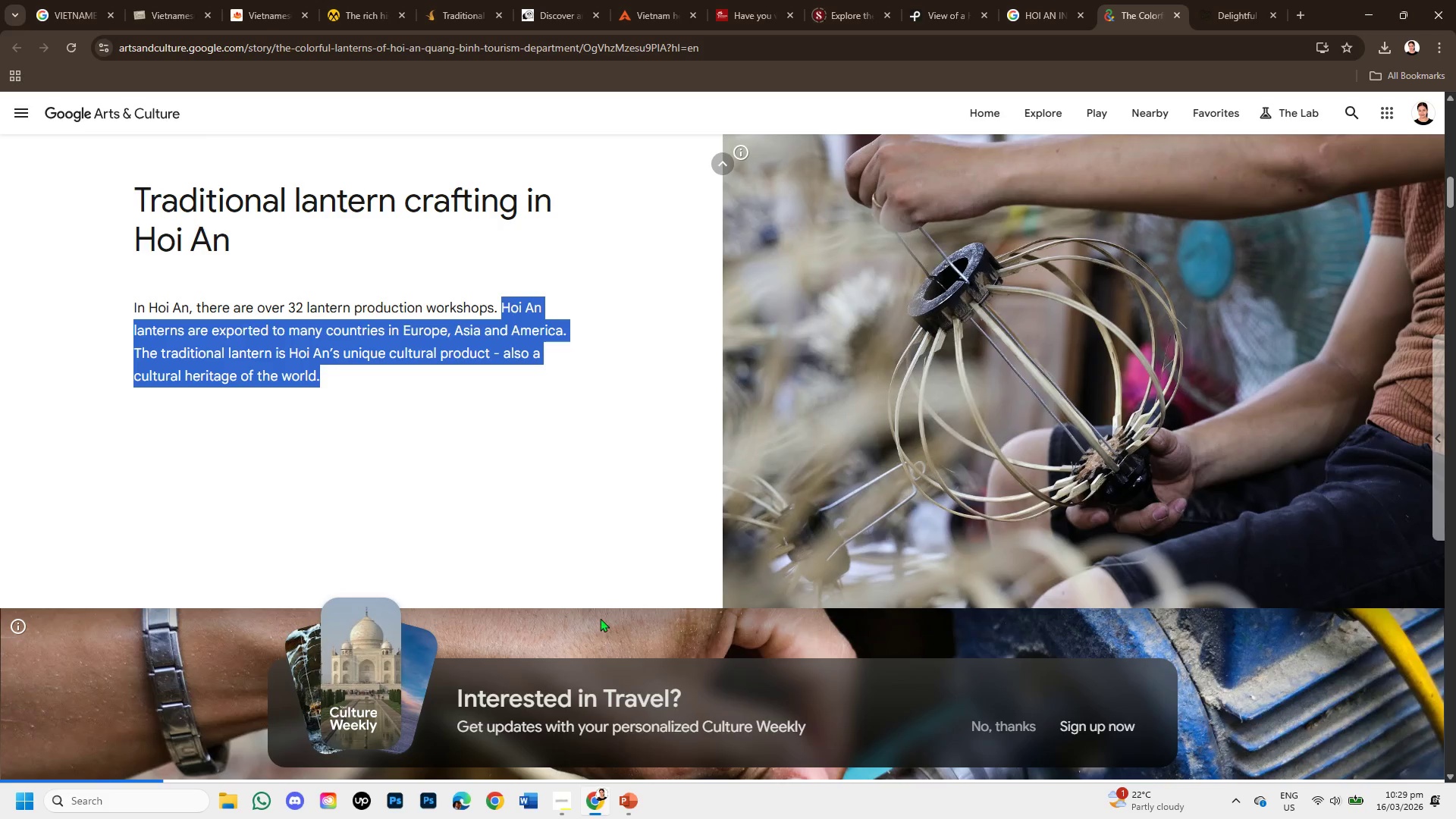 
left_click([622, 800])
 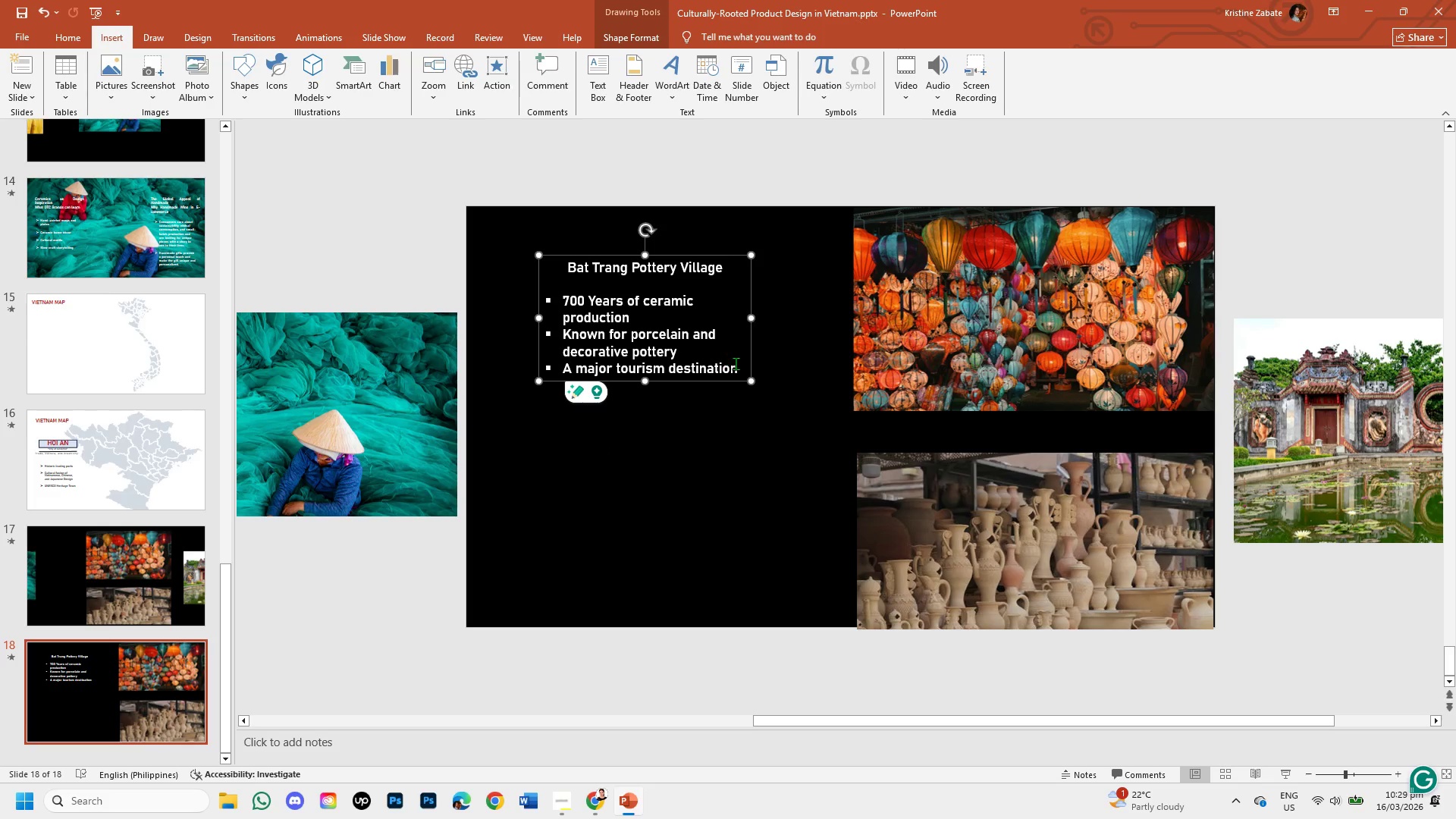 
left_click_drag(start_coordinate=[736, 364], to_coordinate=[617, 305])
 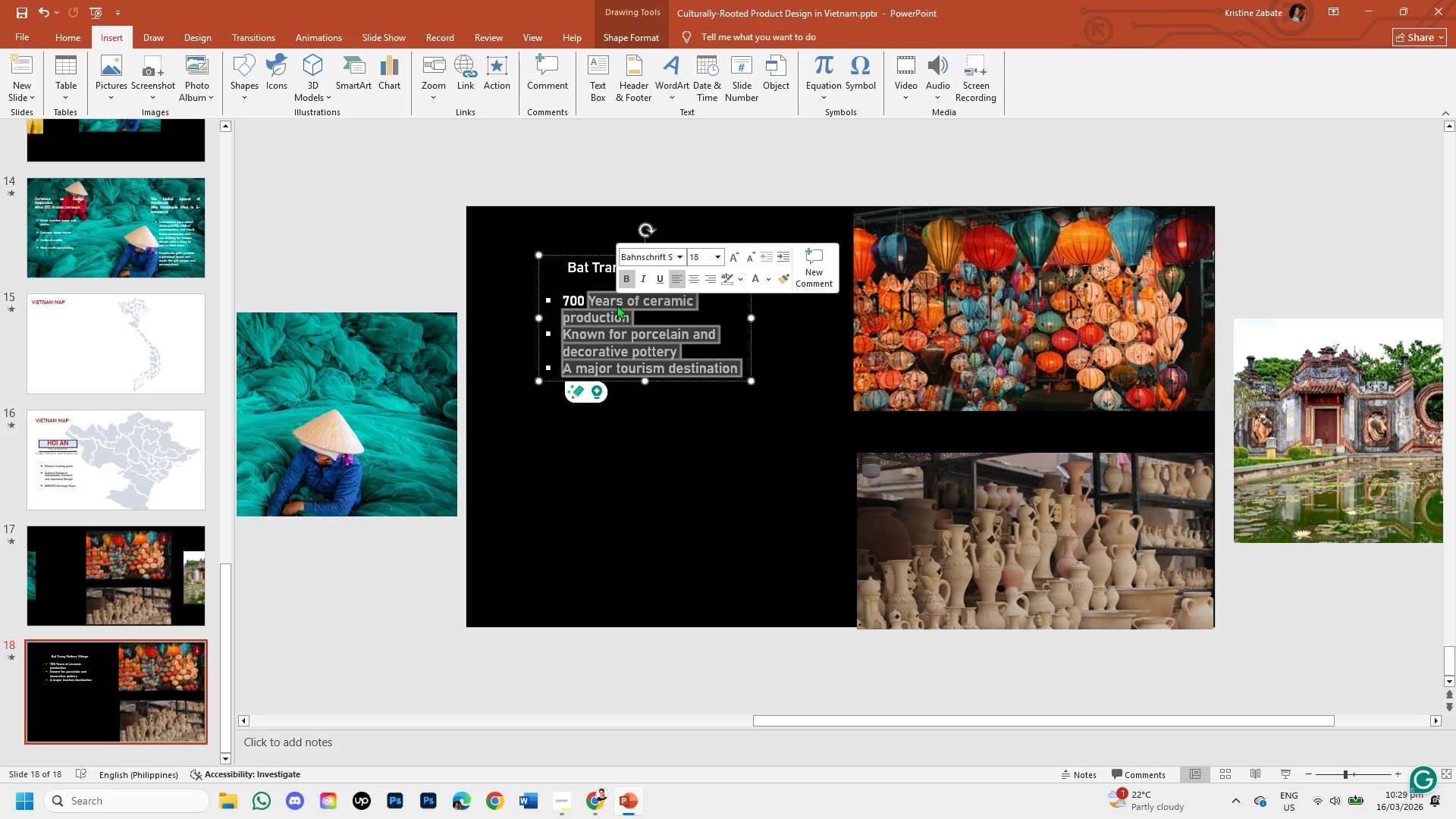 
key(Backspace)
 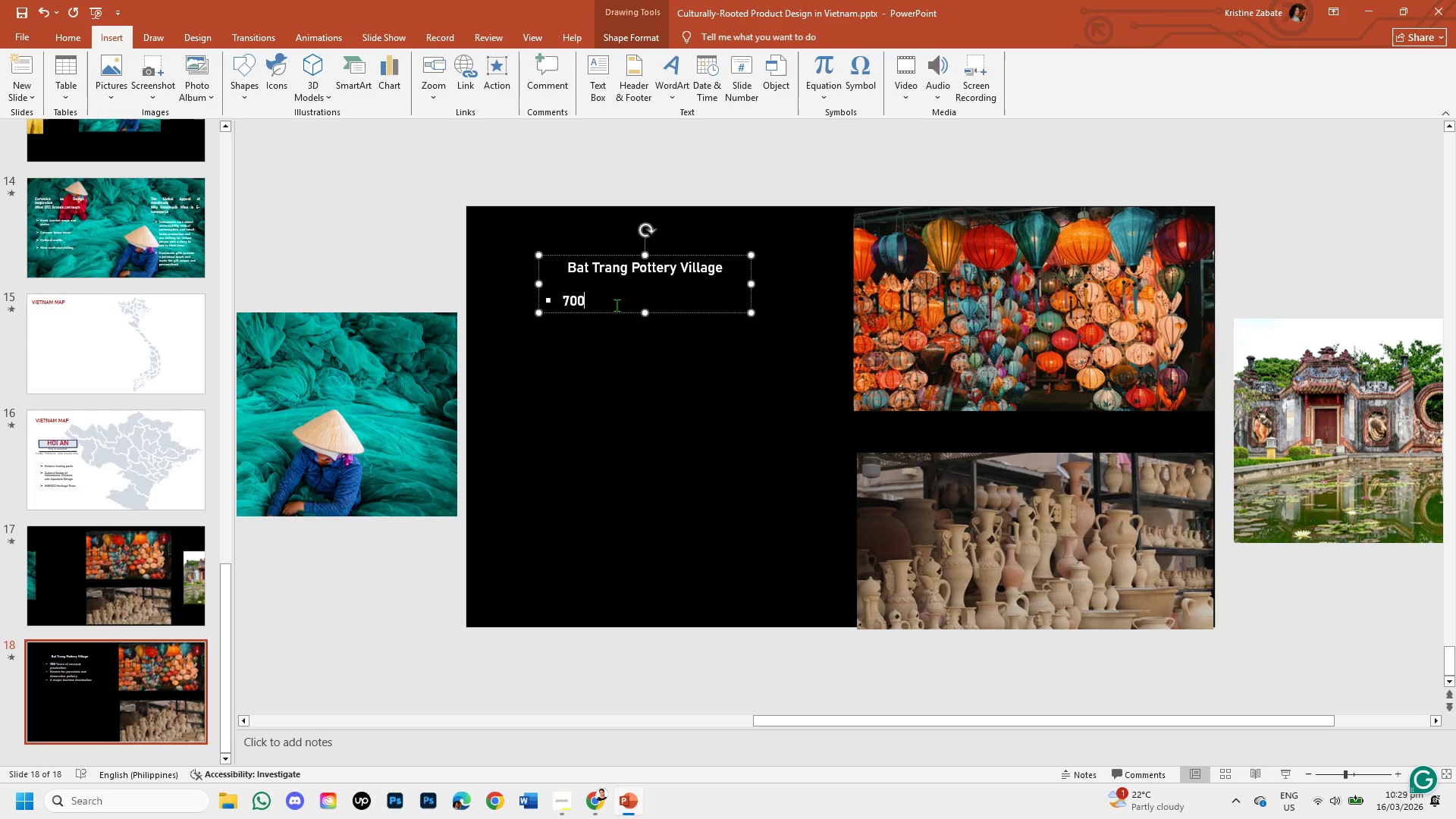 
key(Backspace)
 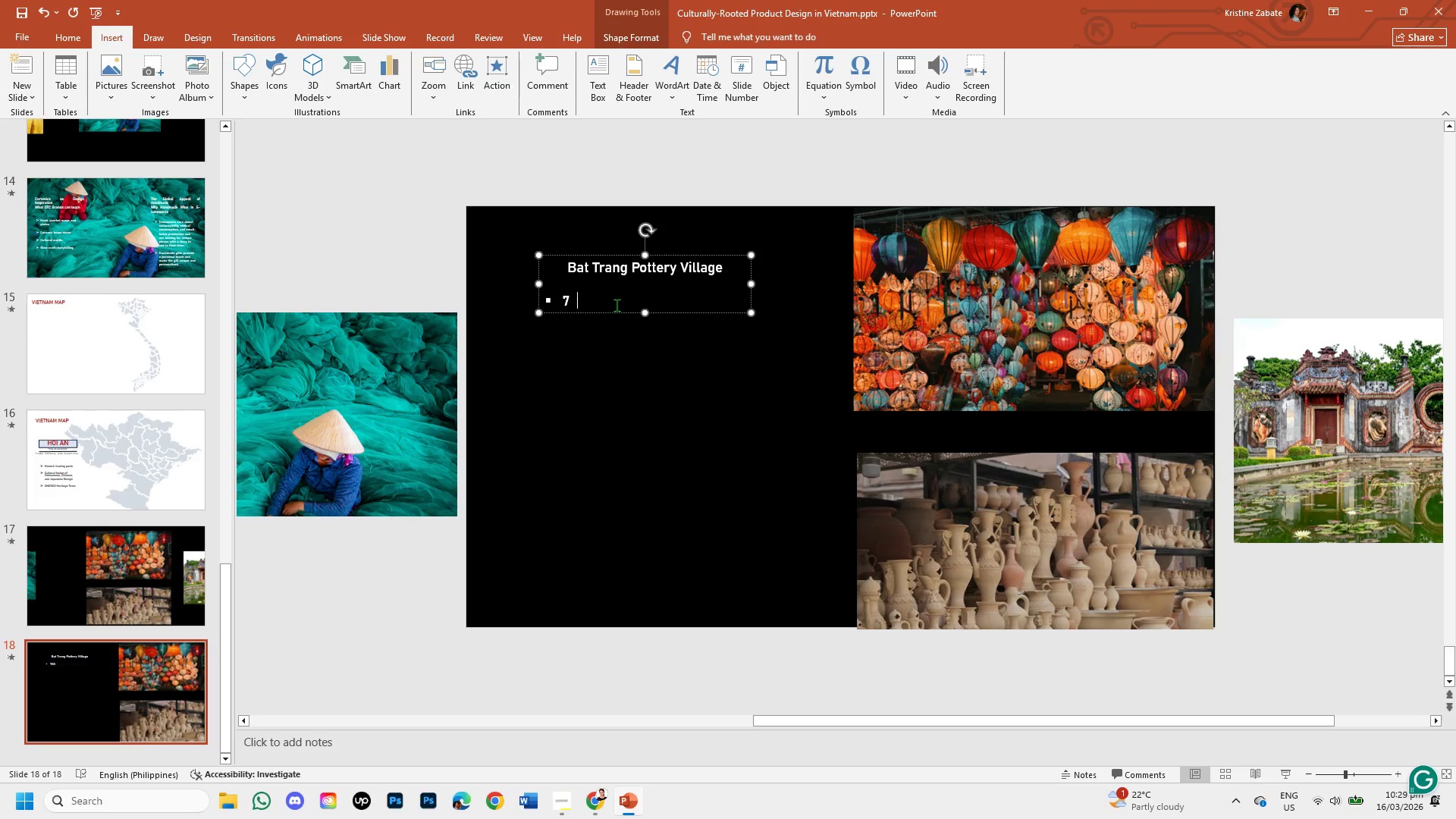 
key(Backspace)
 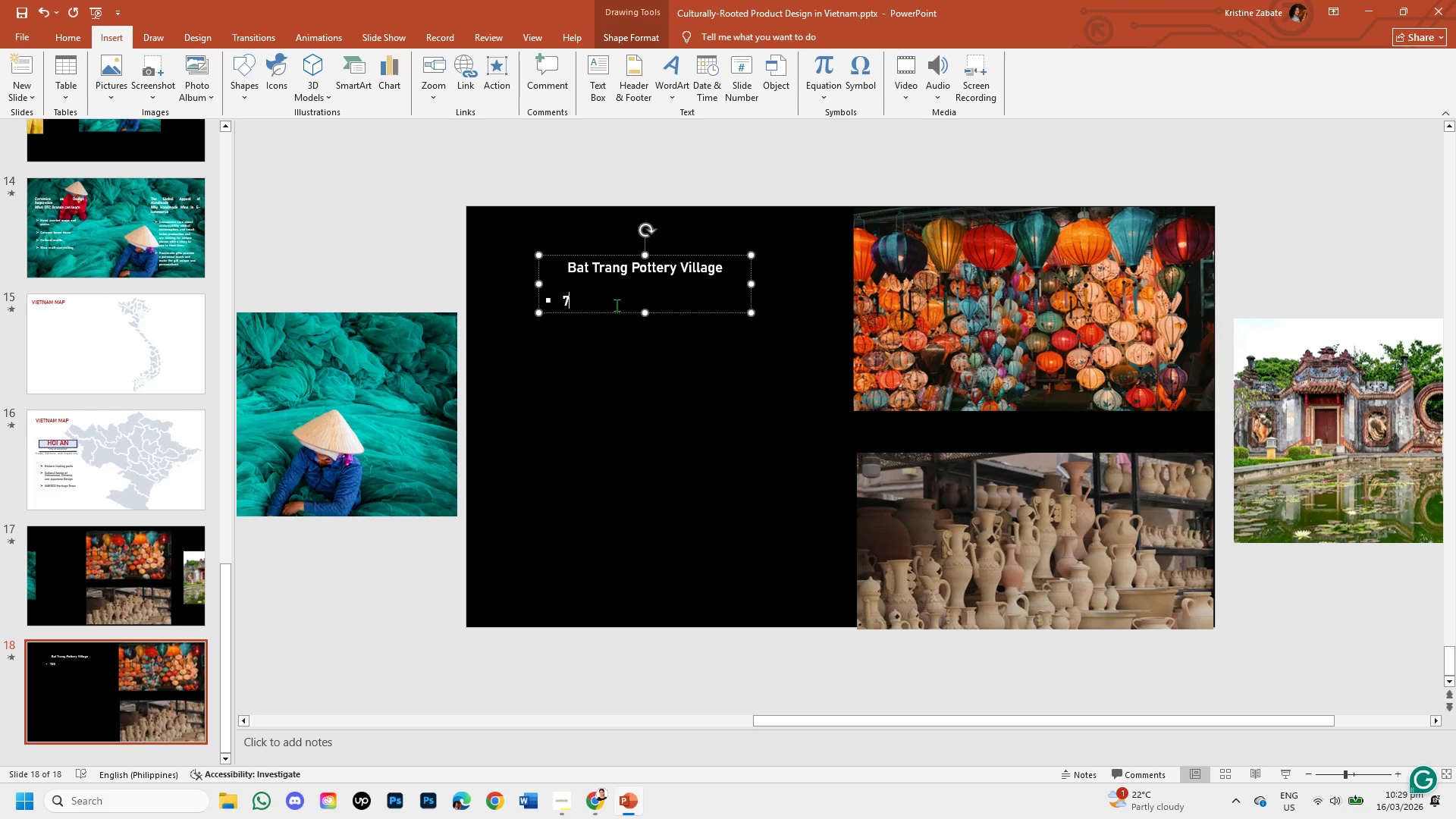 
key(Backspace)
 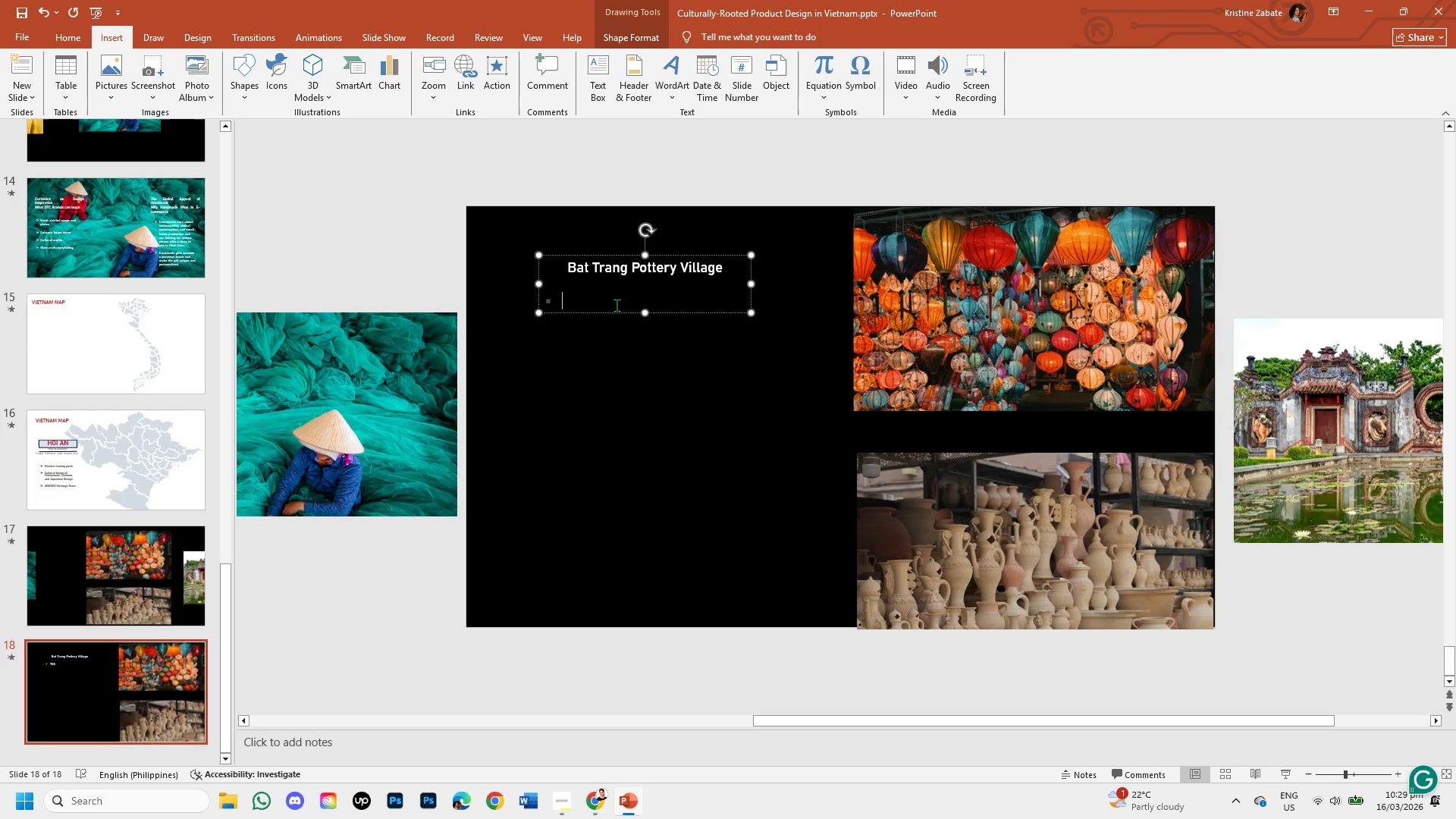 
key(Control+V)
 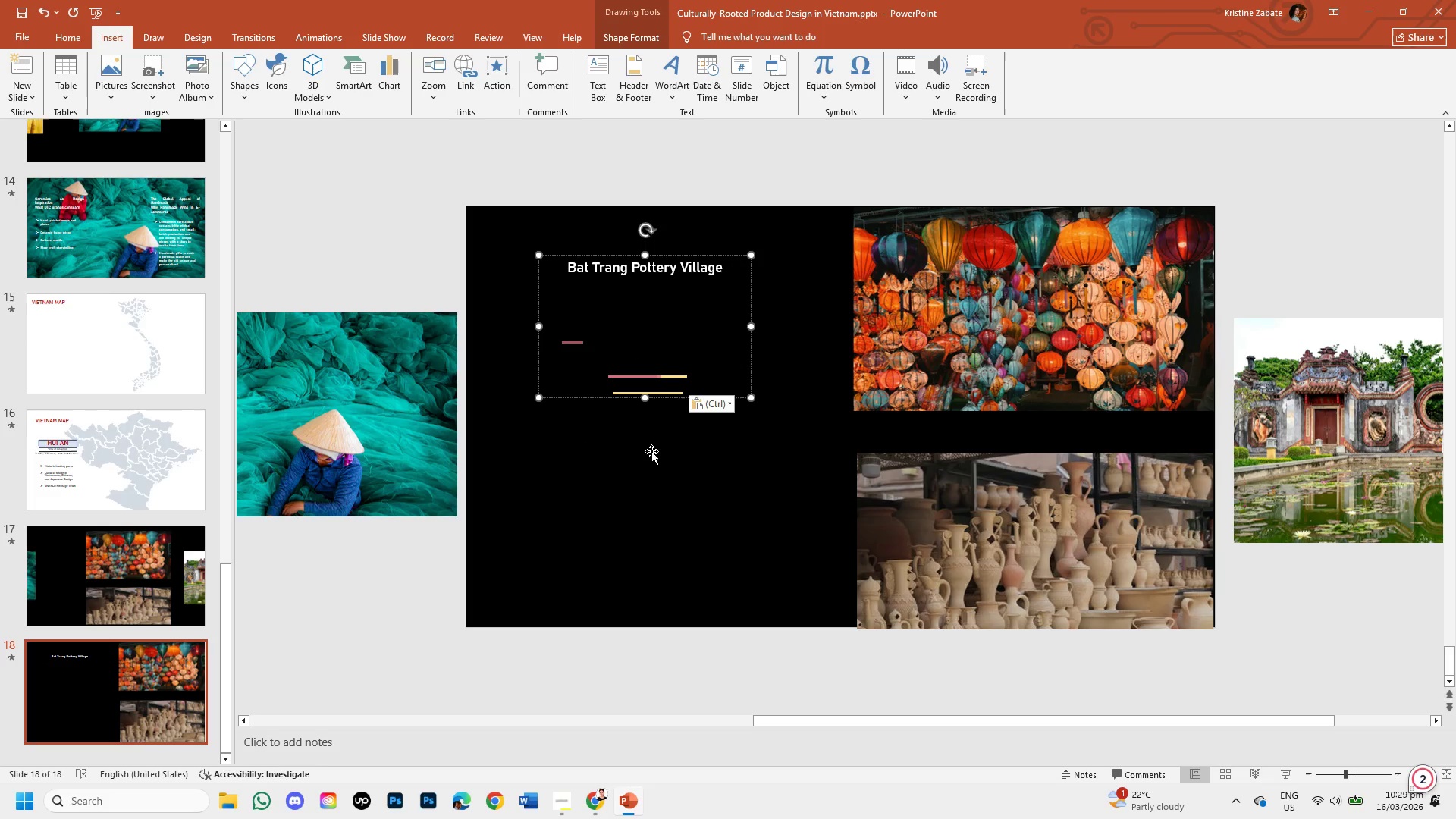 
left_click_drag(start_coordinate=[705, 384], to_coordinate=[533, 290])
 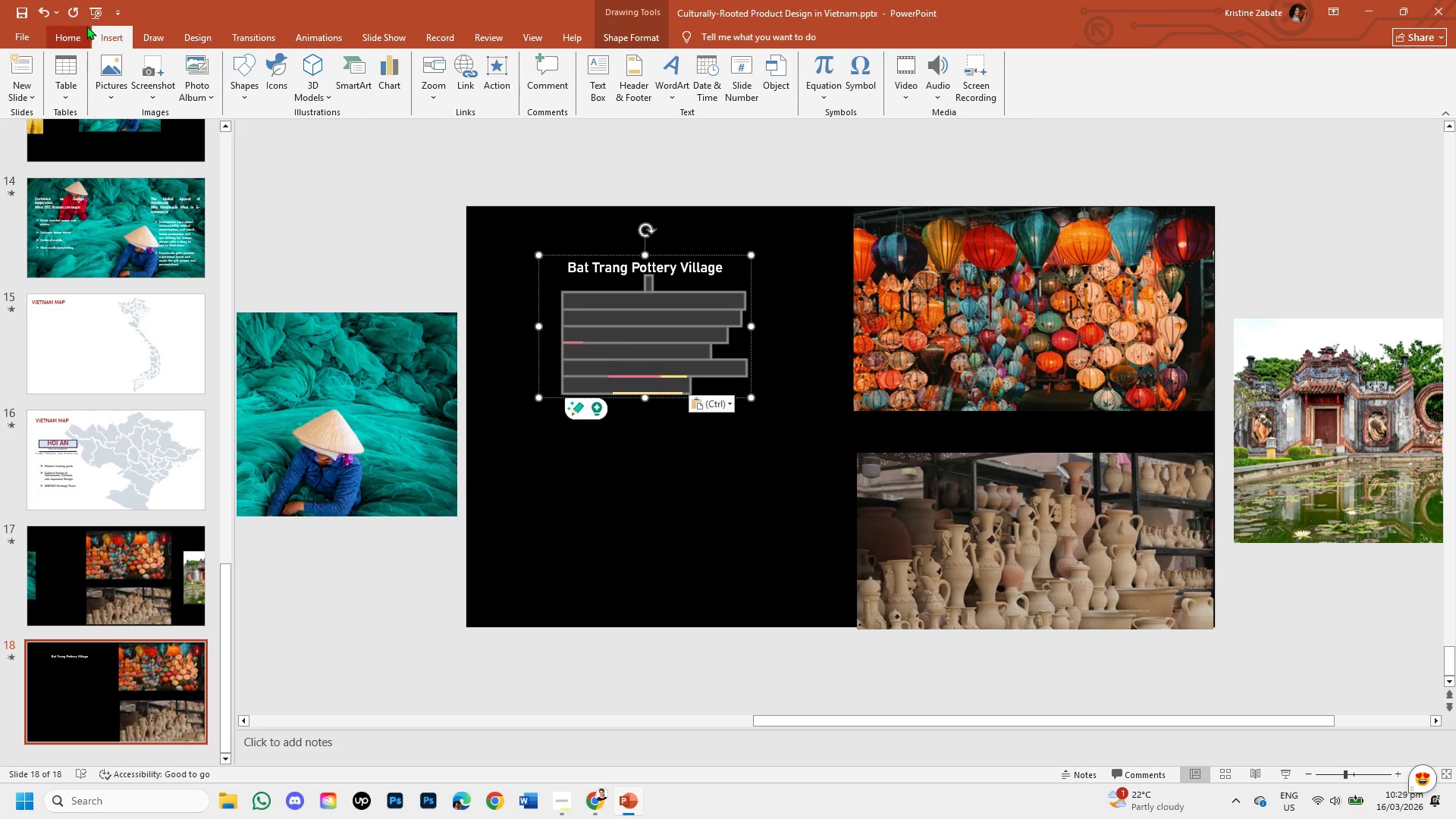 
left_click([76, 30])
 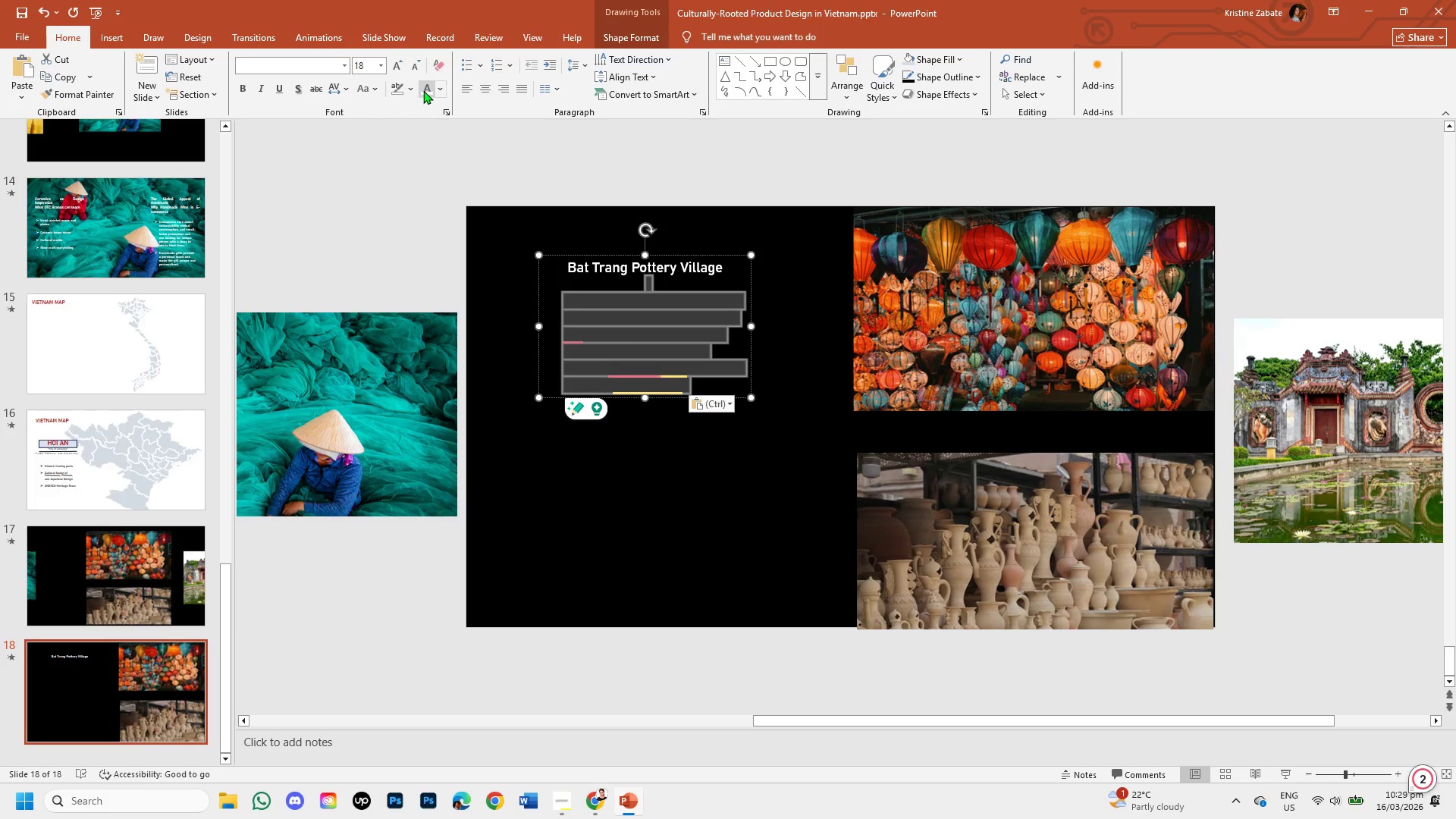 
left_click([425, 90])
 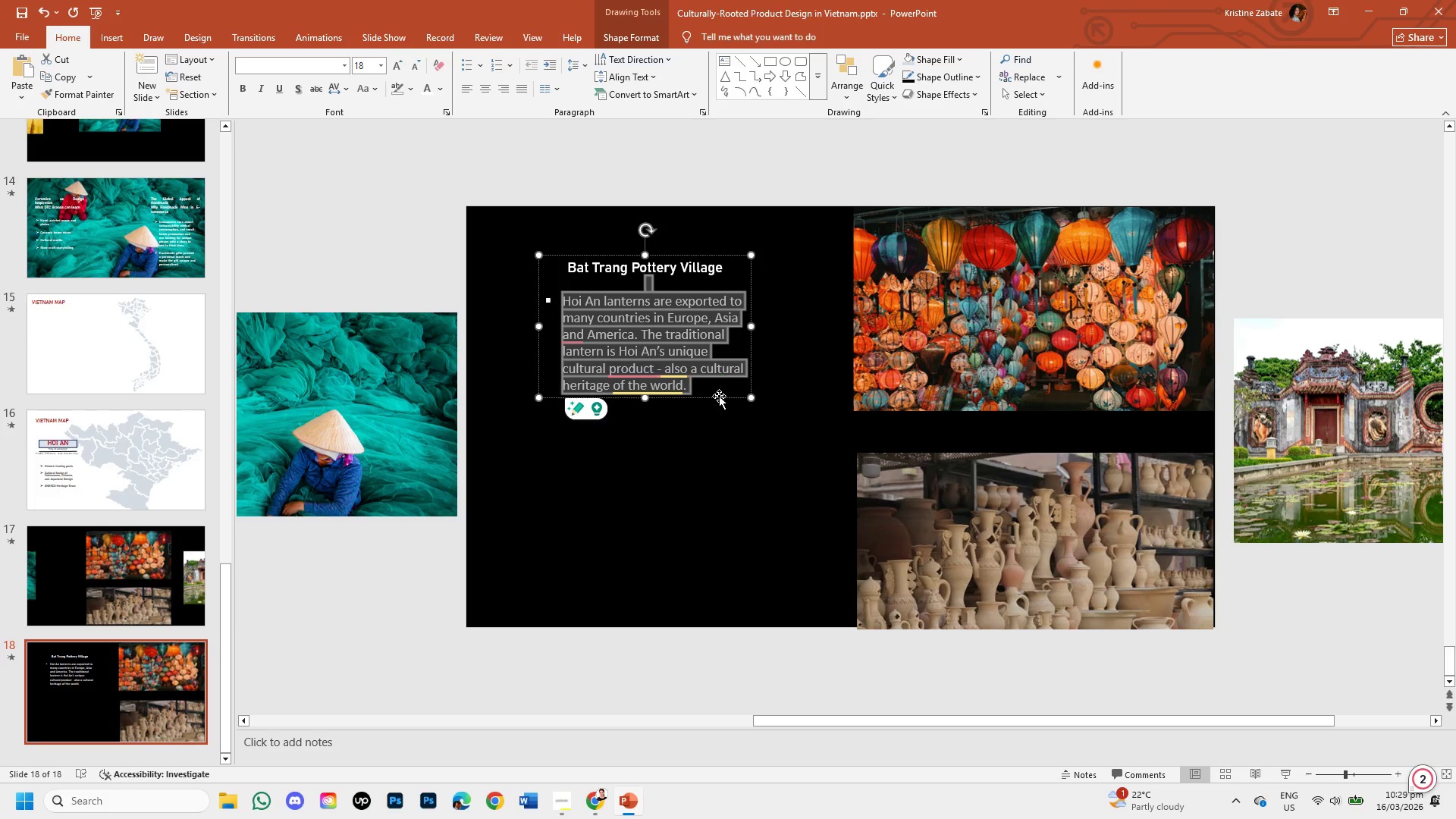 
left_click([716, 397])
 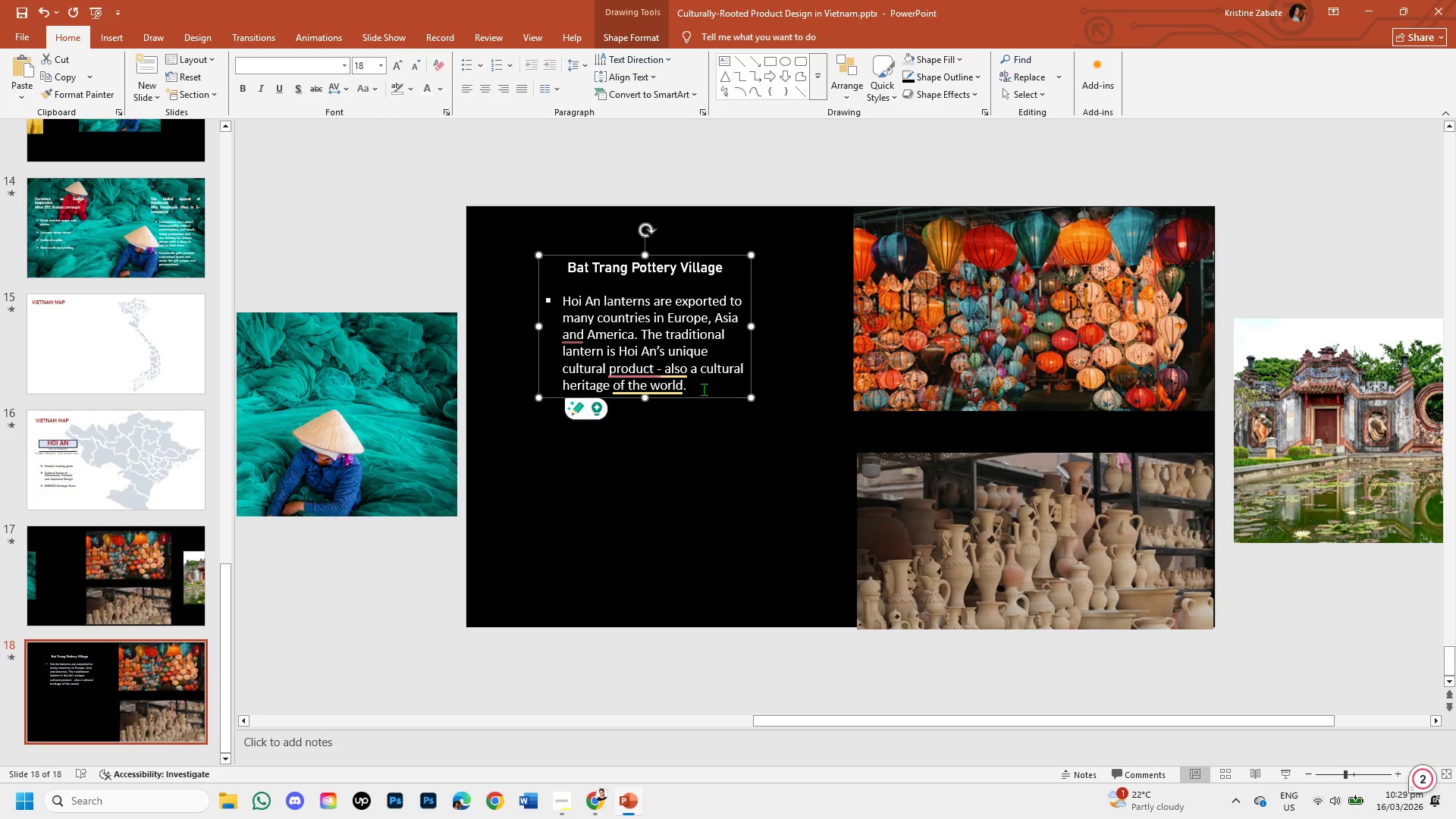 
left_click([704, 389])
 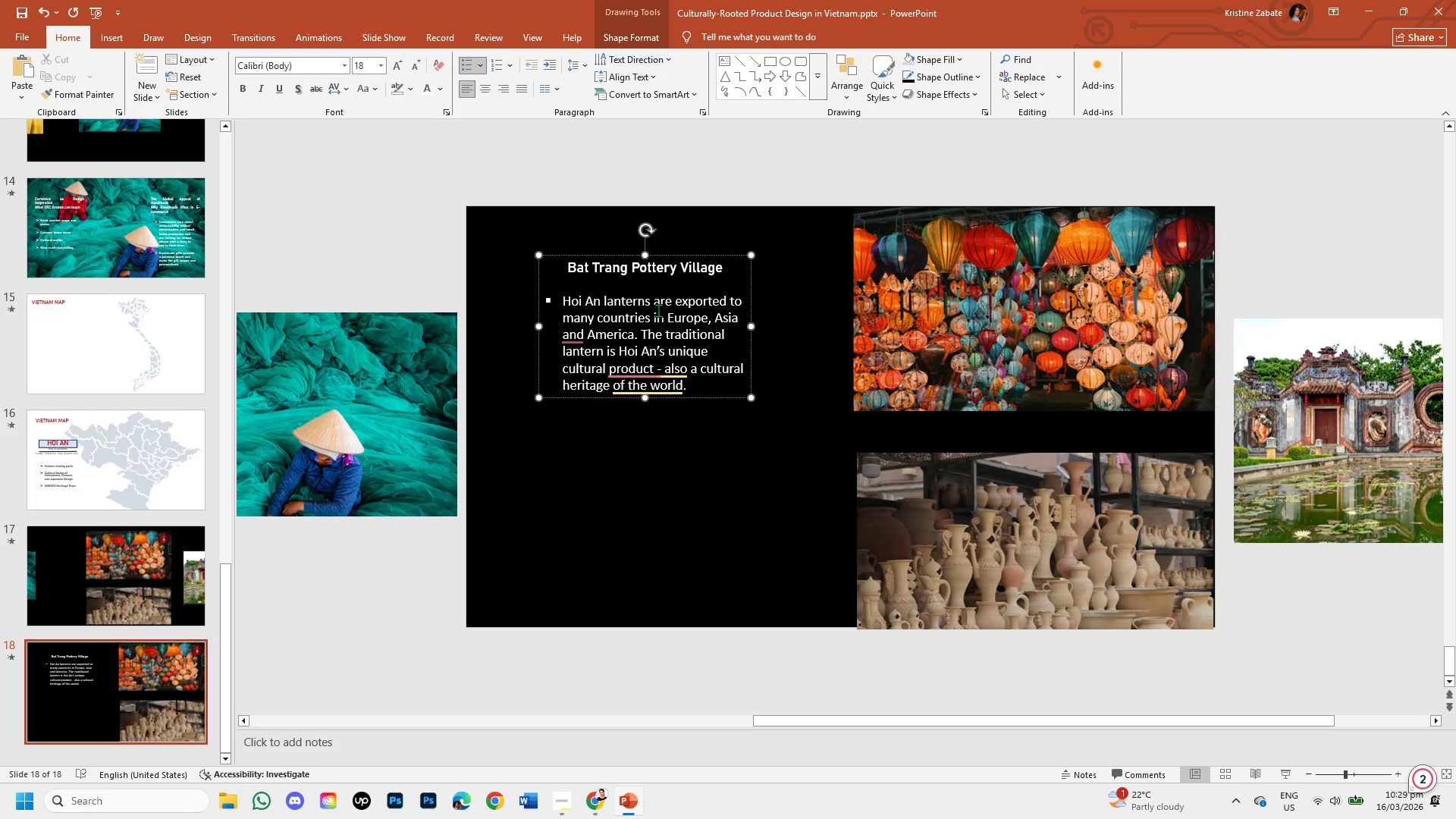 
wait(16.56)
 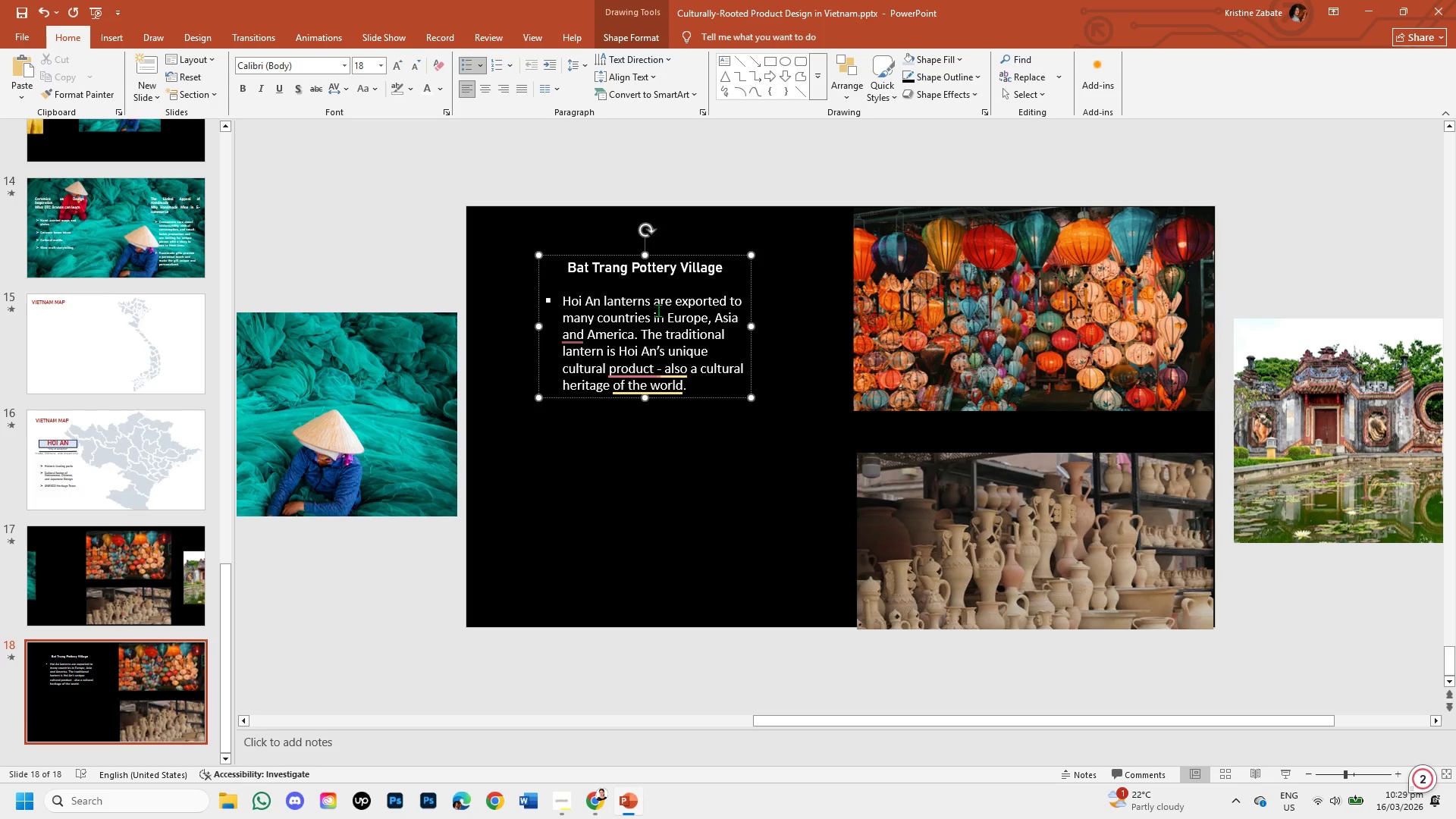 
left_click_drag(start_coordinate=[644, 331], to_coordinate=[720, 386])
 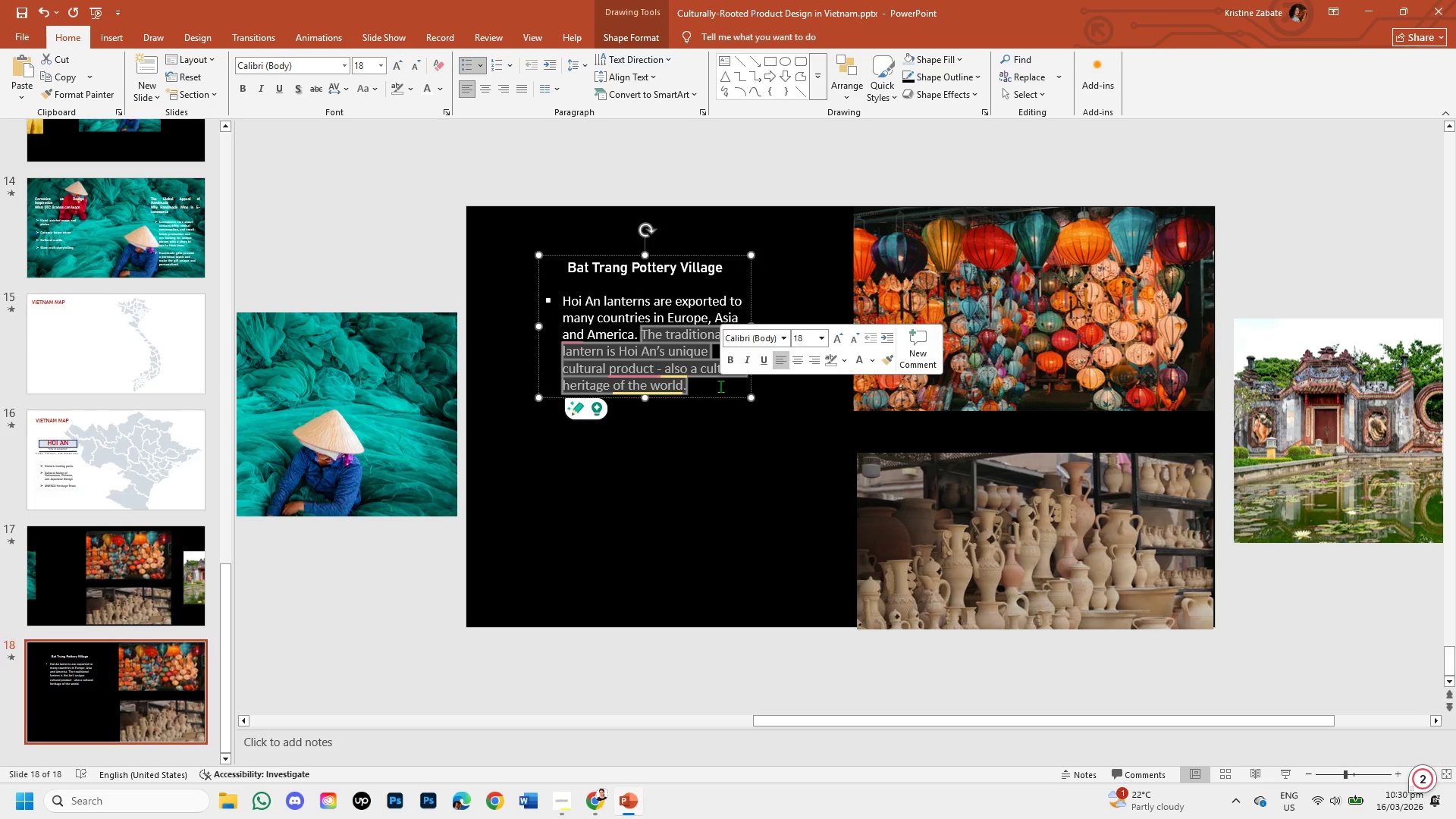 
key(Backspace)
 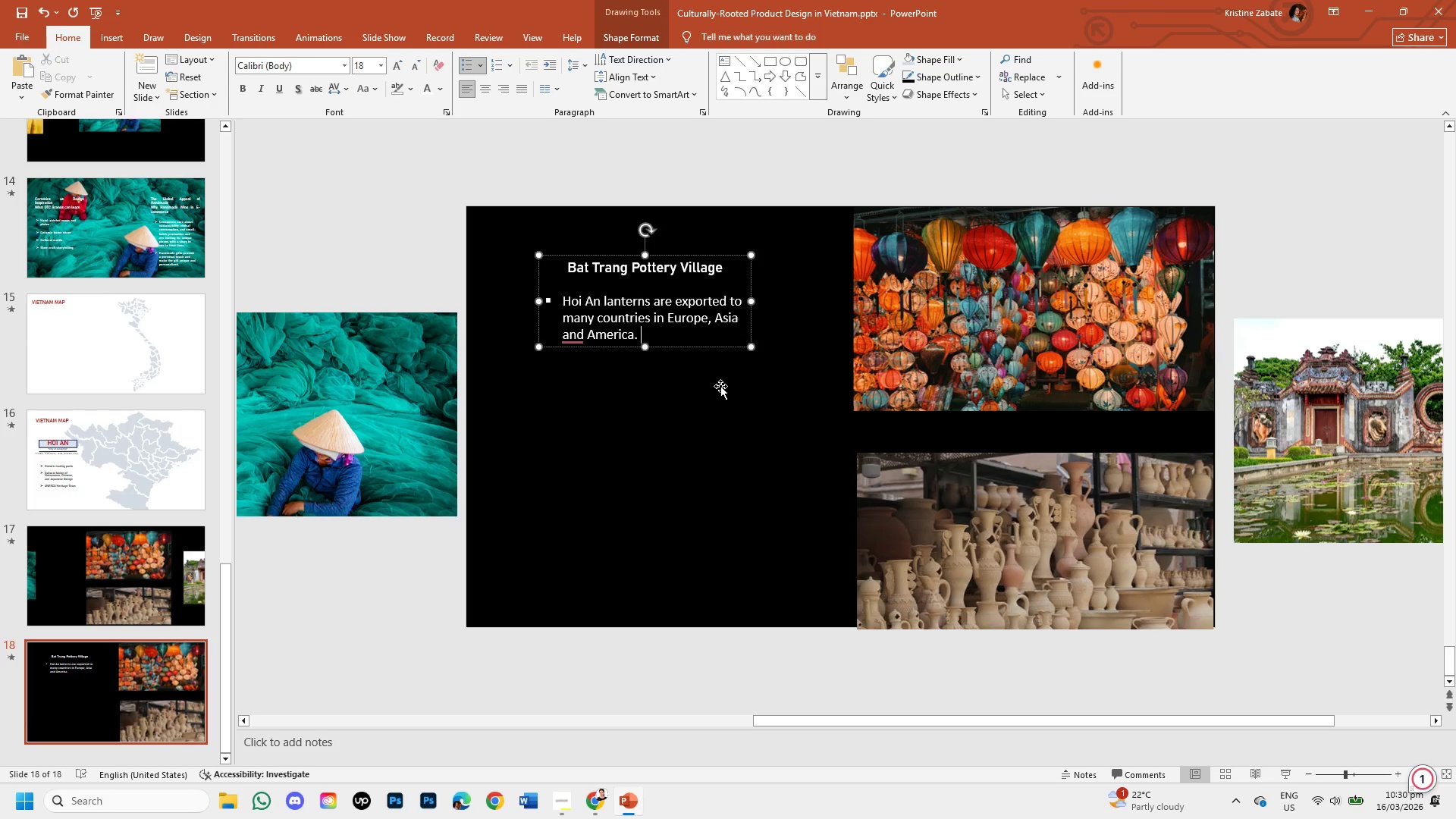 
key(Enter)
 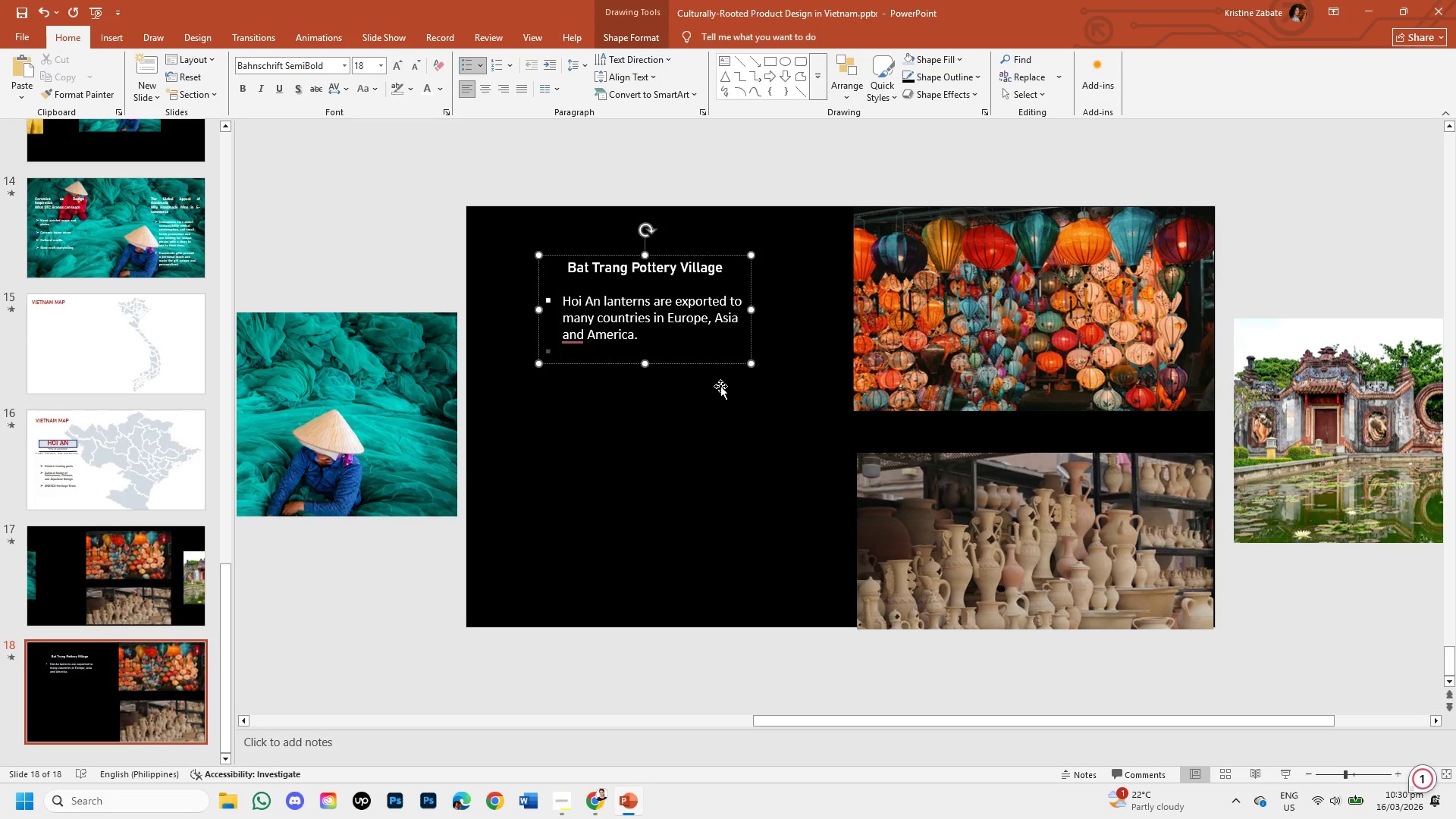 
wait(11.14)
 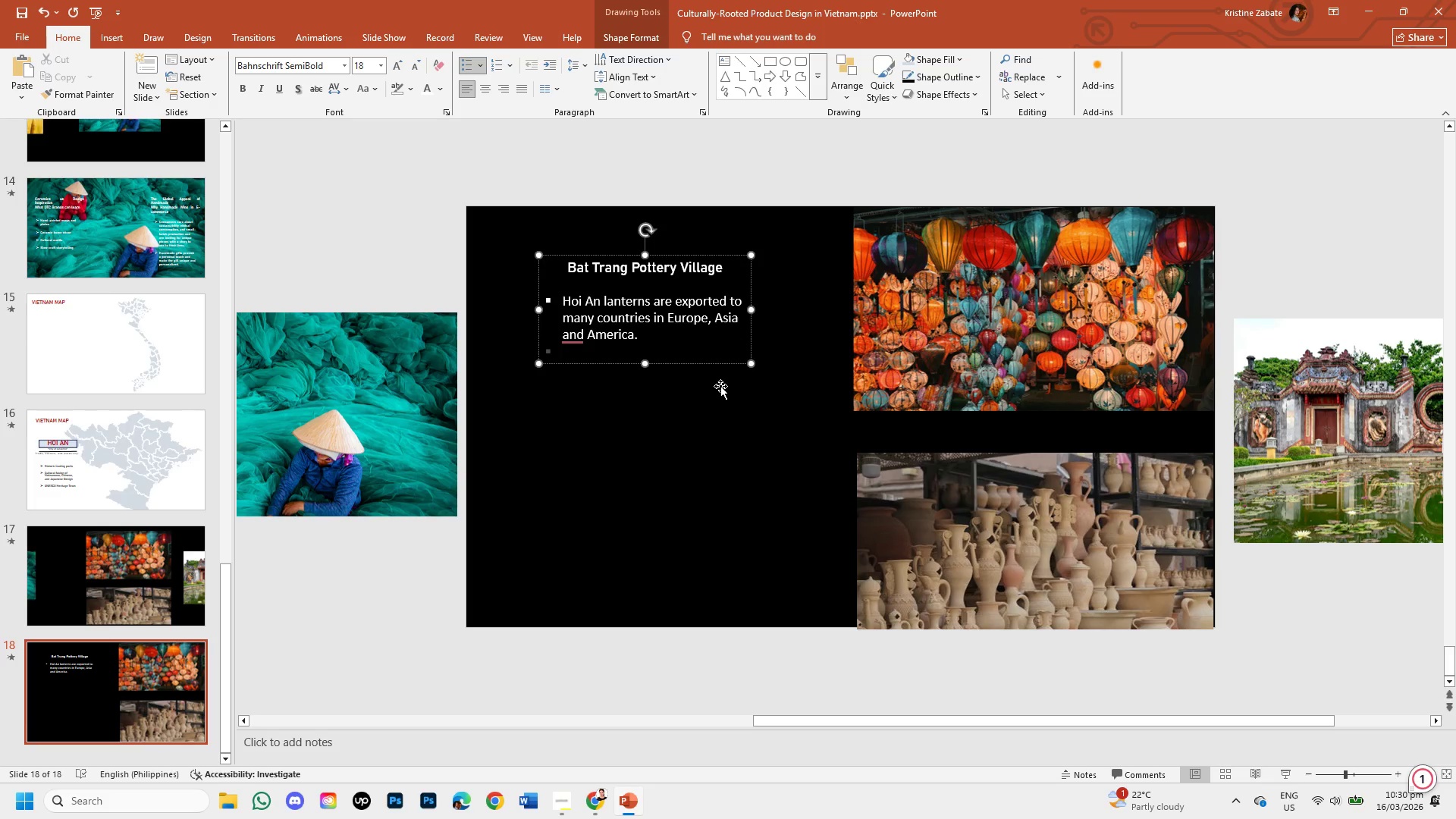 
type(HandmADE)
key(Backspace)
key(Backspace)
key(Backspace)
type(ade bamboo frames )
 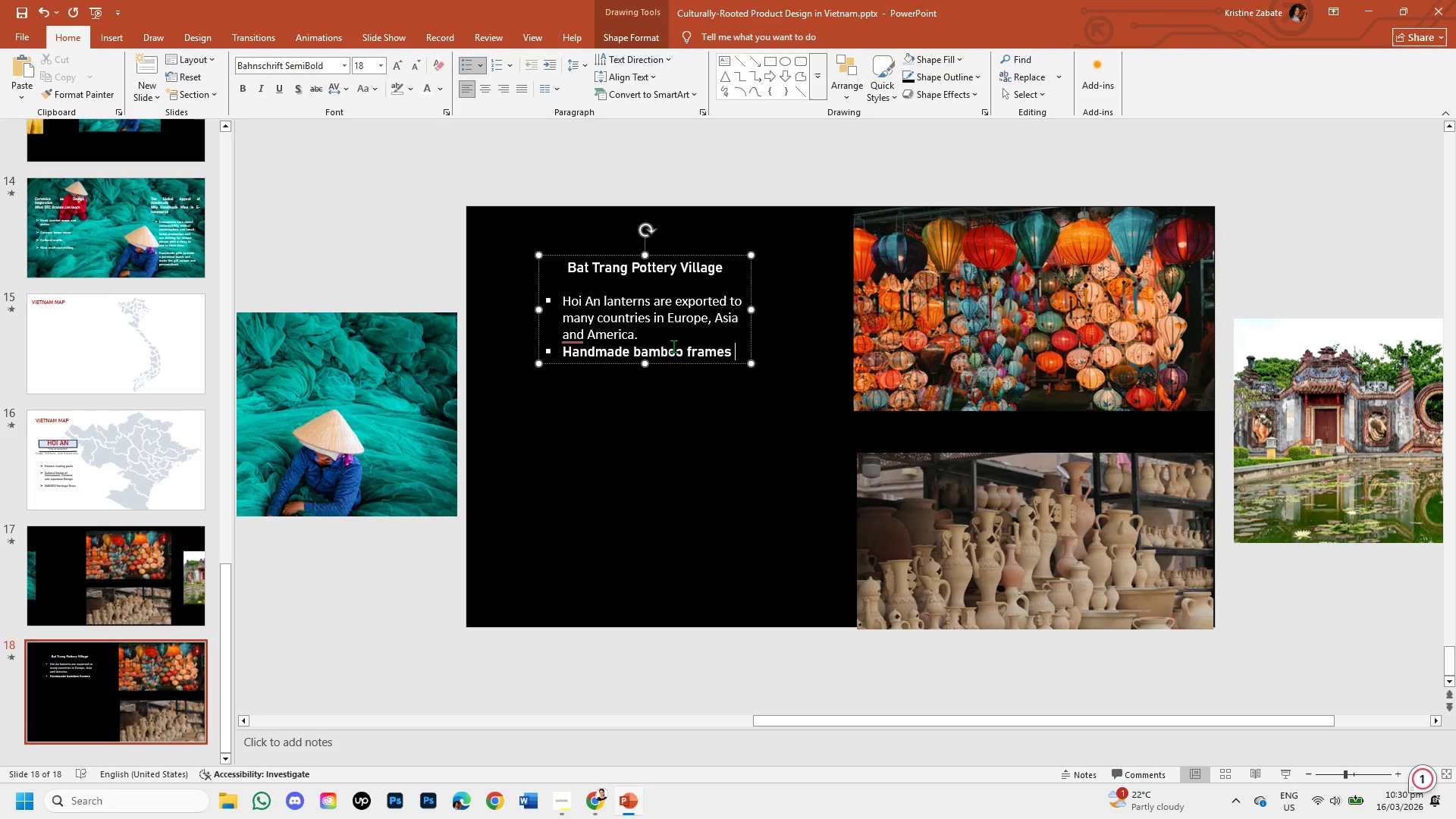 
key(Enter)
 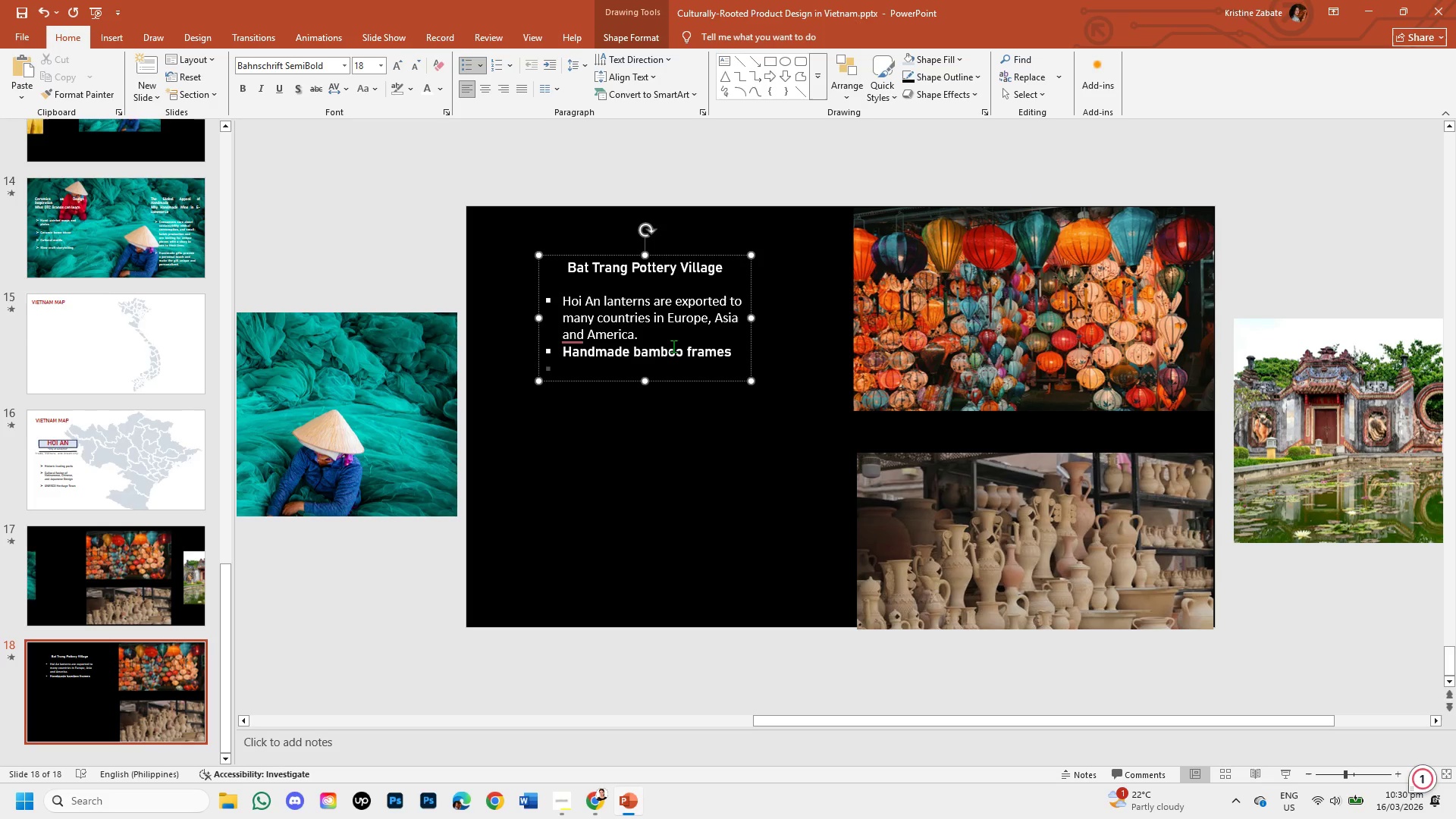 
type(Silk covering)
 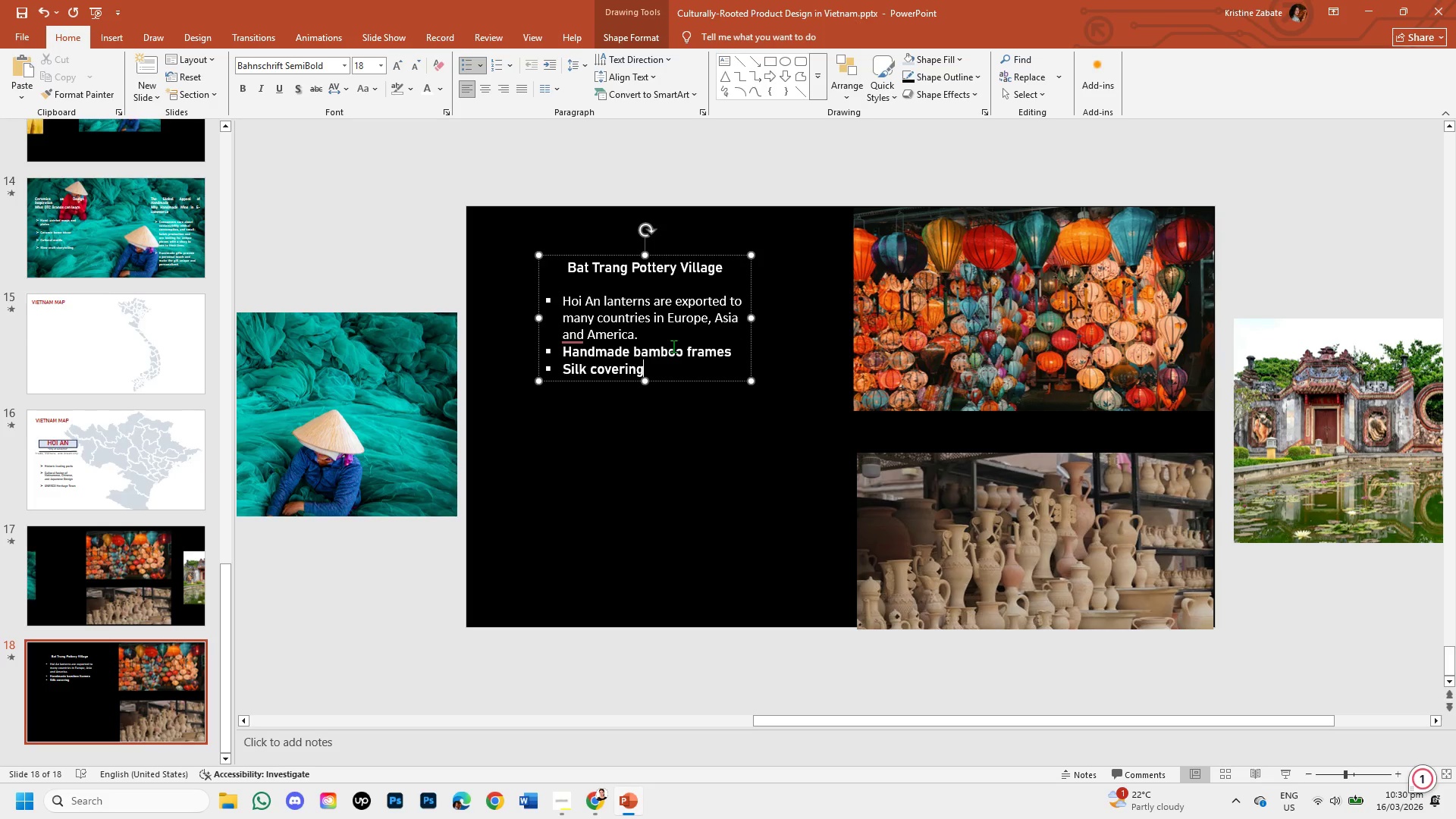 
key(Enter)
 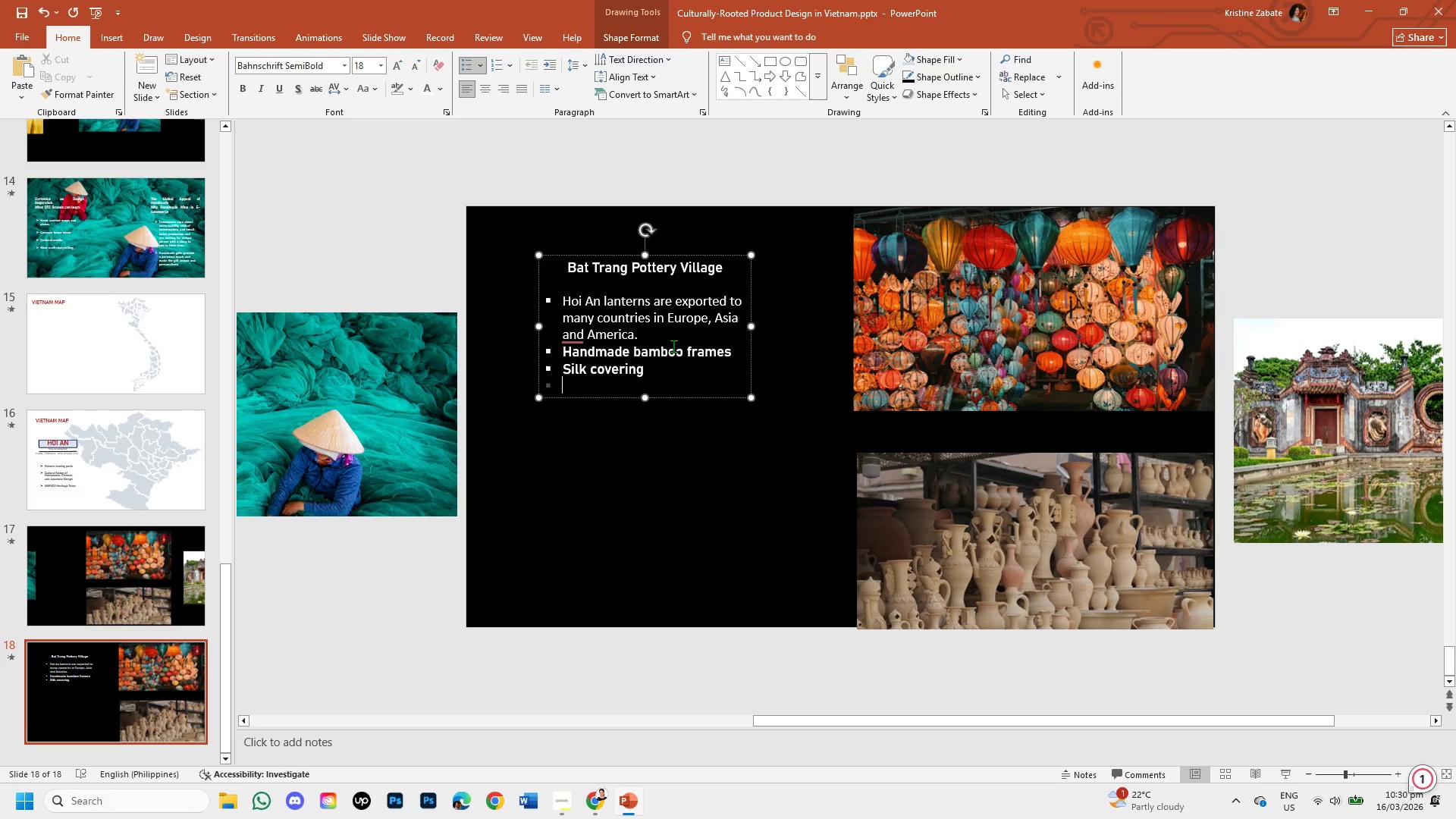 
type(Home decor )
 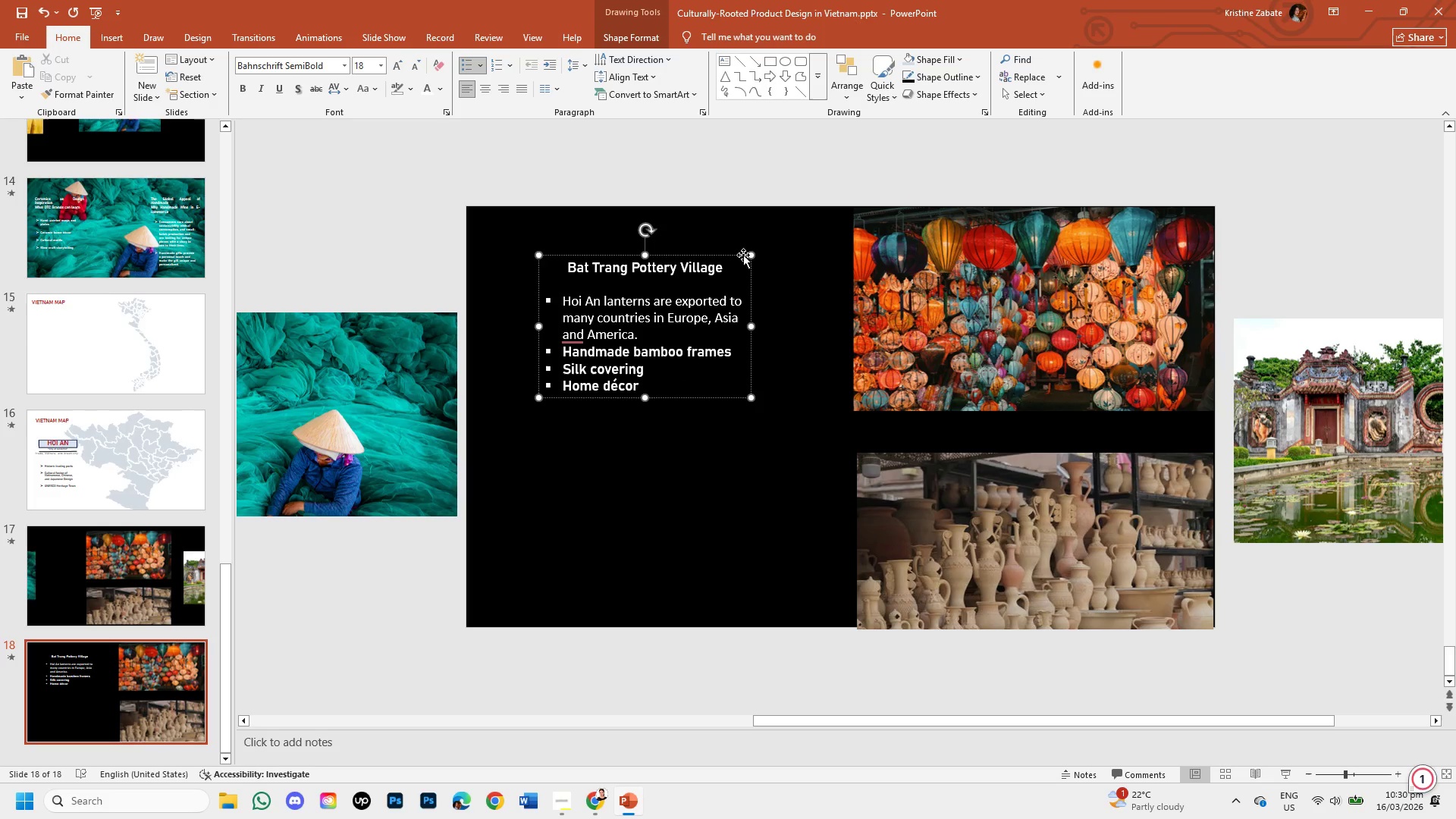 
left_click_drag(start_coordinate=[725, 255], to_coordinate=[733, 235])
 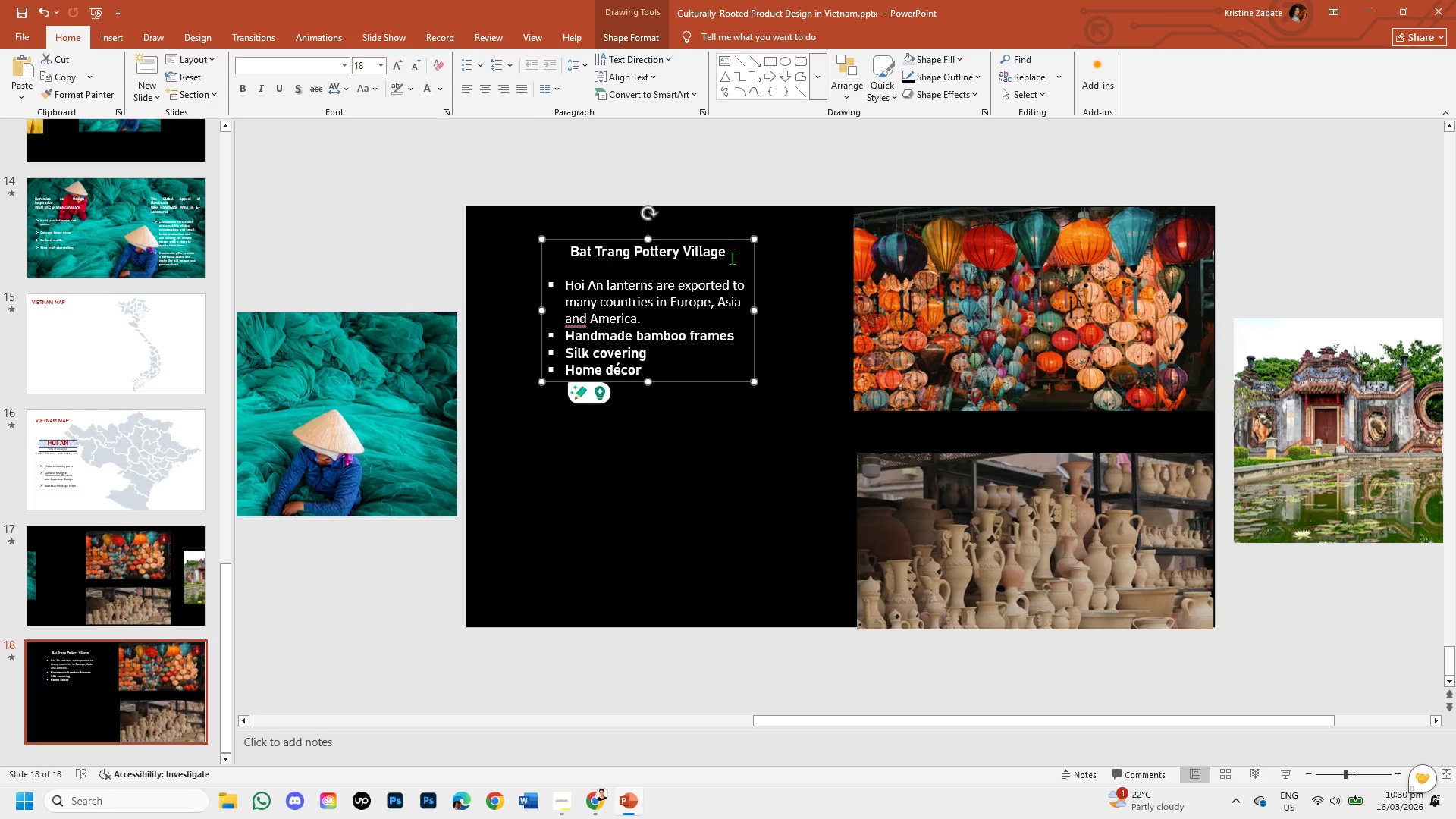 
left_click([732, 257])
 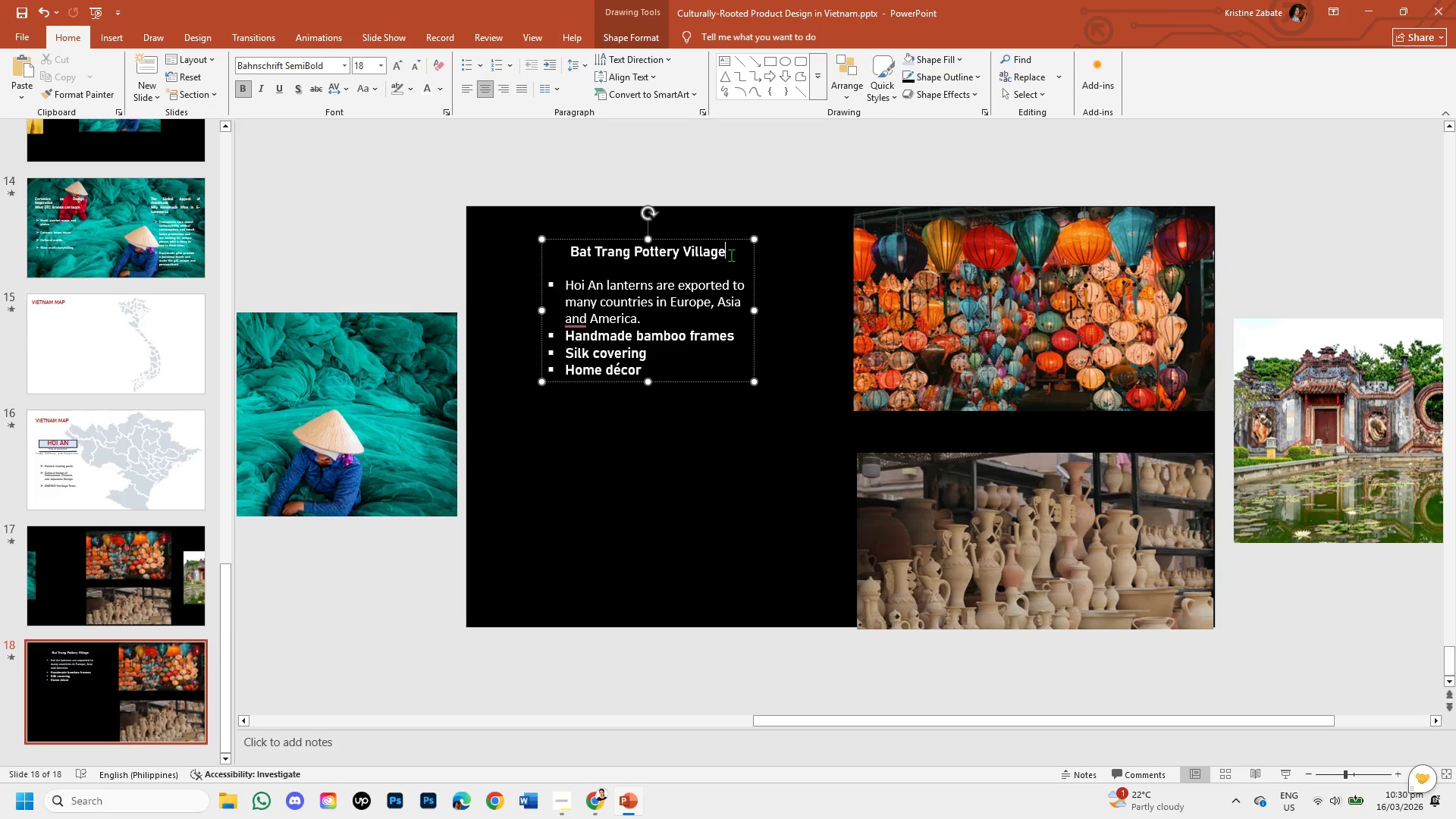 
left_click_drag(start_coordinate=[731, 255], to_coordinate=[597, 255])
 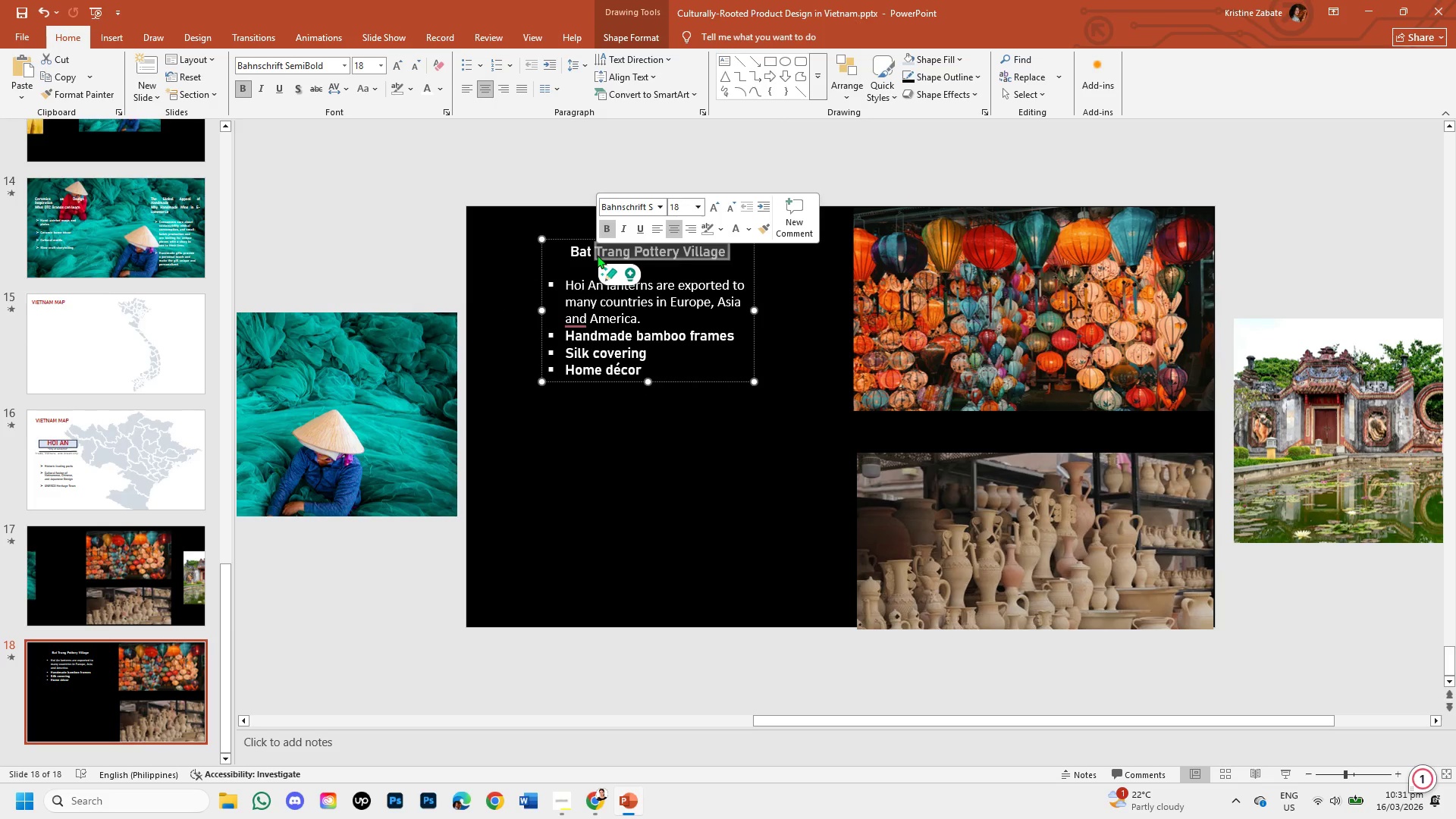 
key(Backspace)
key(Backspace)
key(Backspace)
key(Backspace)
type(Lantern Craft )
 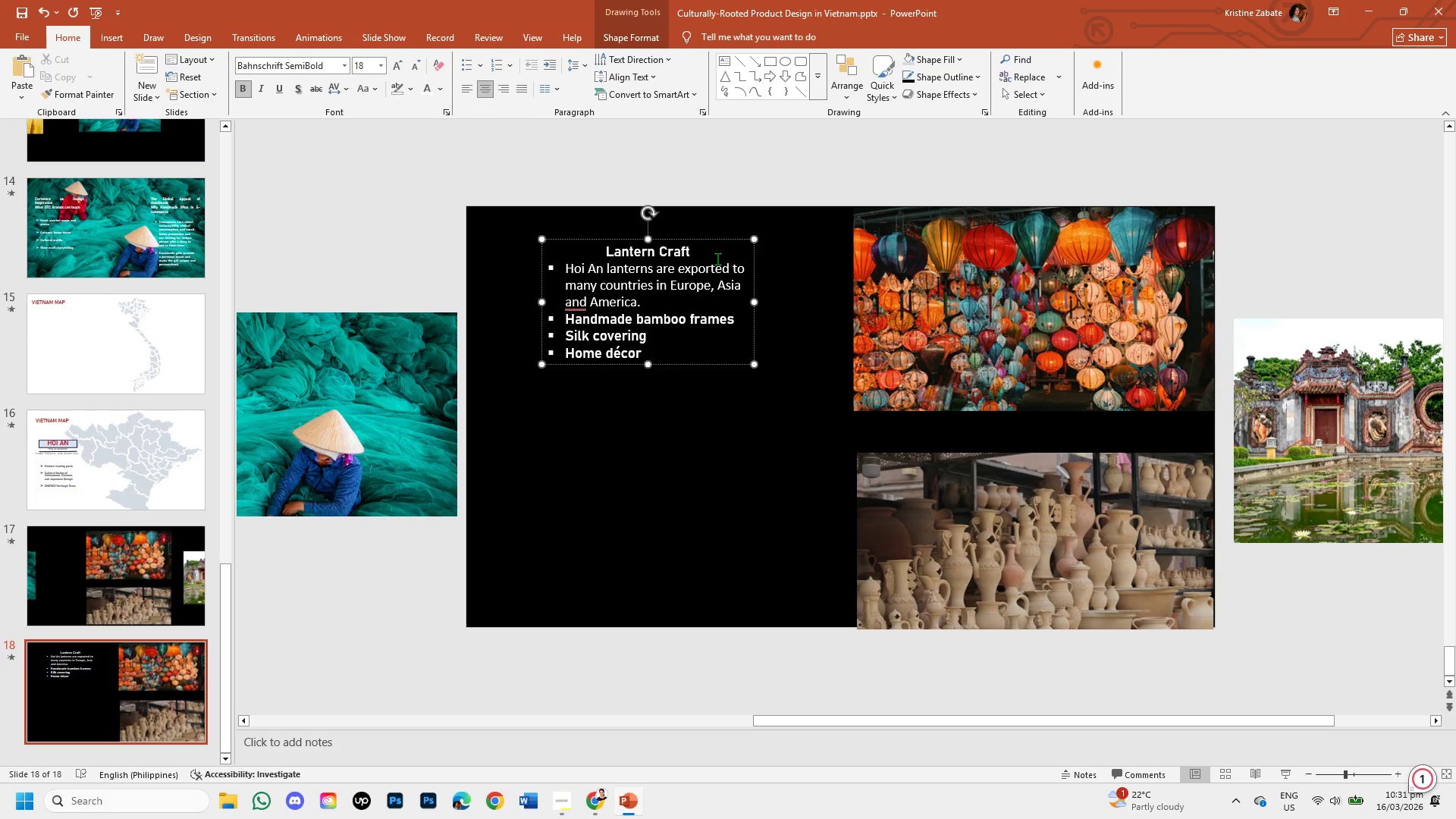 
key(Enter)
 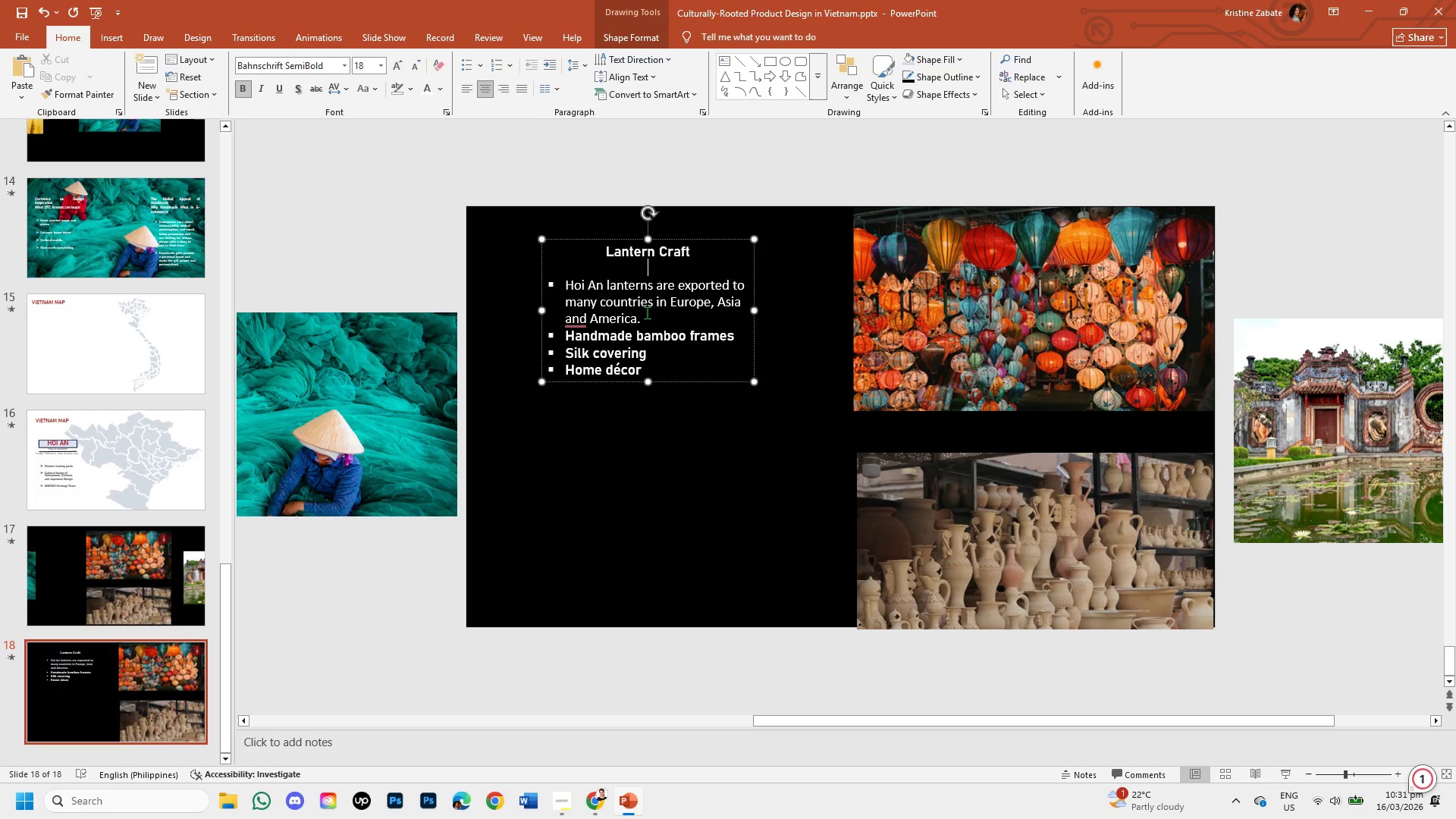 
left_click_drag(start_coordinate=[648, 318], to_coordinate=[566, 283])
 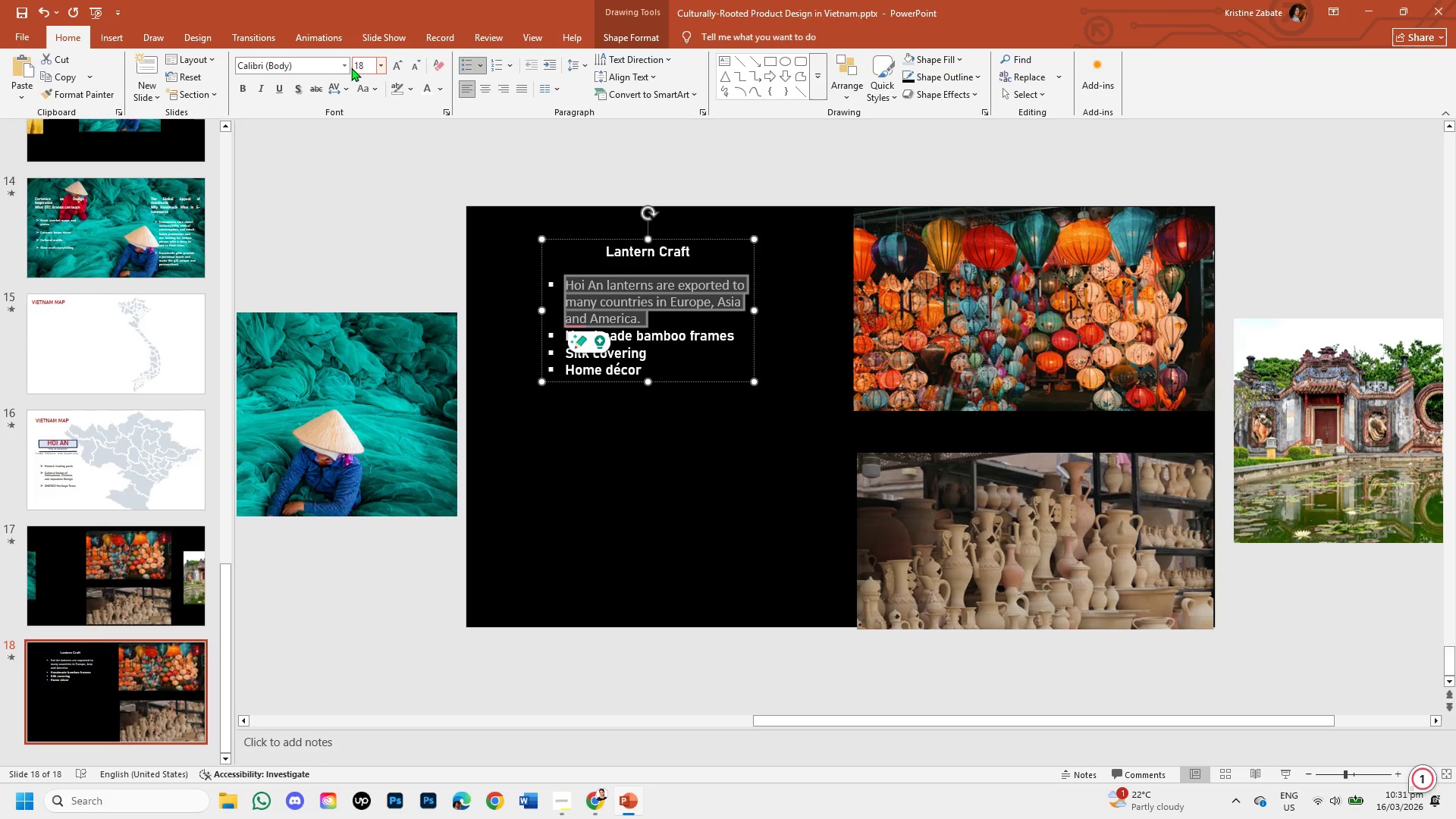 
left_click([347, 66])
 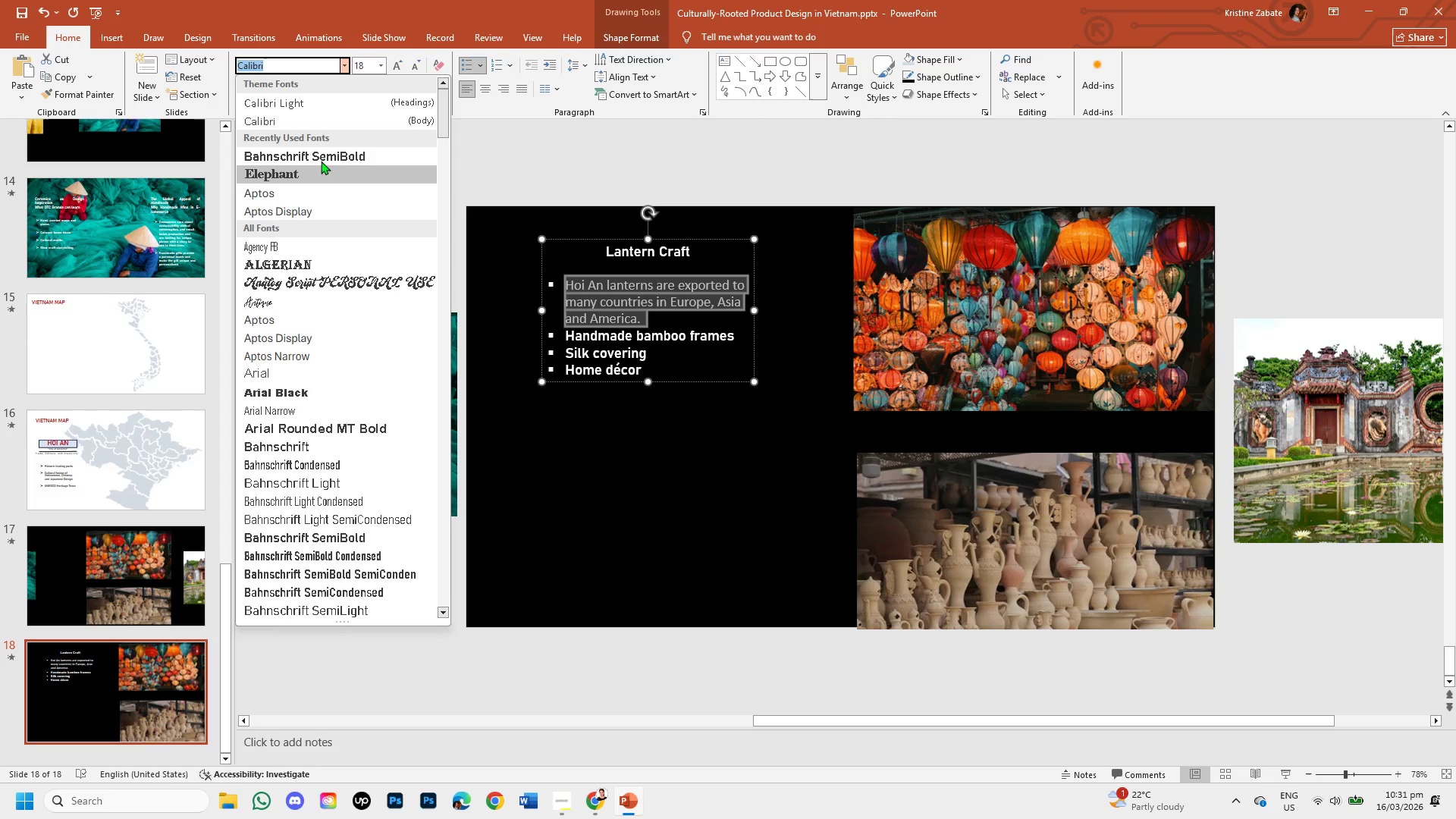 
left_click([324, 155])
 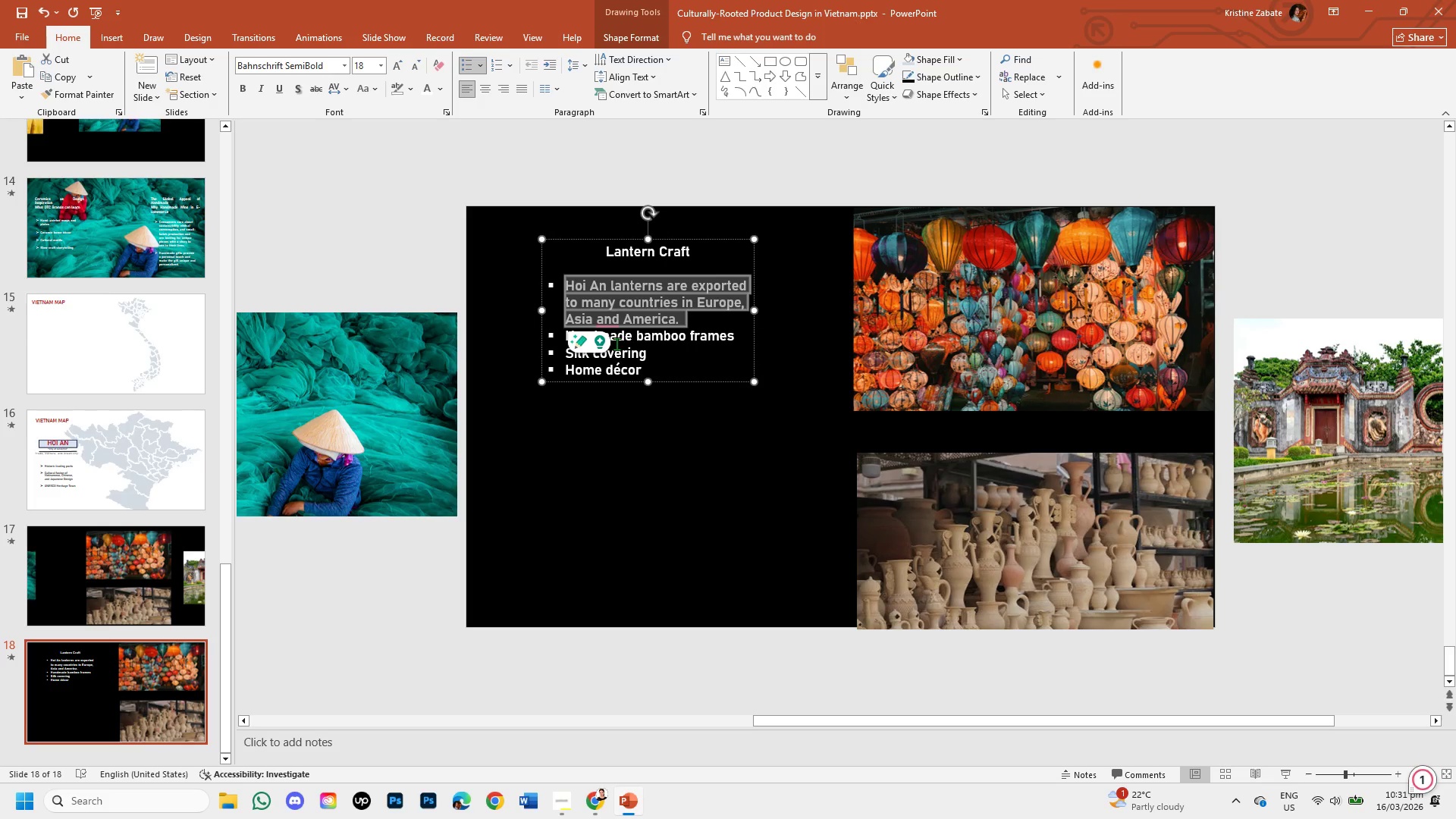 
left_click([418, 67])
 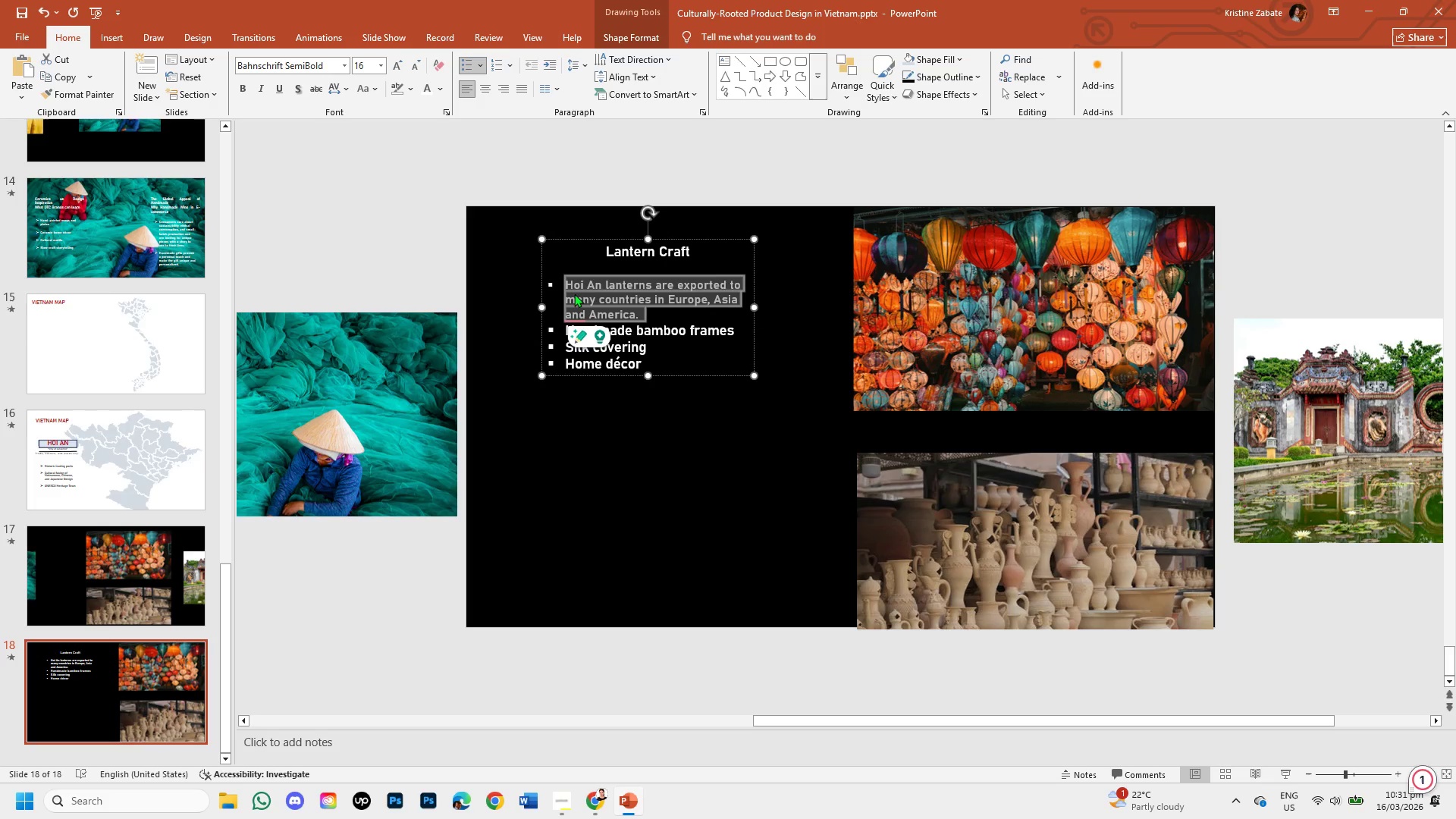 
left_click([620, 347])
 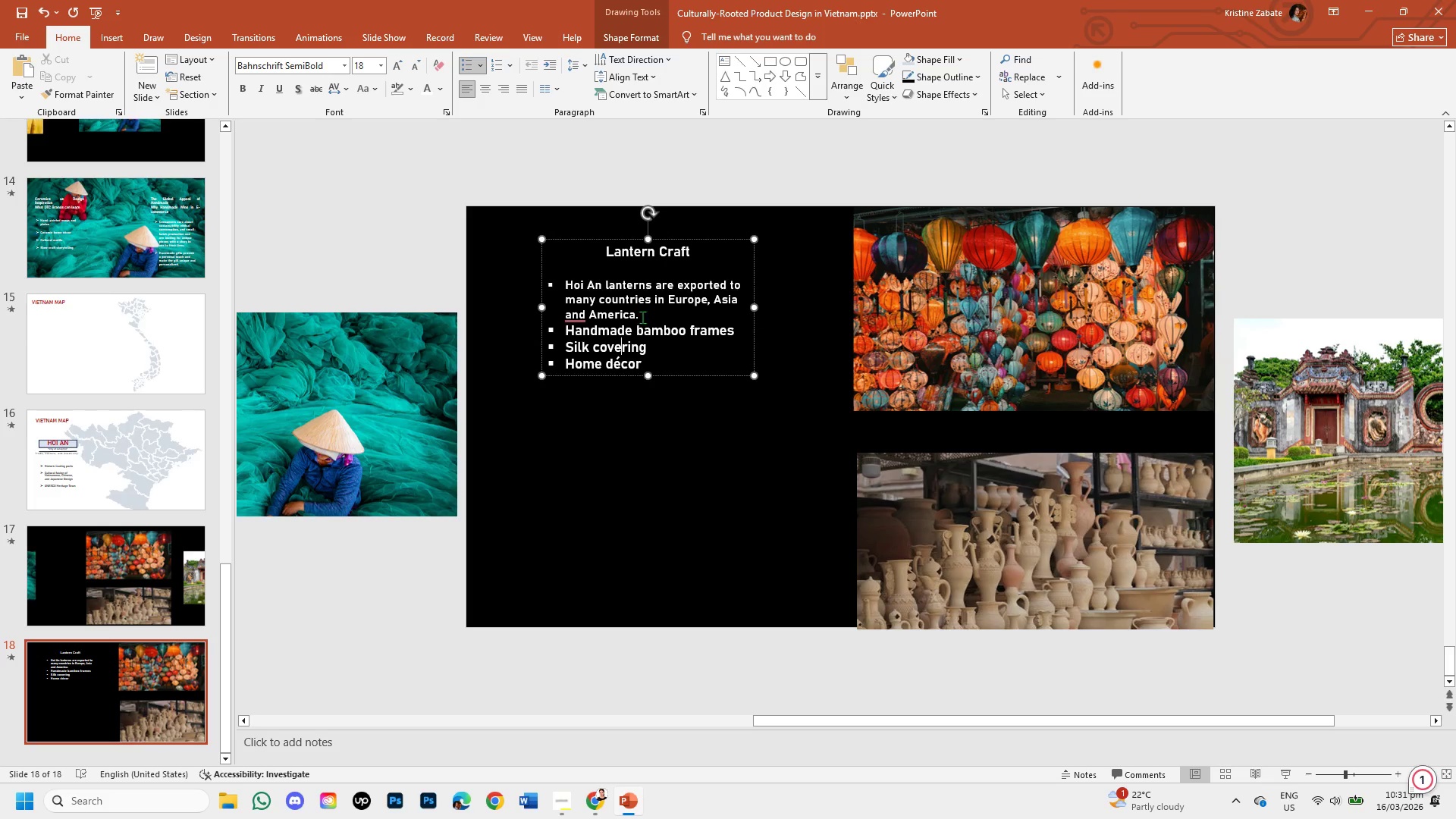 
left_click_drag(start_coordinate=[645, 313], to_coordinate=[566, 281])
 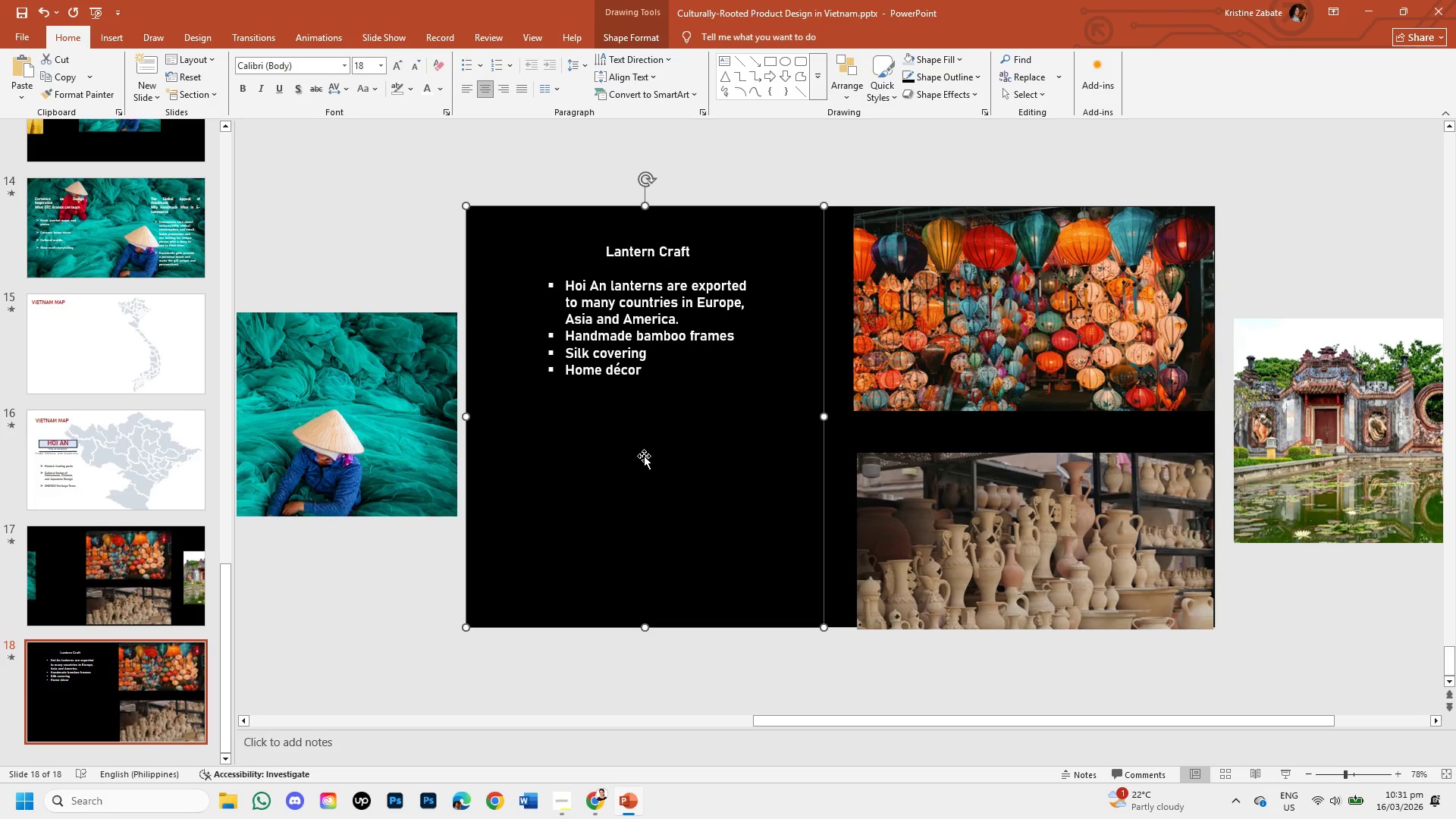 
wait(9.86)
 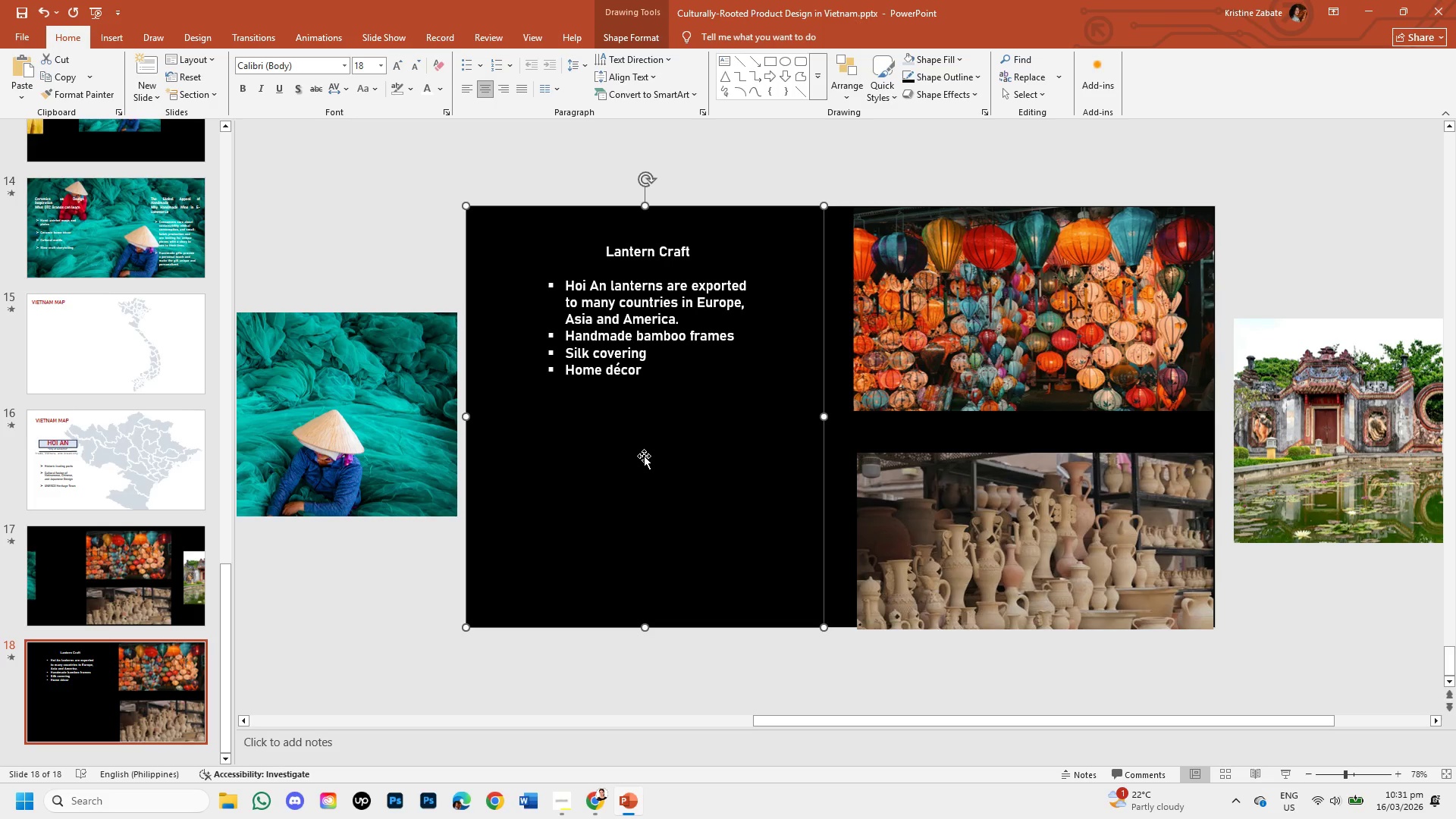 
left_click([407, 571])
 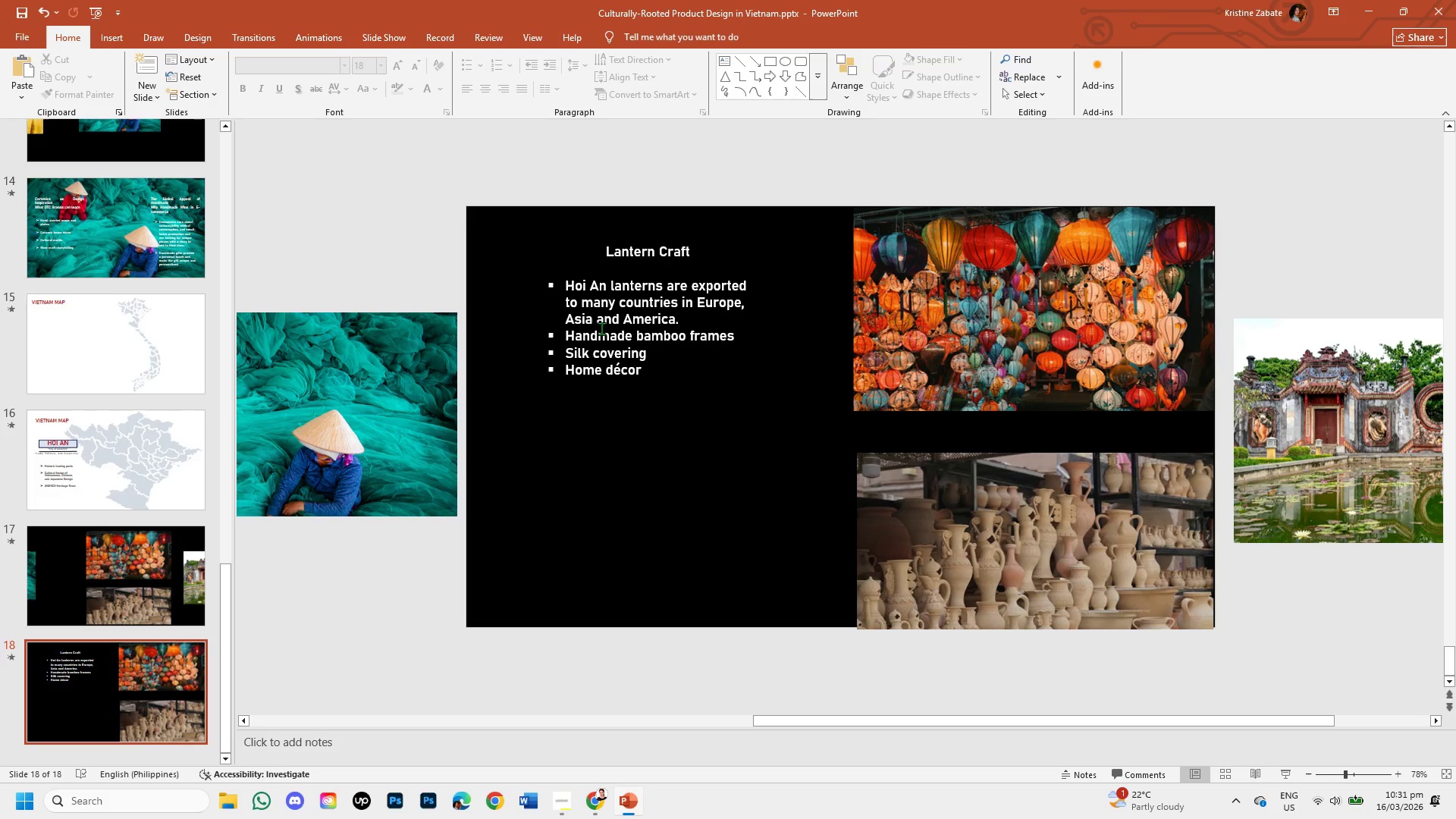 
left_click([601, 328])
 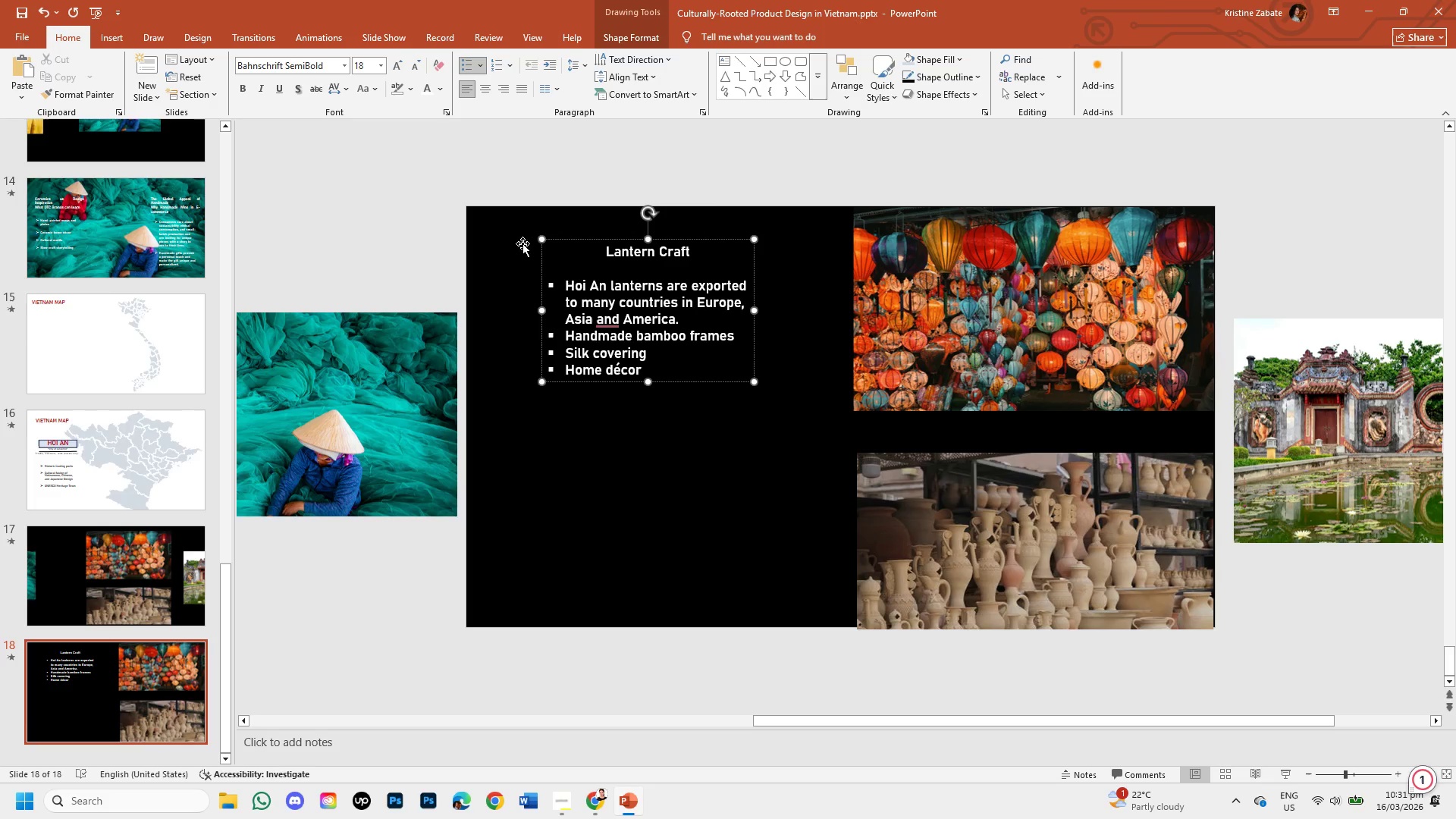 
left_click([560, 242])
 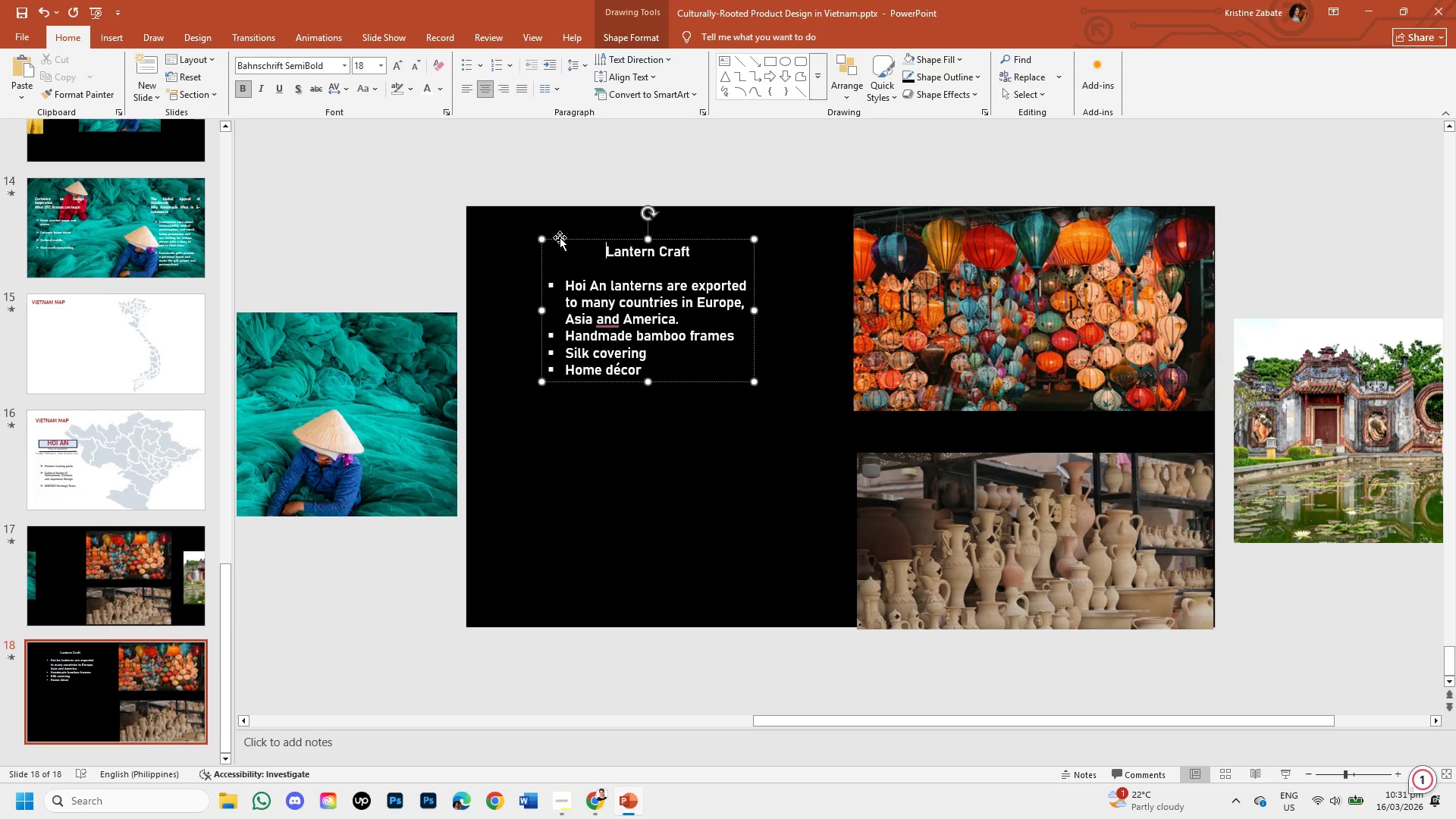 
left_click([560, 237])
 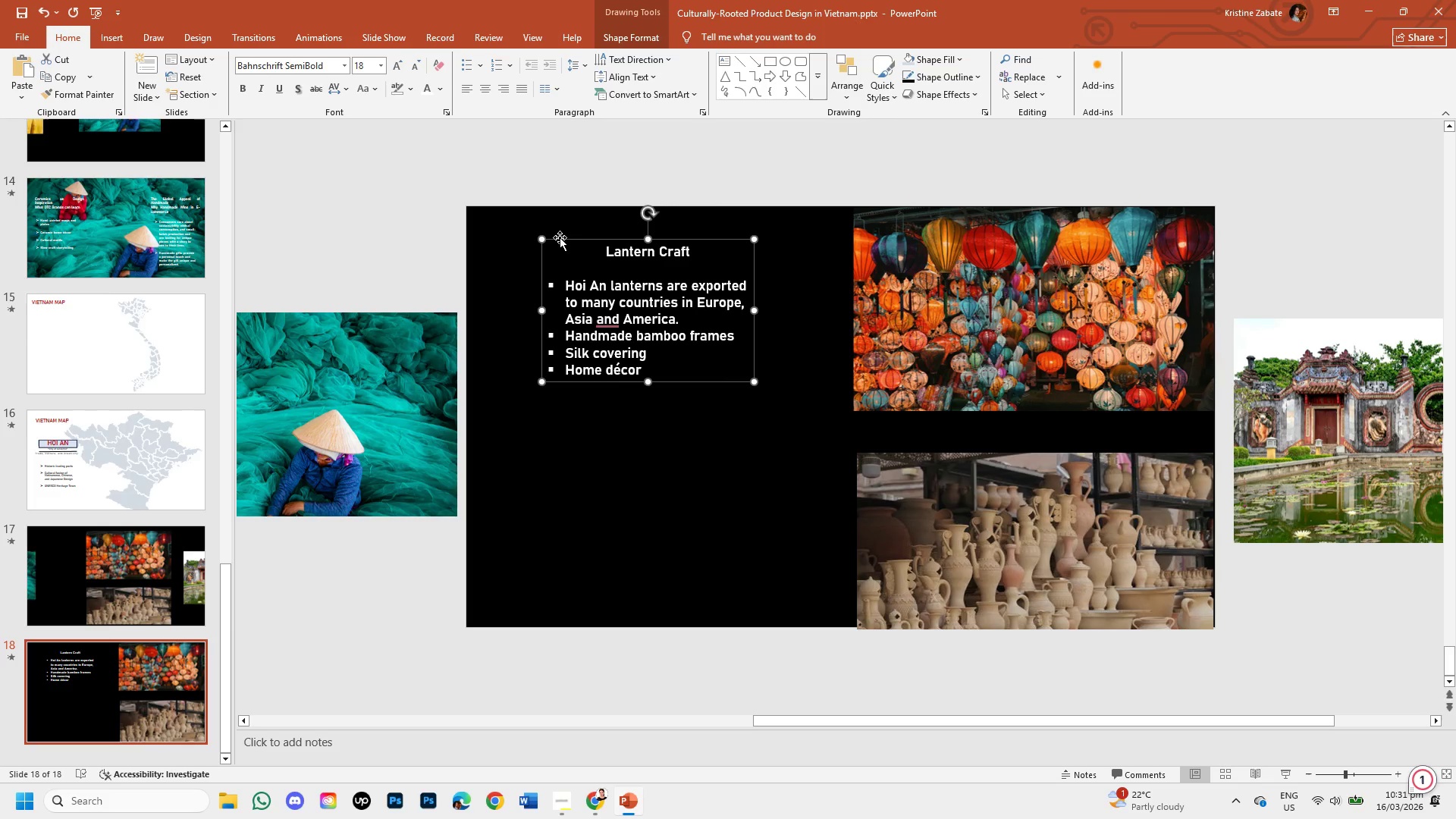 
right_click([560, 237])
 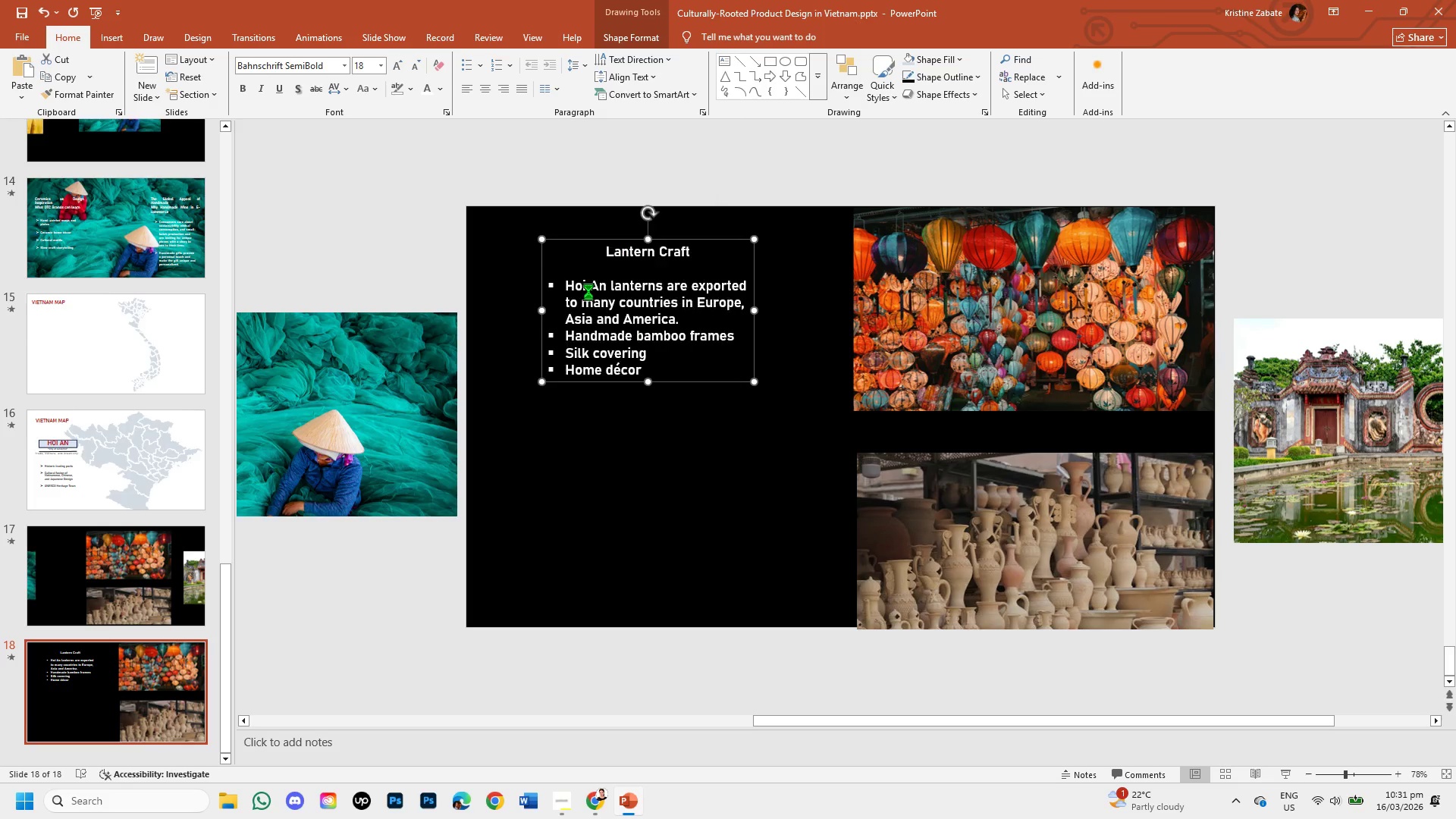 
double_click([607, 540])
 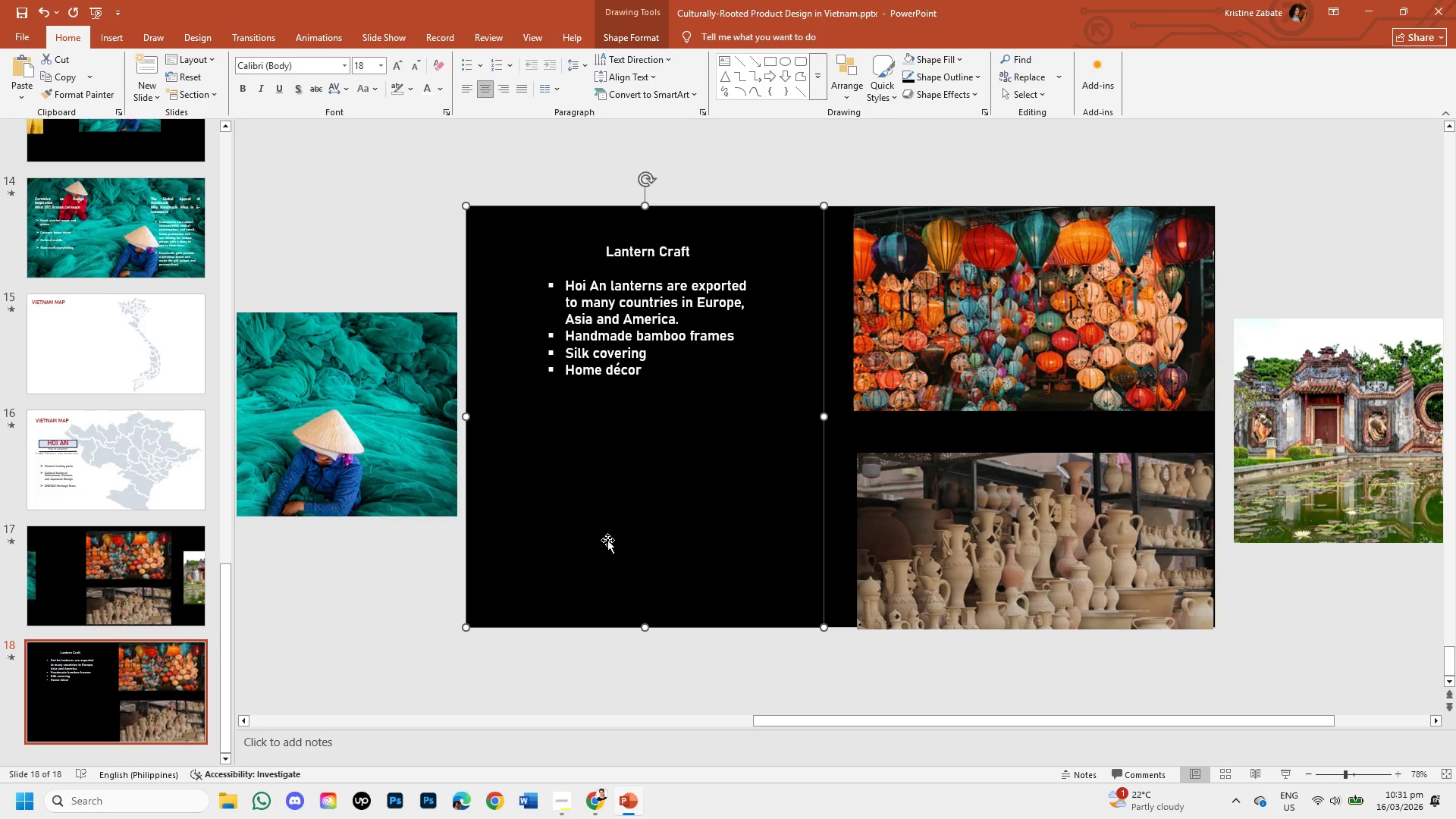 
key(Control+V)
 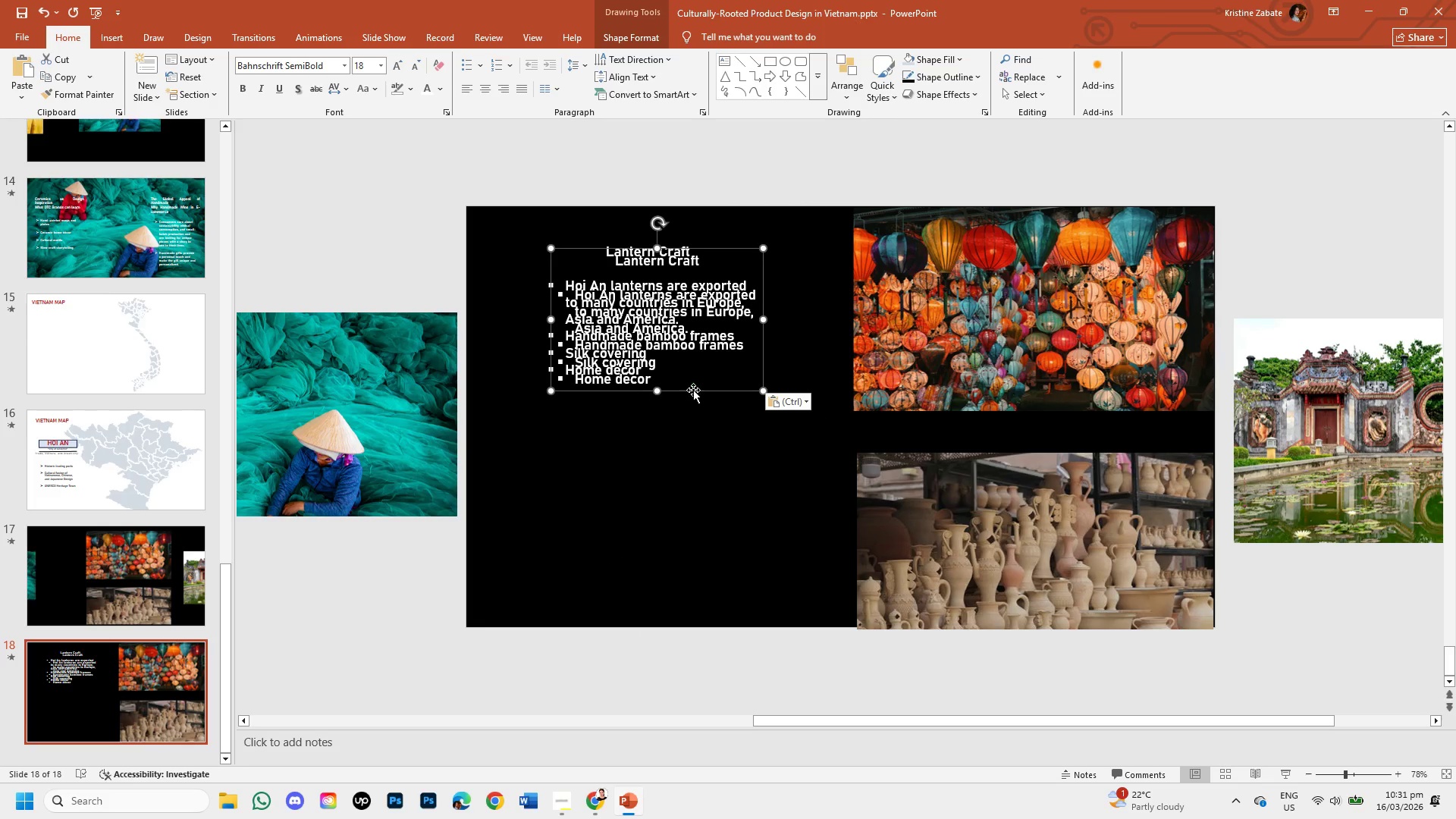 
left_click_drag(start_coordinate=[693, 390], to_coordinate=[679, 598])
 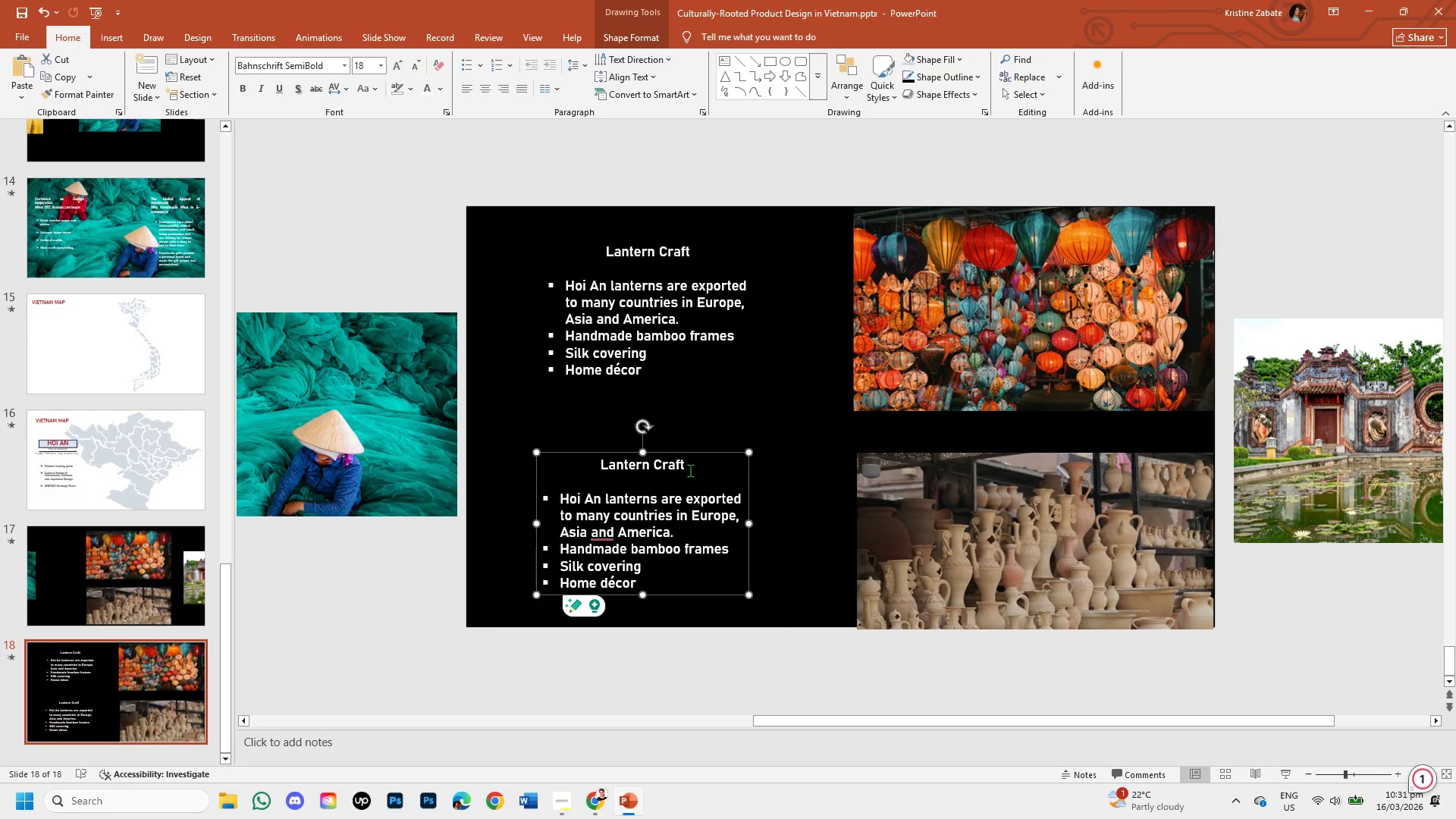 
left_click([690, 470])
 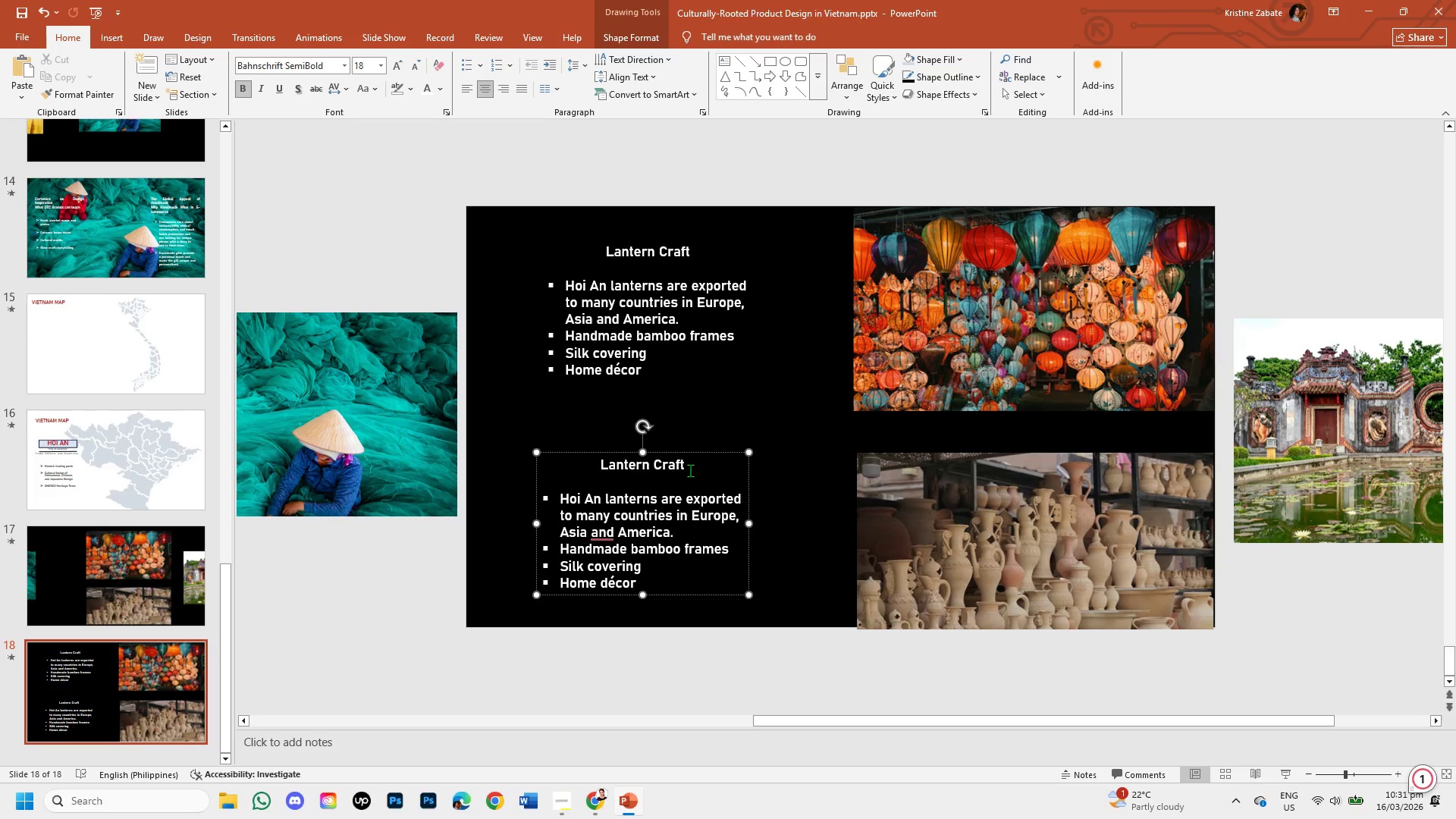 
key(Backspace)
key(Backspace)
key(Backspace)
key(Backspace)
key(Backspace)
key(Backspace)
key(Backspace)
key(Backspace)
key(Backspace)
key(Backspace)
key(Backspace)
key(Backspace)
key(Backspace)
key(Backspace)
type(Thanh Ha PO)
key(Backspace)
type(ottery)
 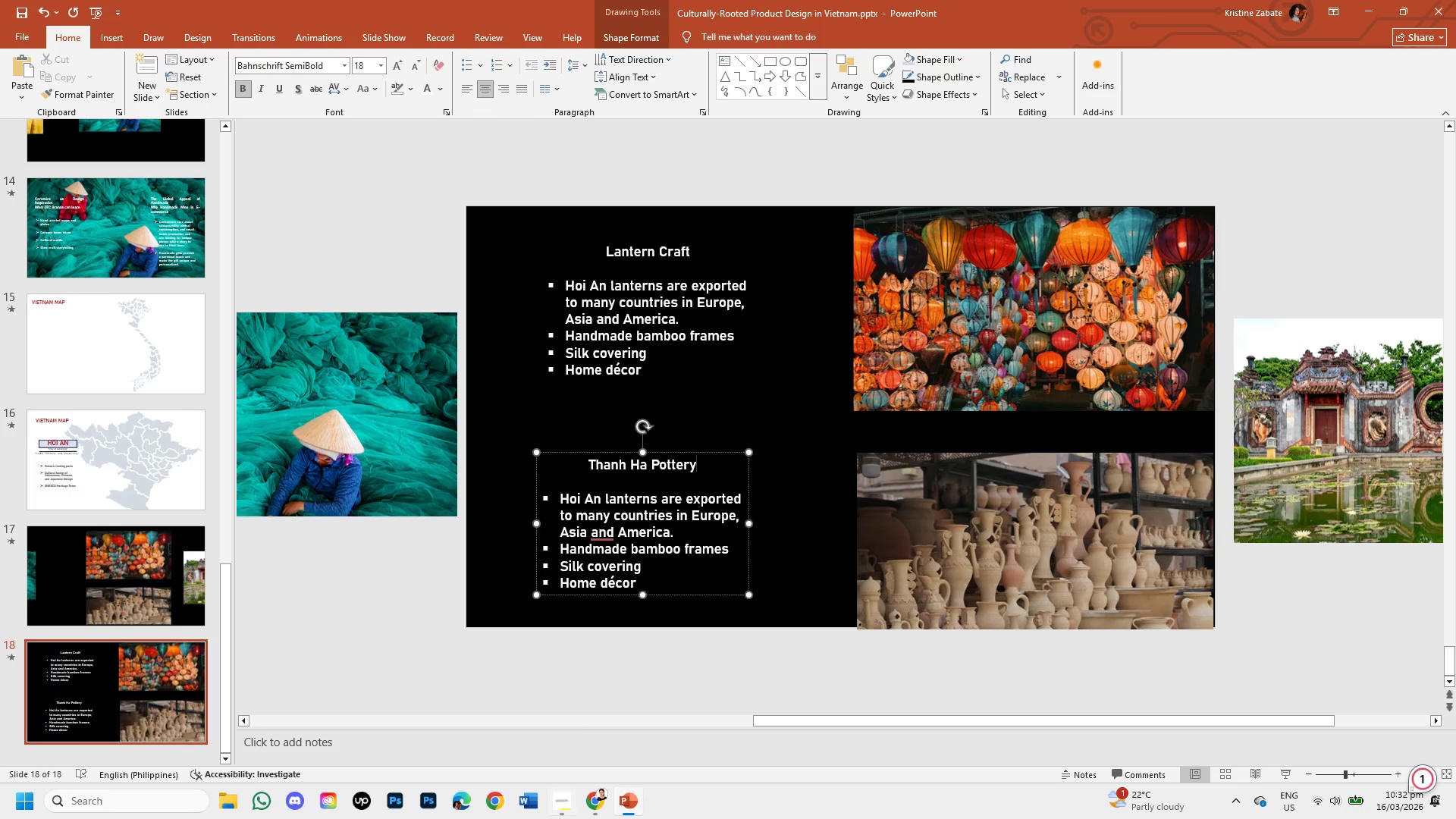 
left_click([604, 790])
 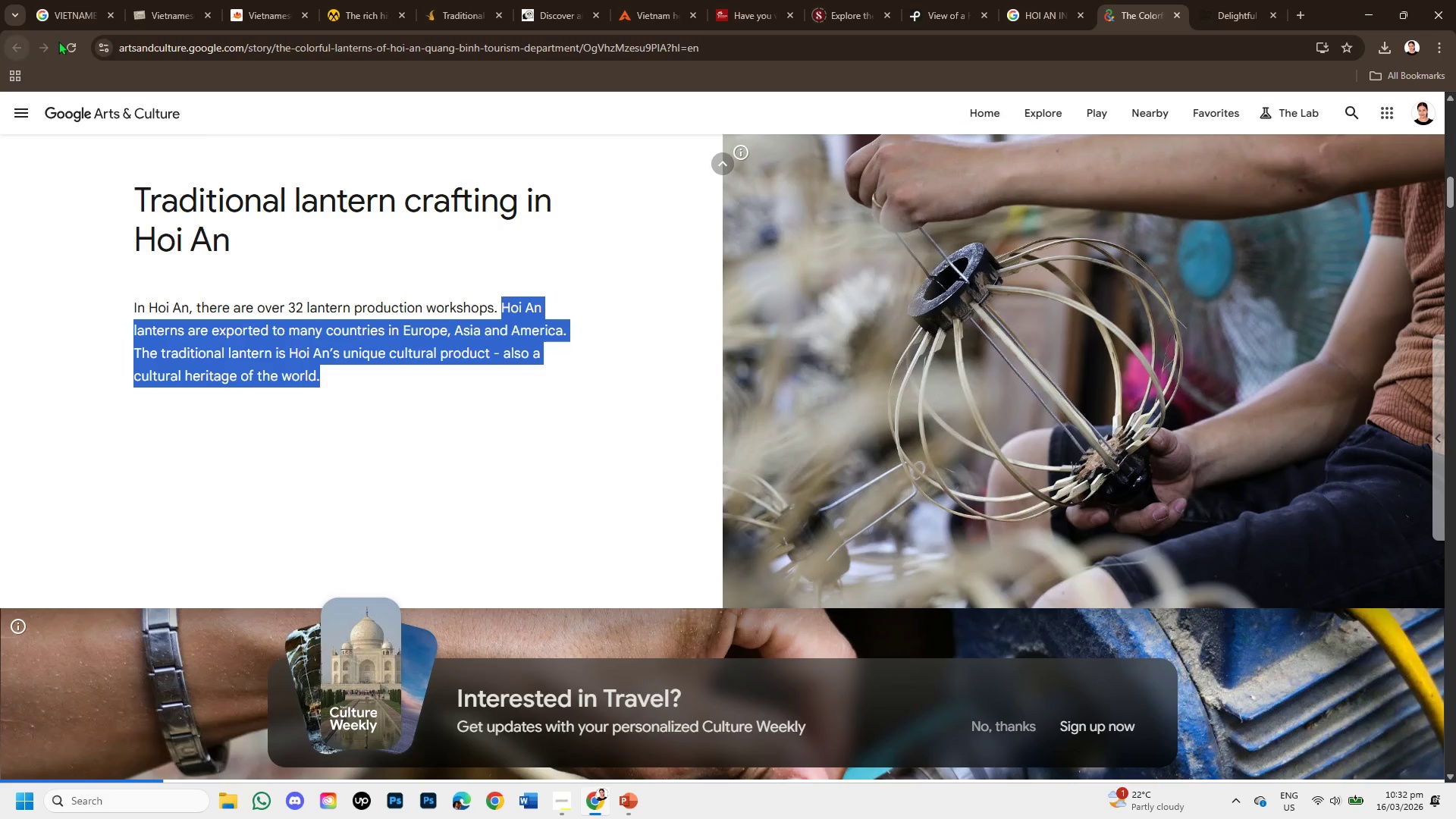 
left_click([1173, 15])
 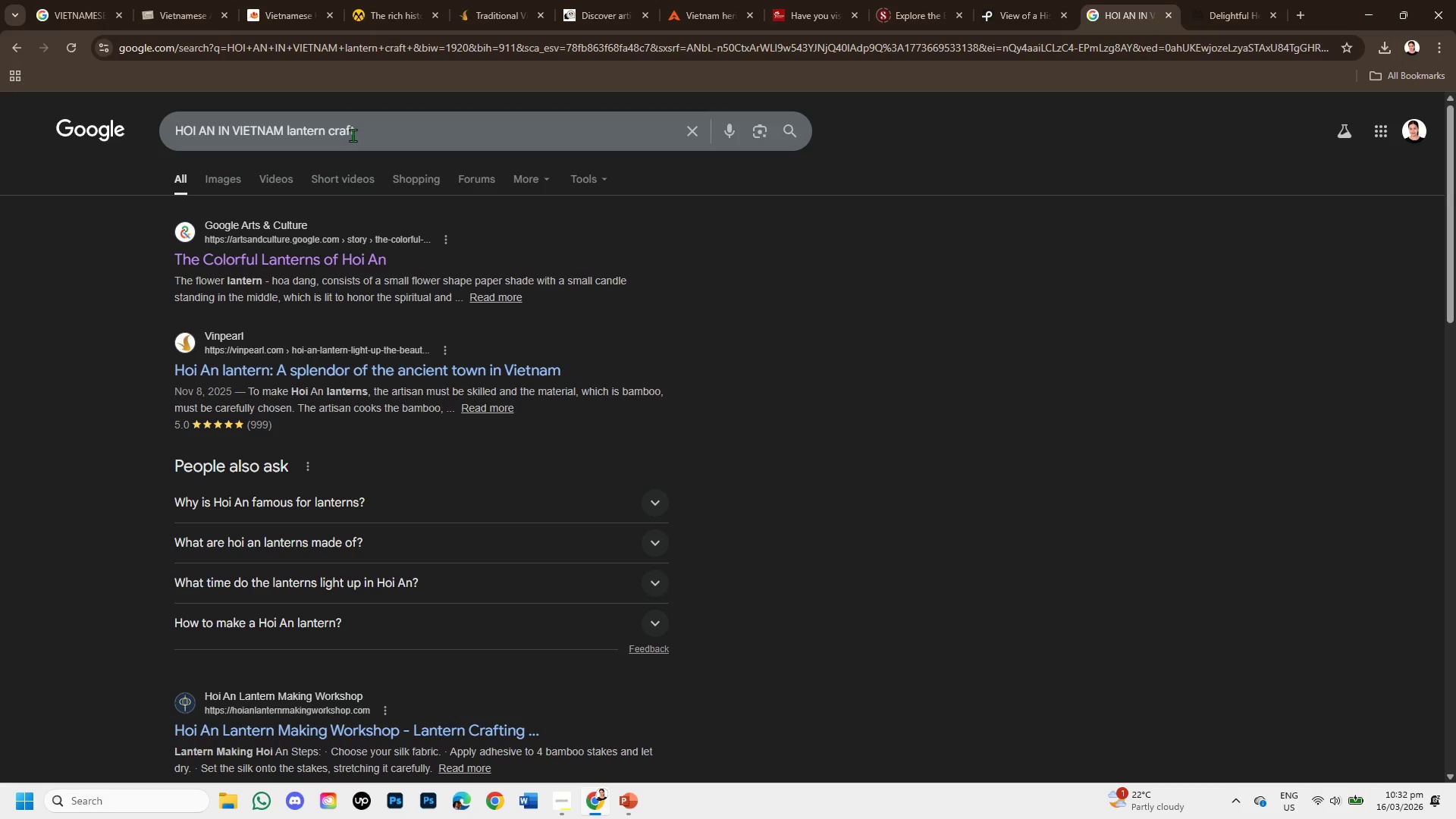 
left_click_drag(start_coordinate=[359, 129], to_coordinate=[294, 129])
 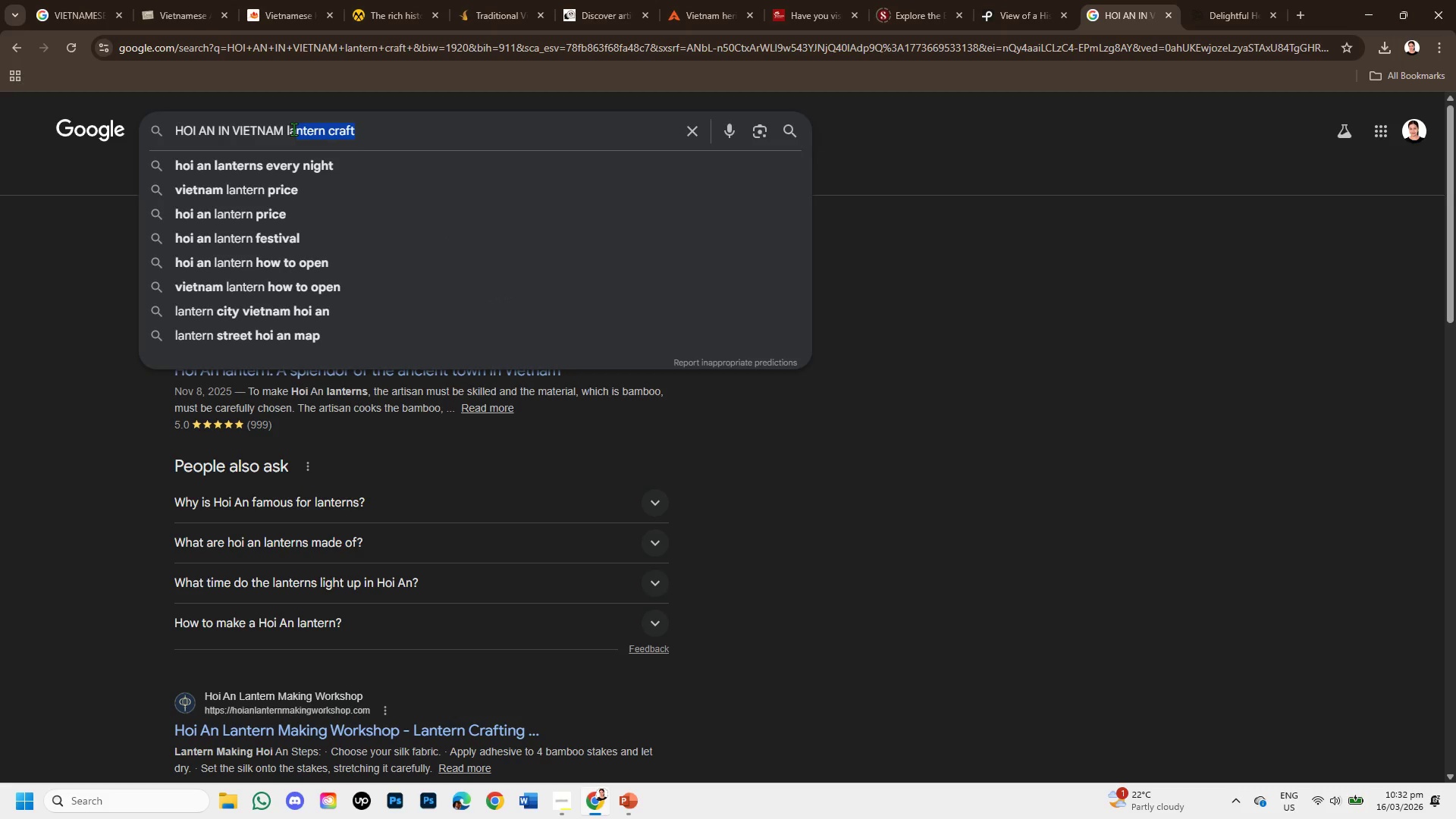 
key(Backspace)
key(Backspace)
key(Backspace)
type(tha)
 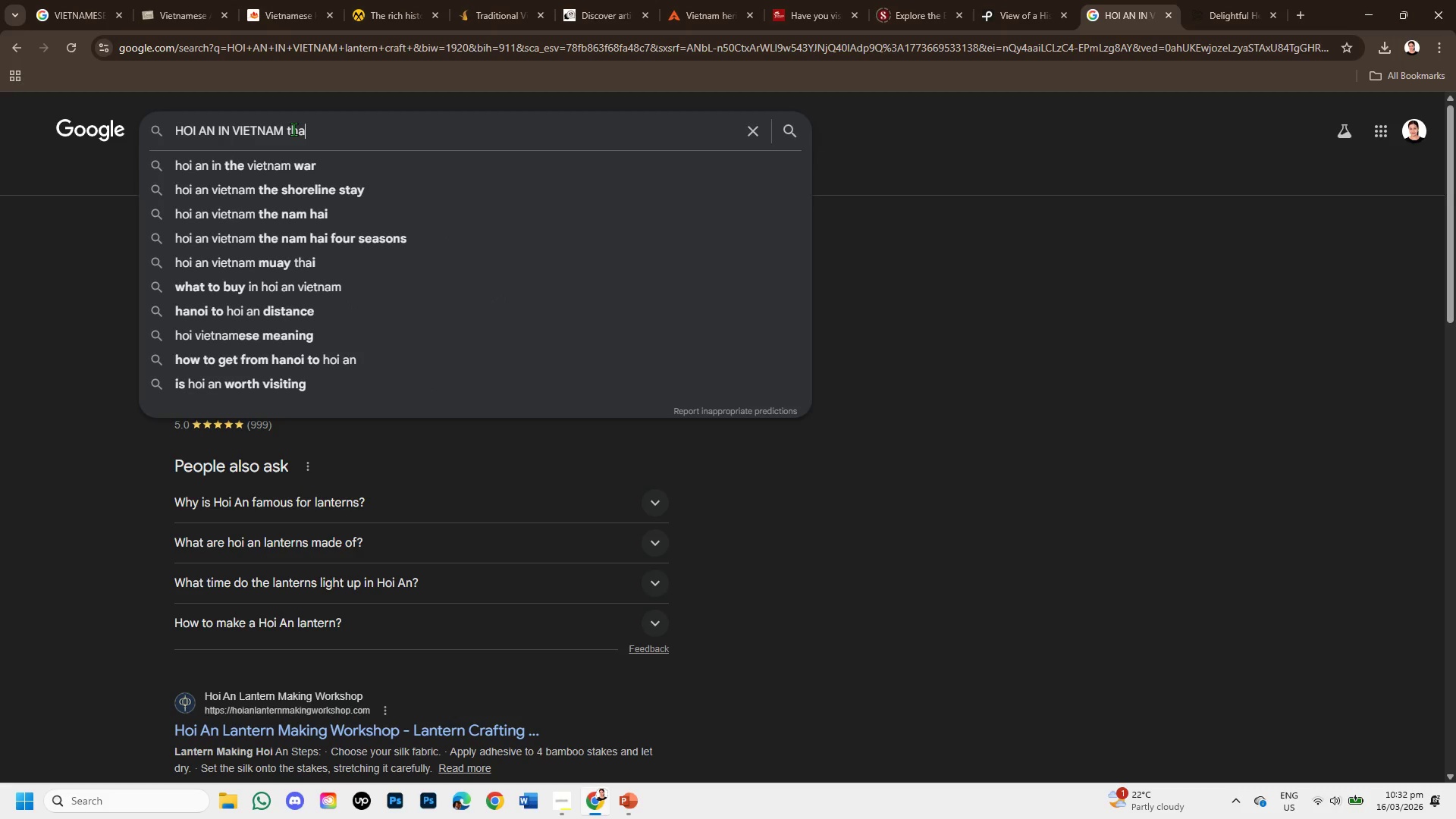 
type(nh ha [)
key(Backspace)
type(pottery )
 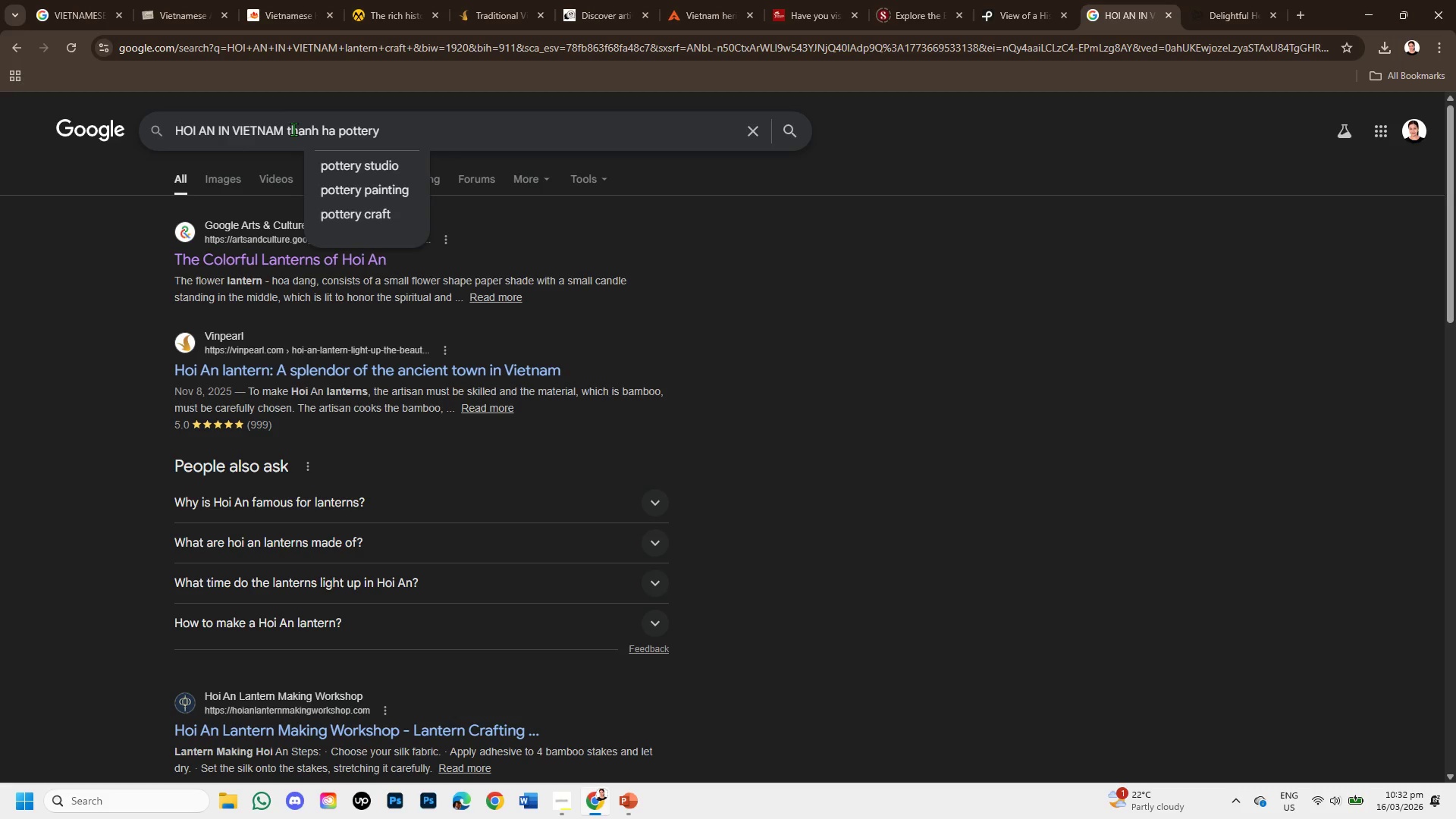 
key(Enter)
 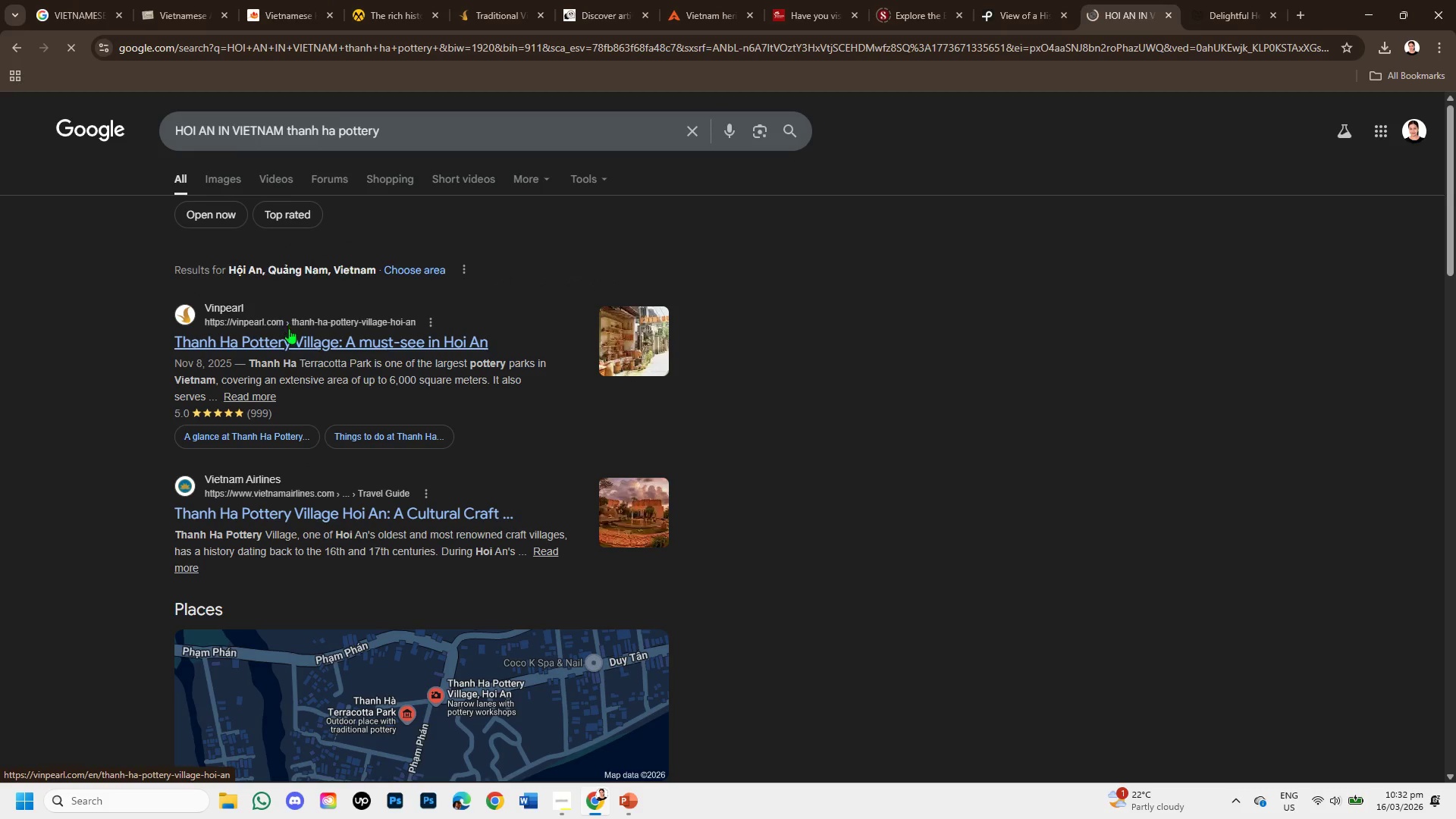 
right_click([290, 346])
 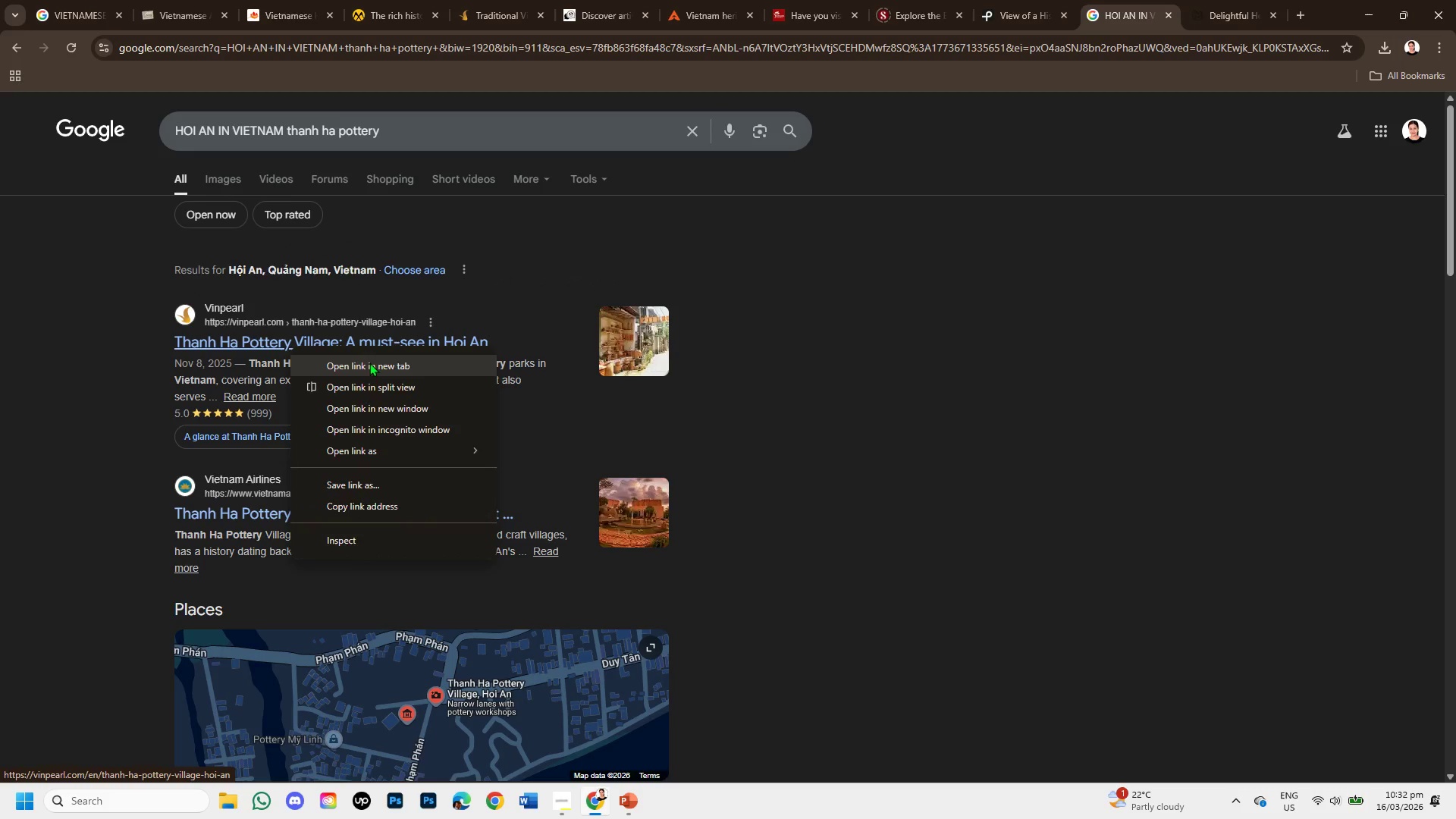 
left_click([370, 365])
 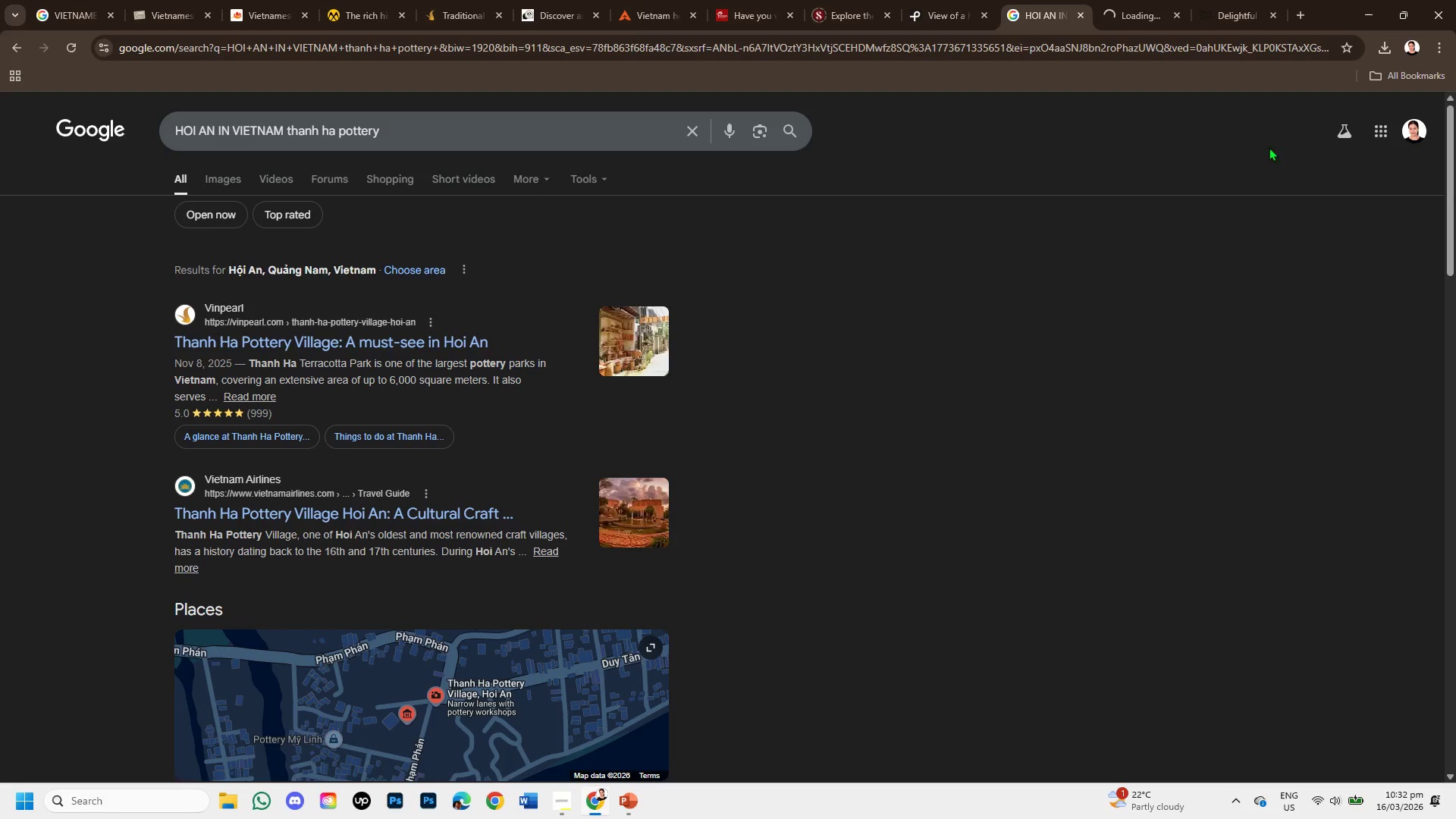 
left_click([1256, 0])
 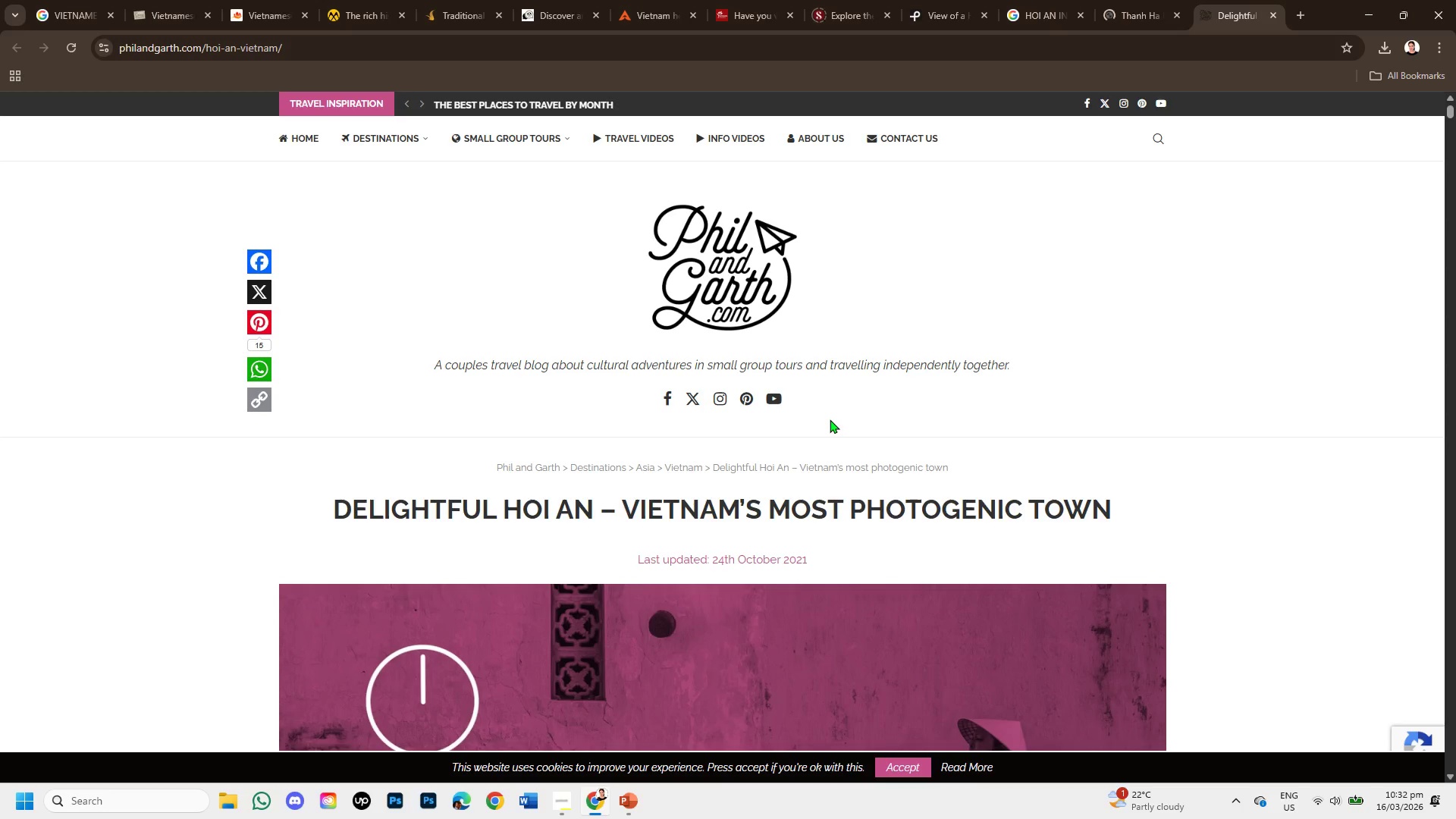 
scroll: coordinate [857, 397], scroll_direction: down, amount: 8.0
 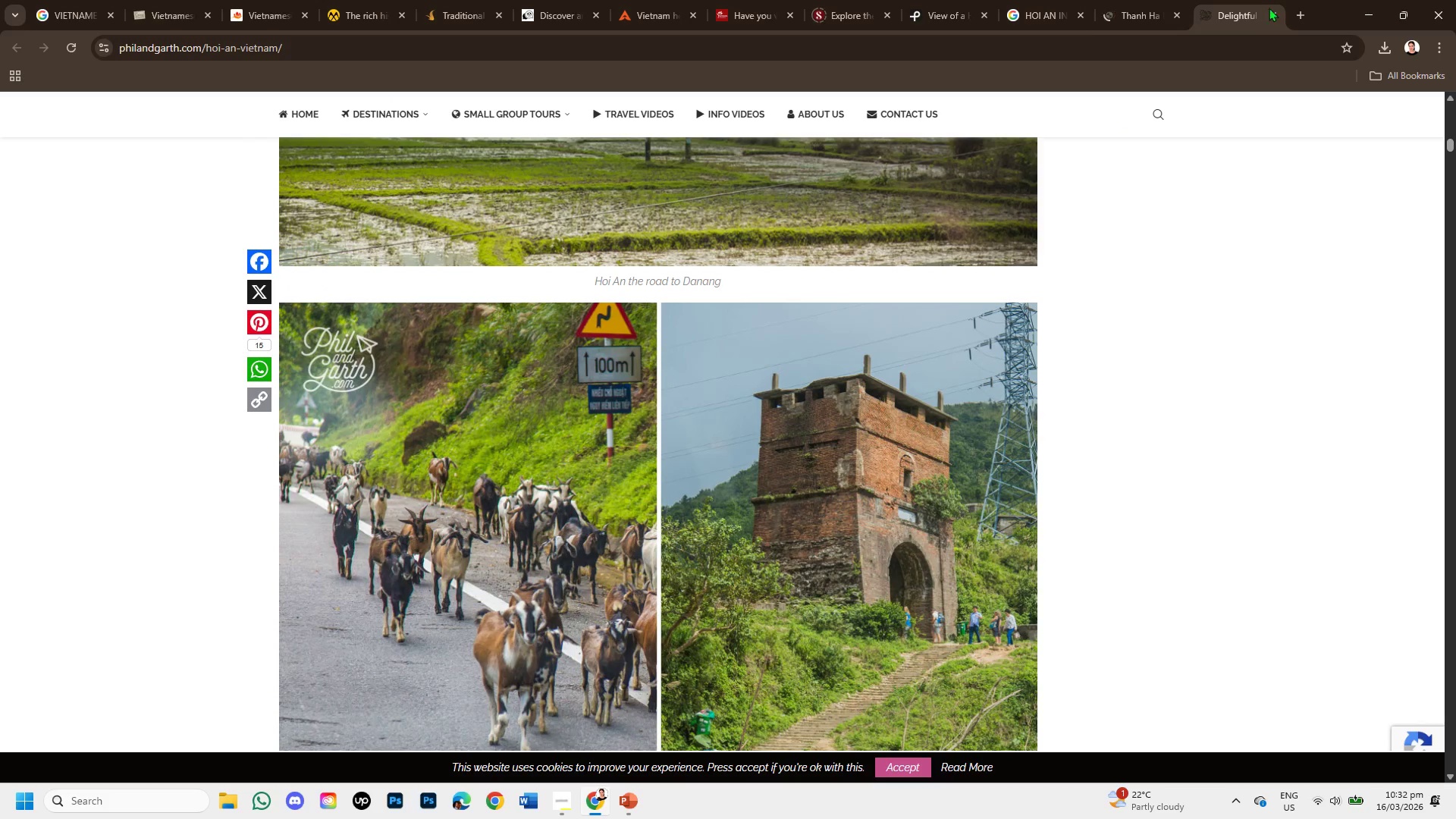 
left_click([1272, 11])
 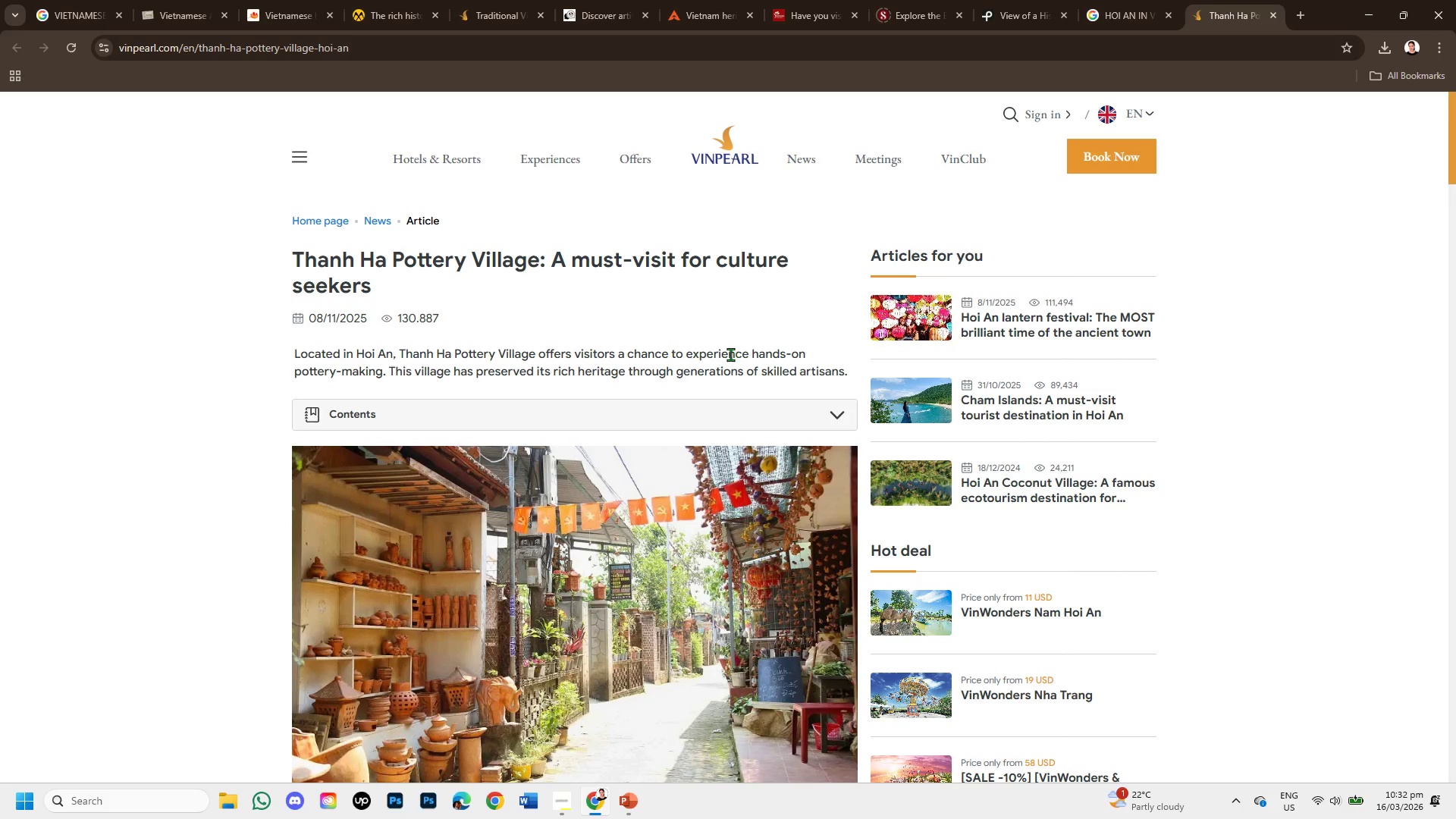 
wait(10.38)
 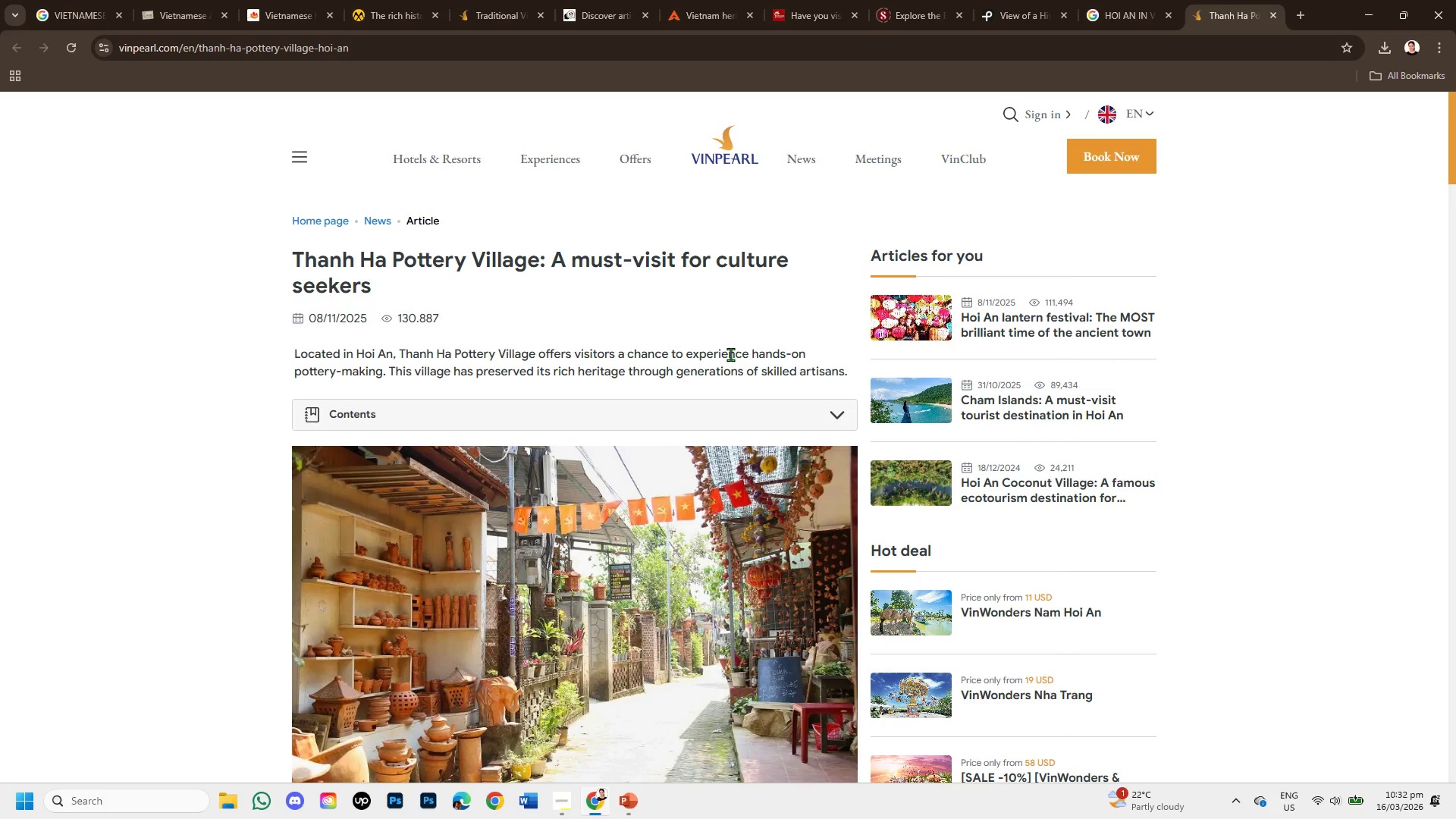 
scroll: coordinate [610, 370], scroll_direction: down, amount: 1.0
 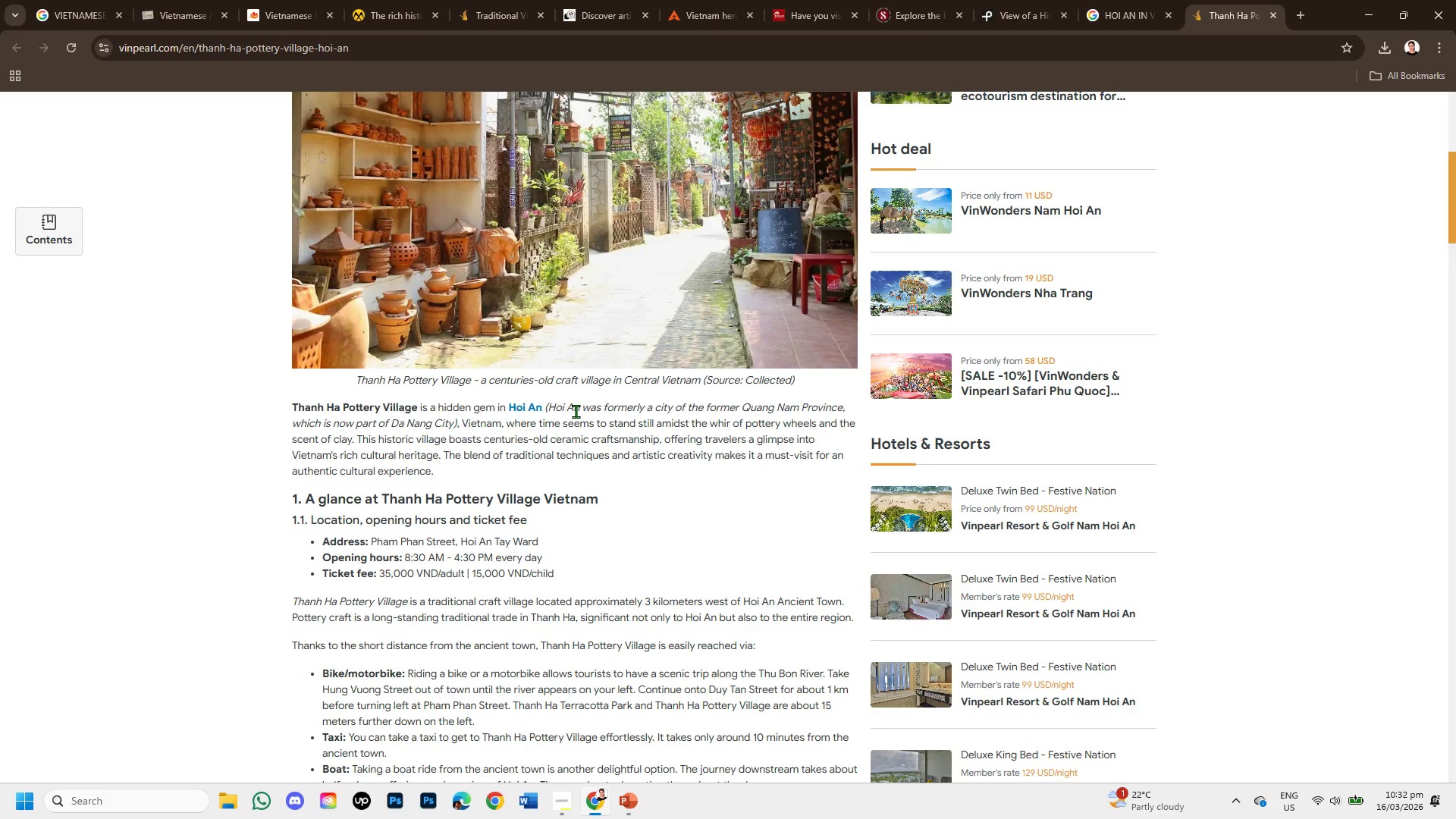 
wait(5.36)
 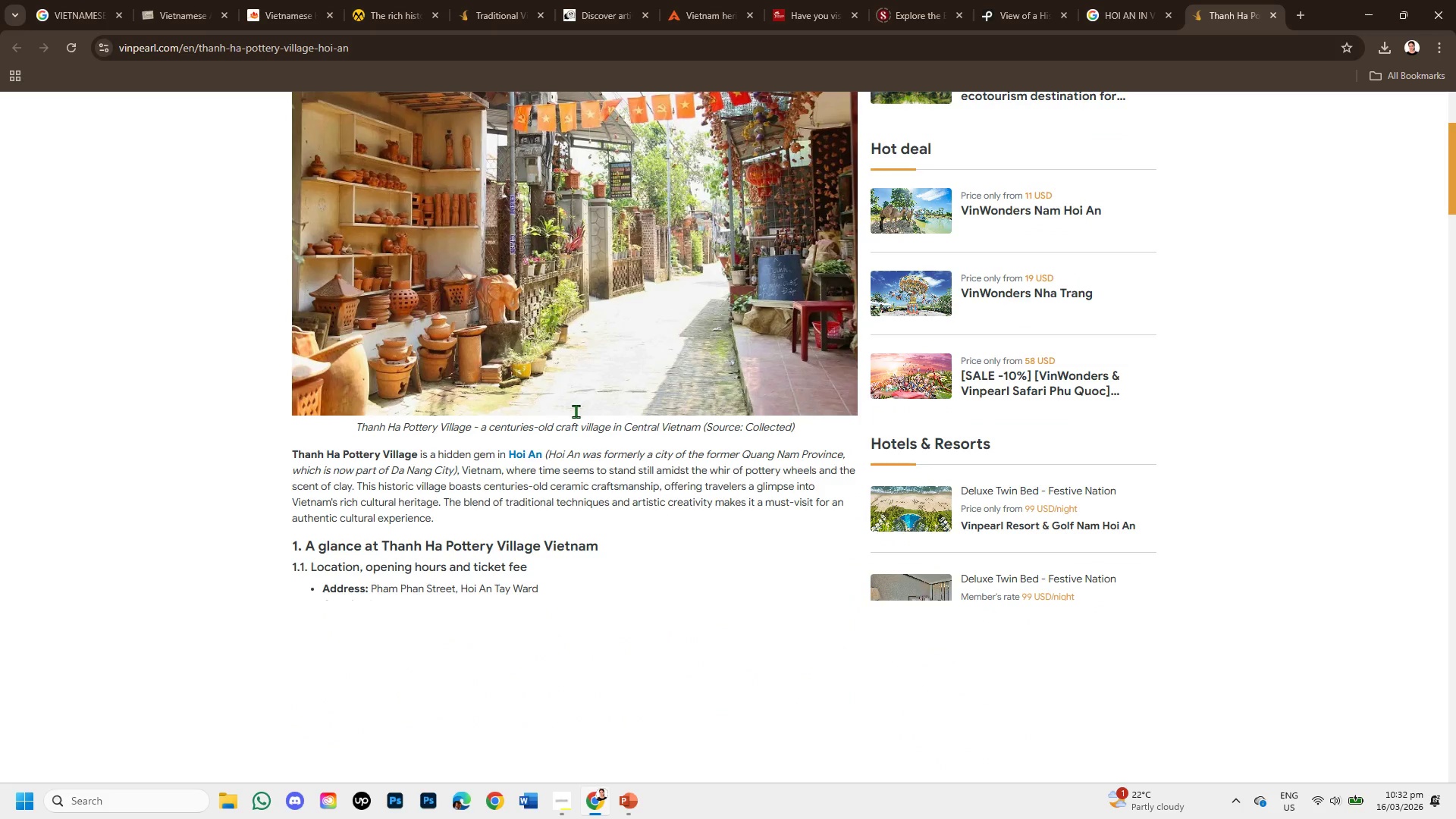 
left_click([629, 801])
 